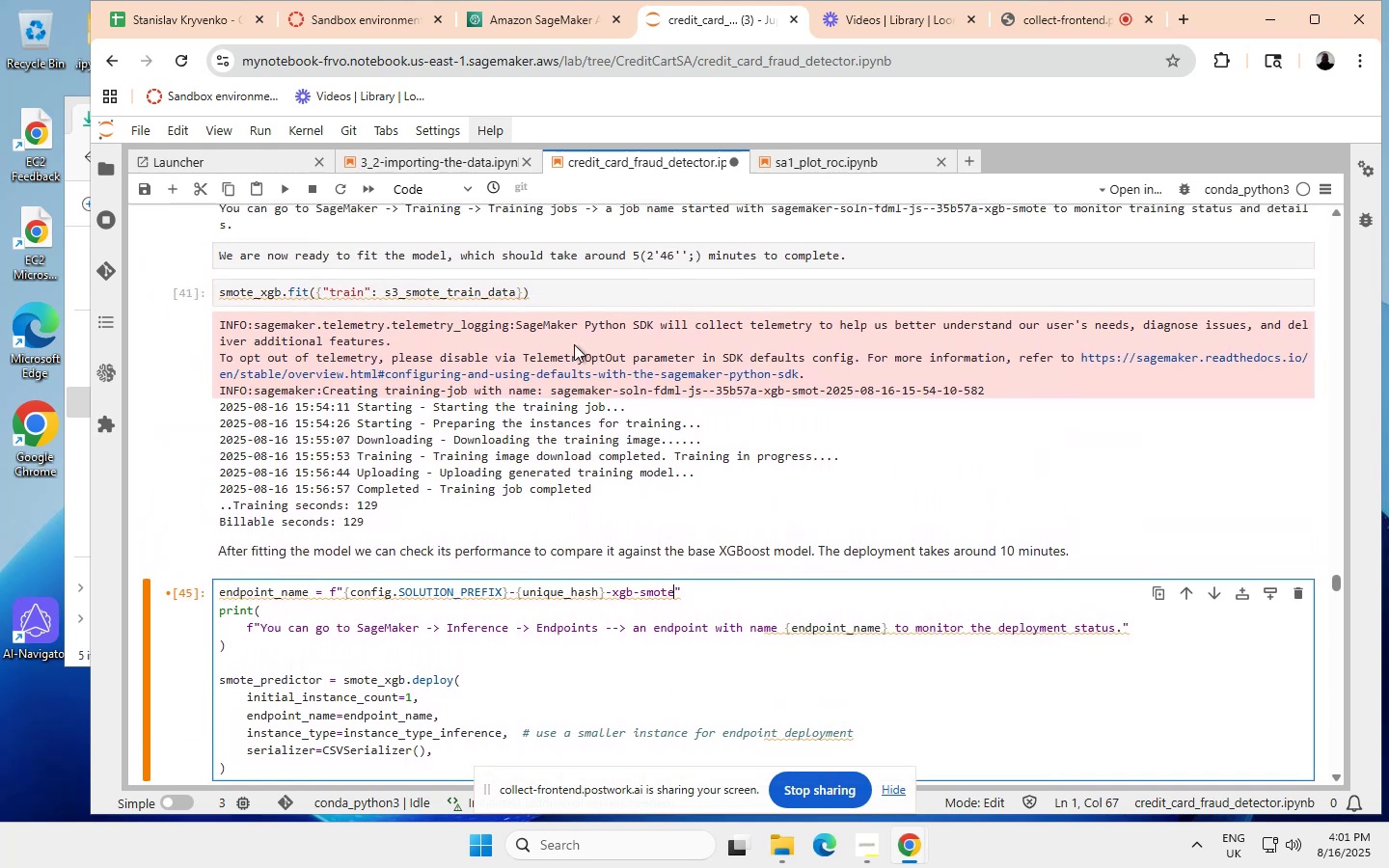 
scroll: coordinate [574, 344], scroll_direction: none, amount: 0.0
 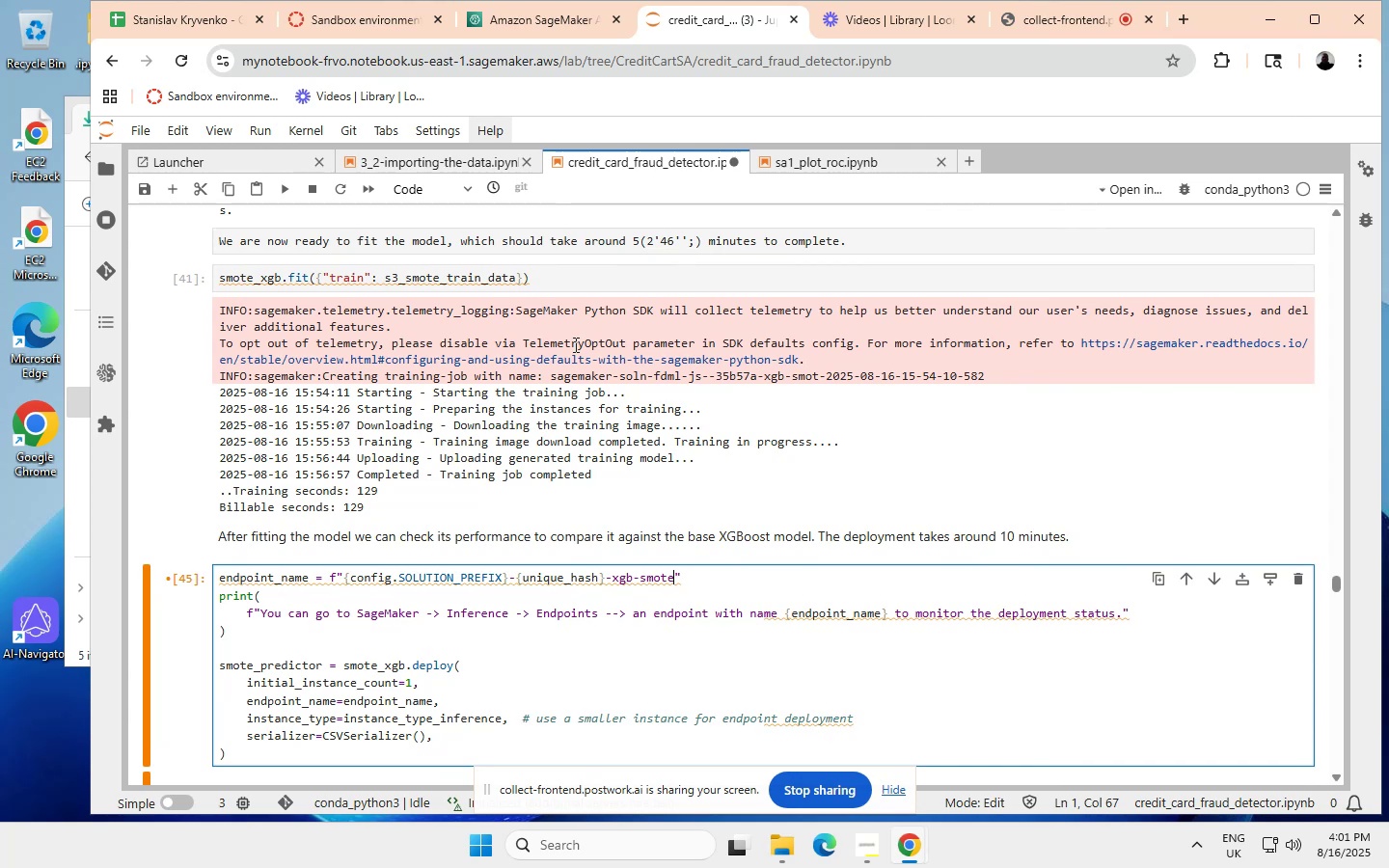 
wait(6.41)
 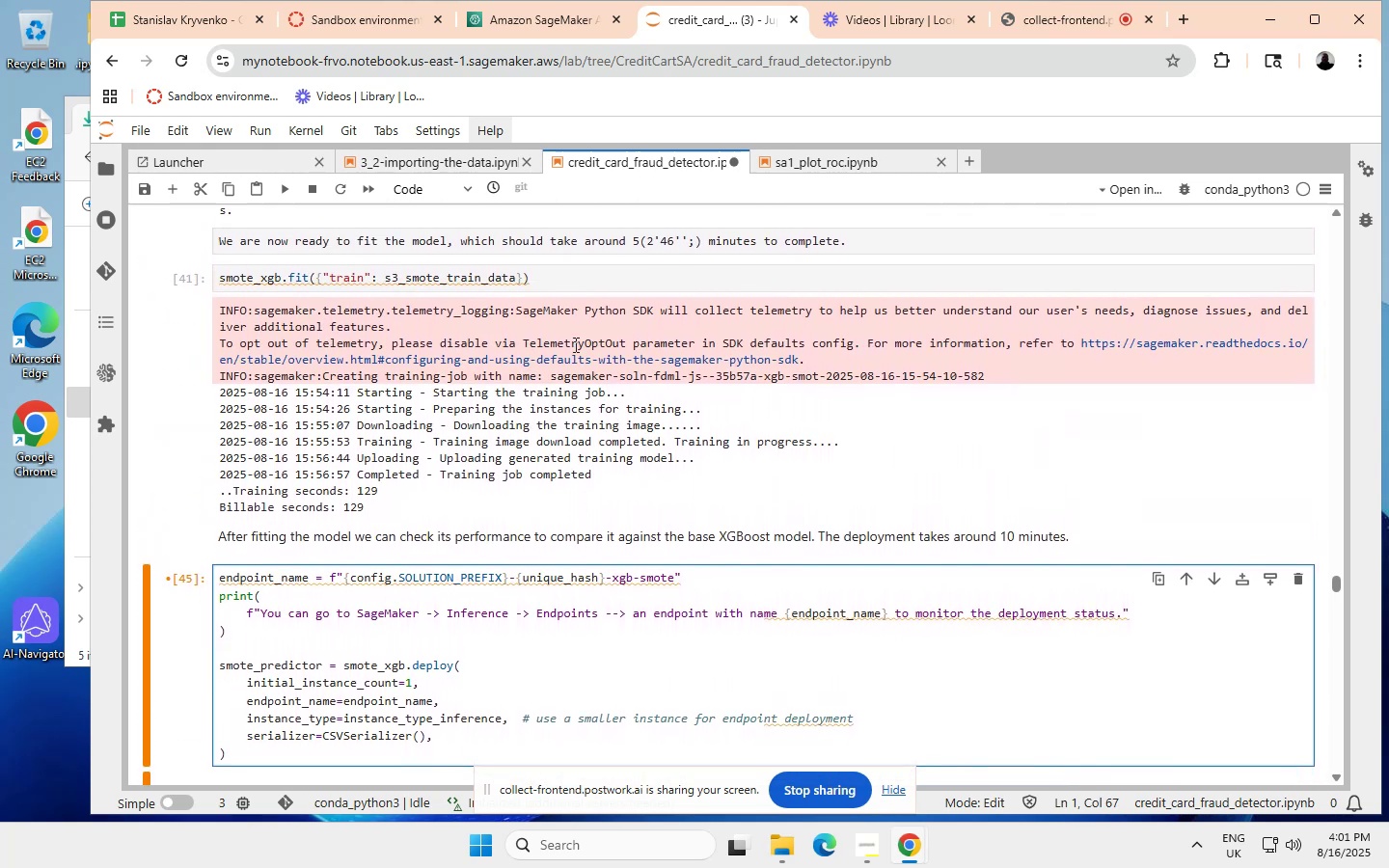 
scroll: coordinate [574, 344], scroll_direction: none, amount: 0.0
 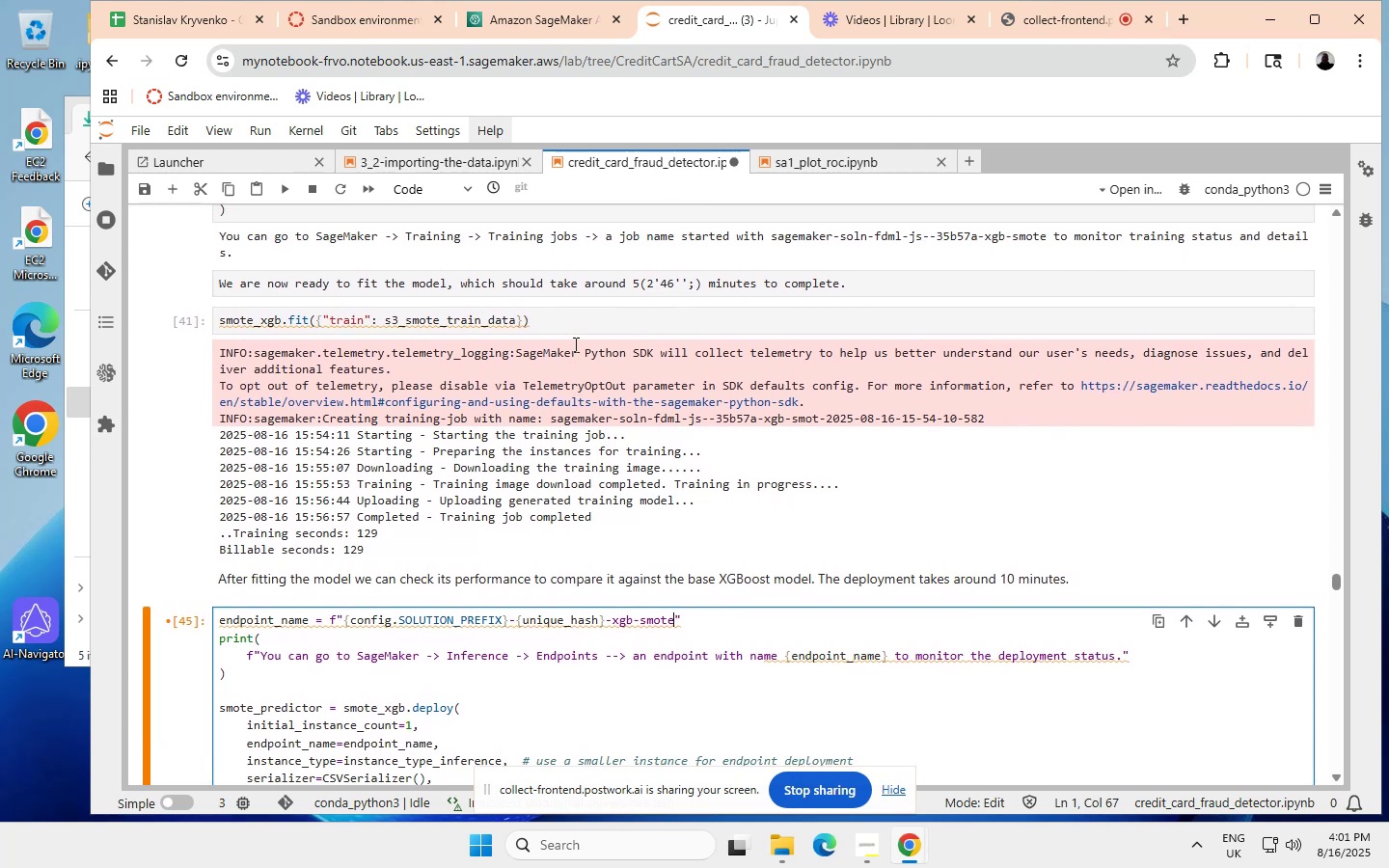 
scroll: coordinate [574, 344], scroll_direction: down, amount: 1.0
 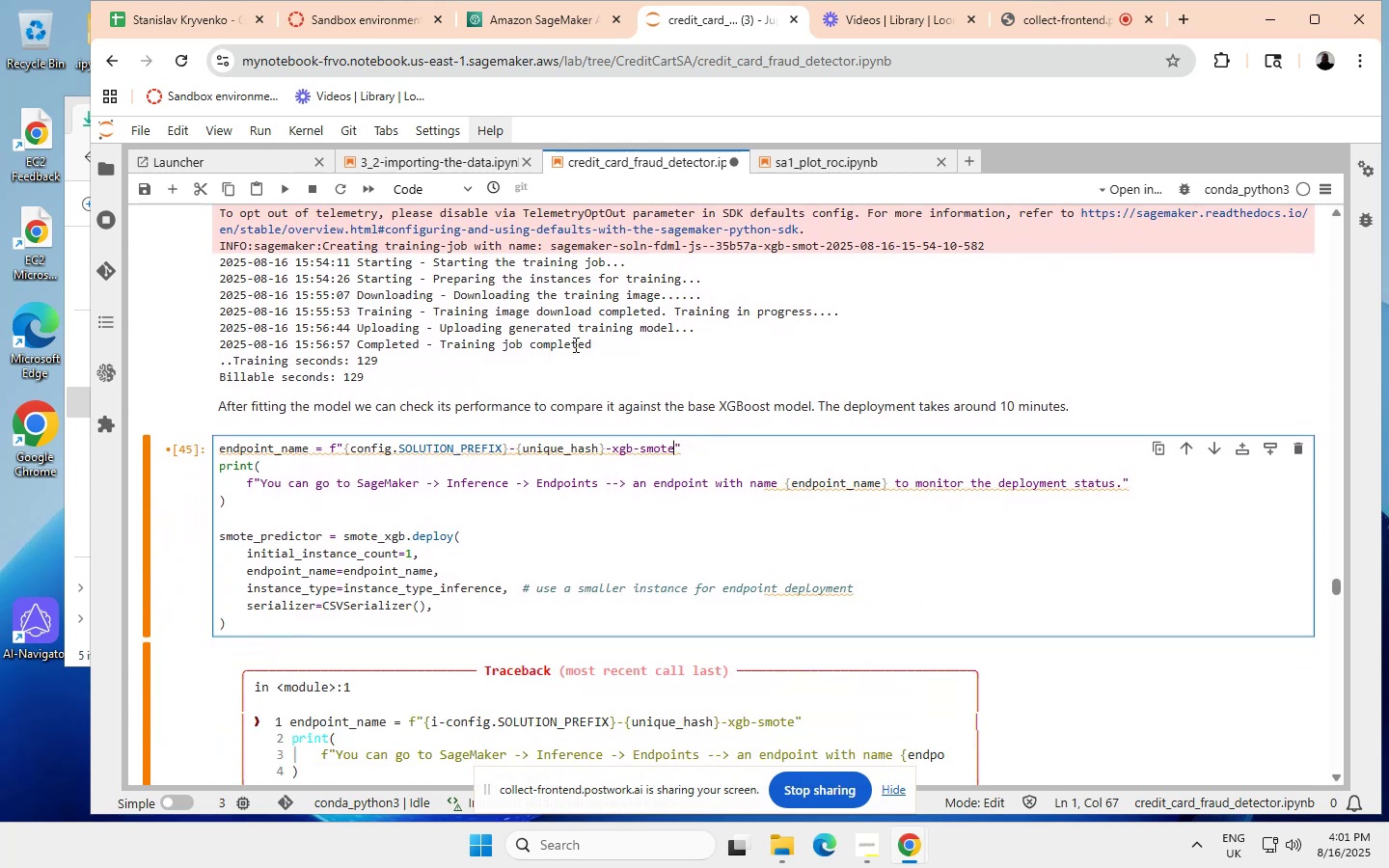 
key(Minus)
 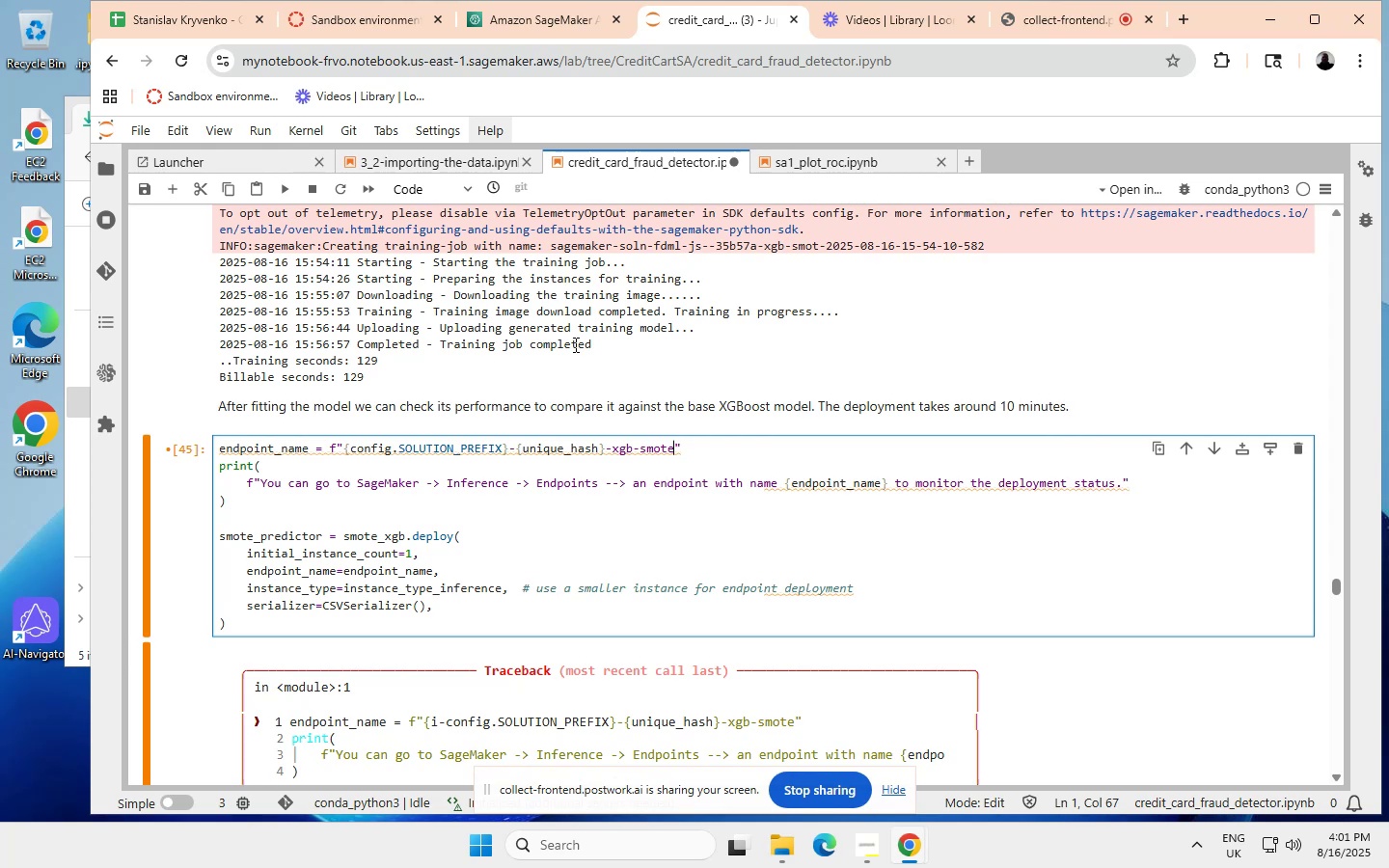 
key(I)
 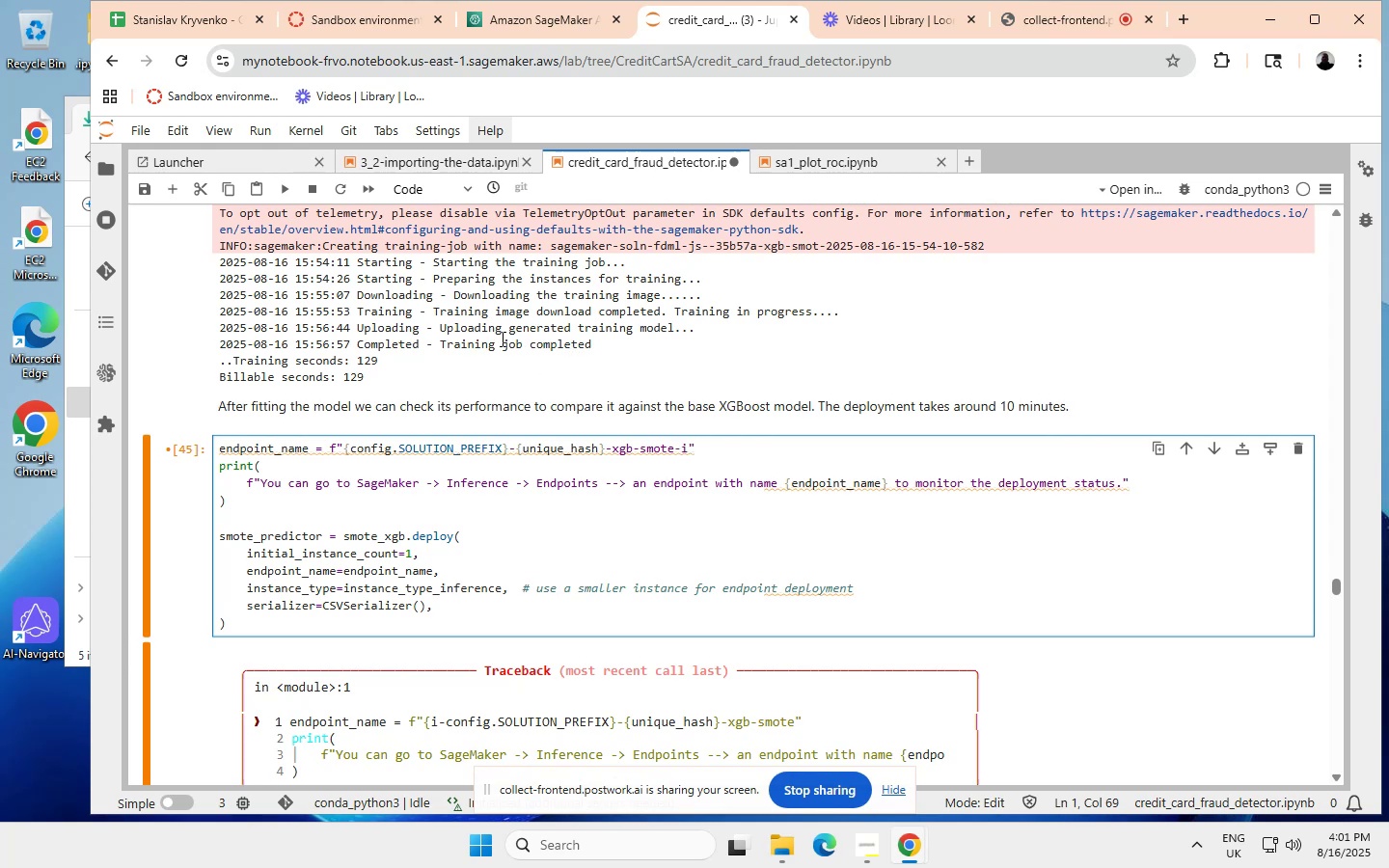 
left_click([335, 482])
 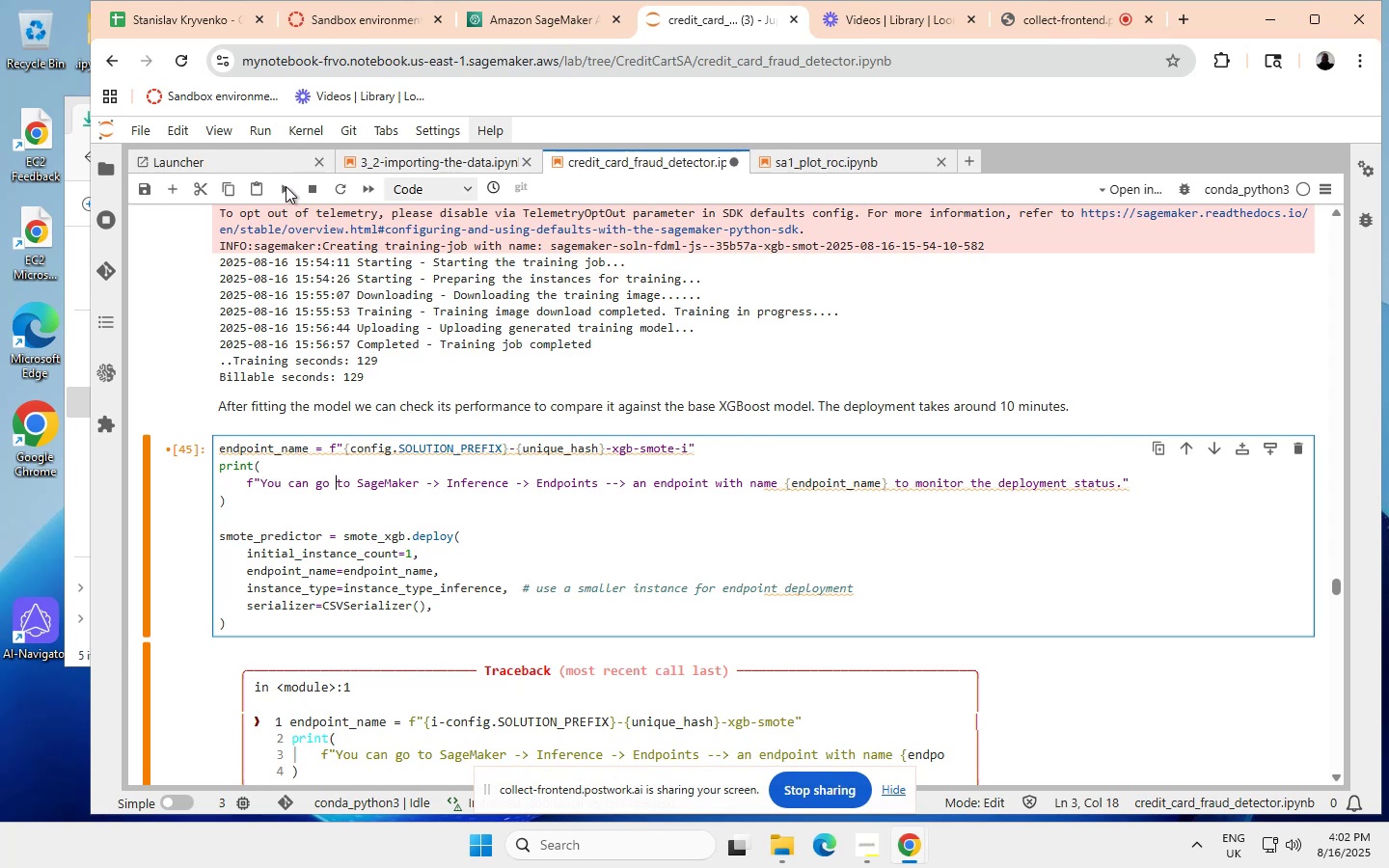 
left_click([286, 186])
 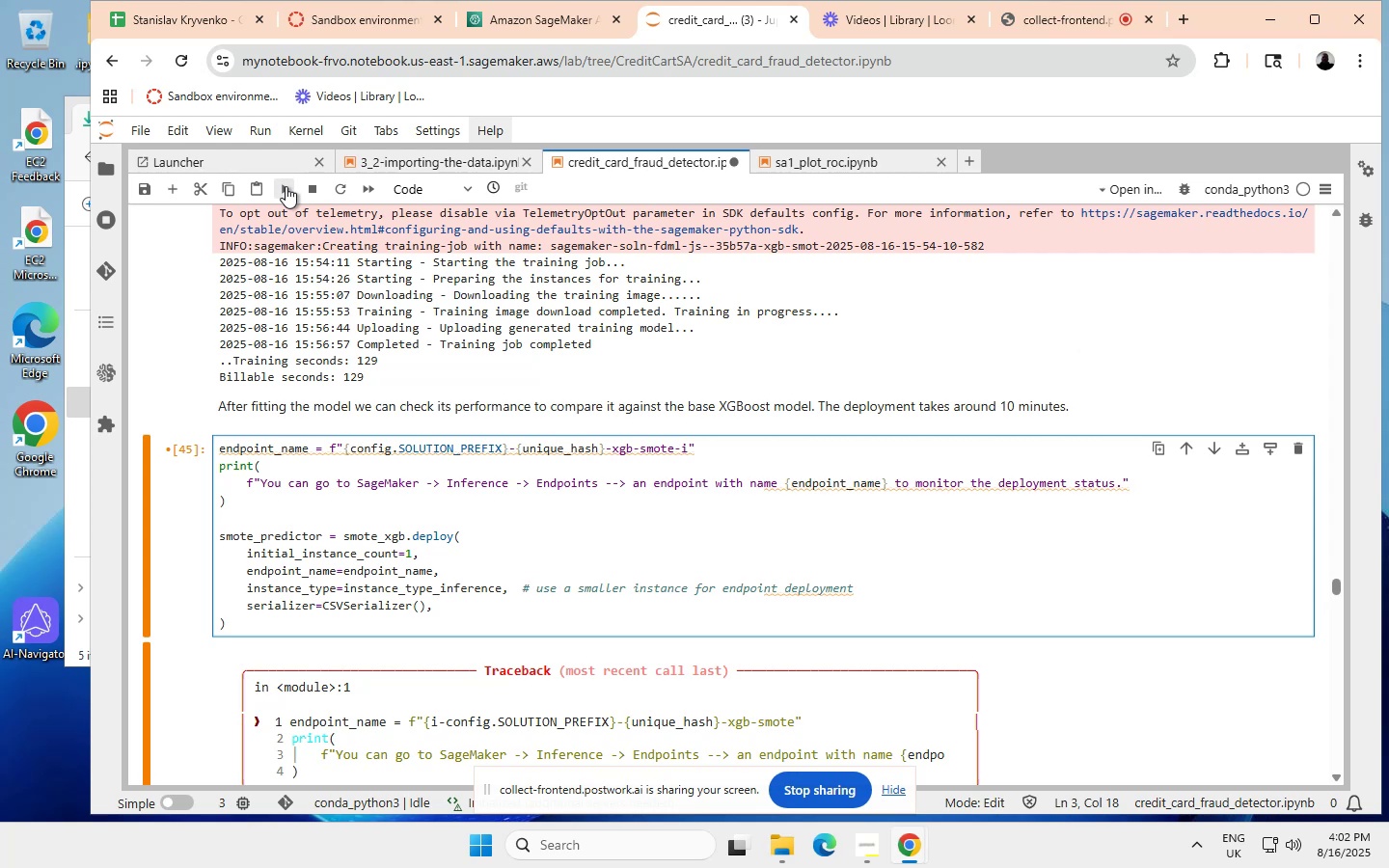 
wait(8.6)
 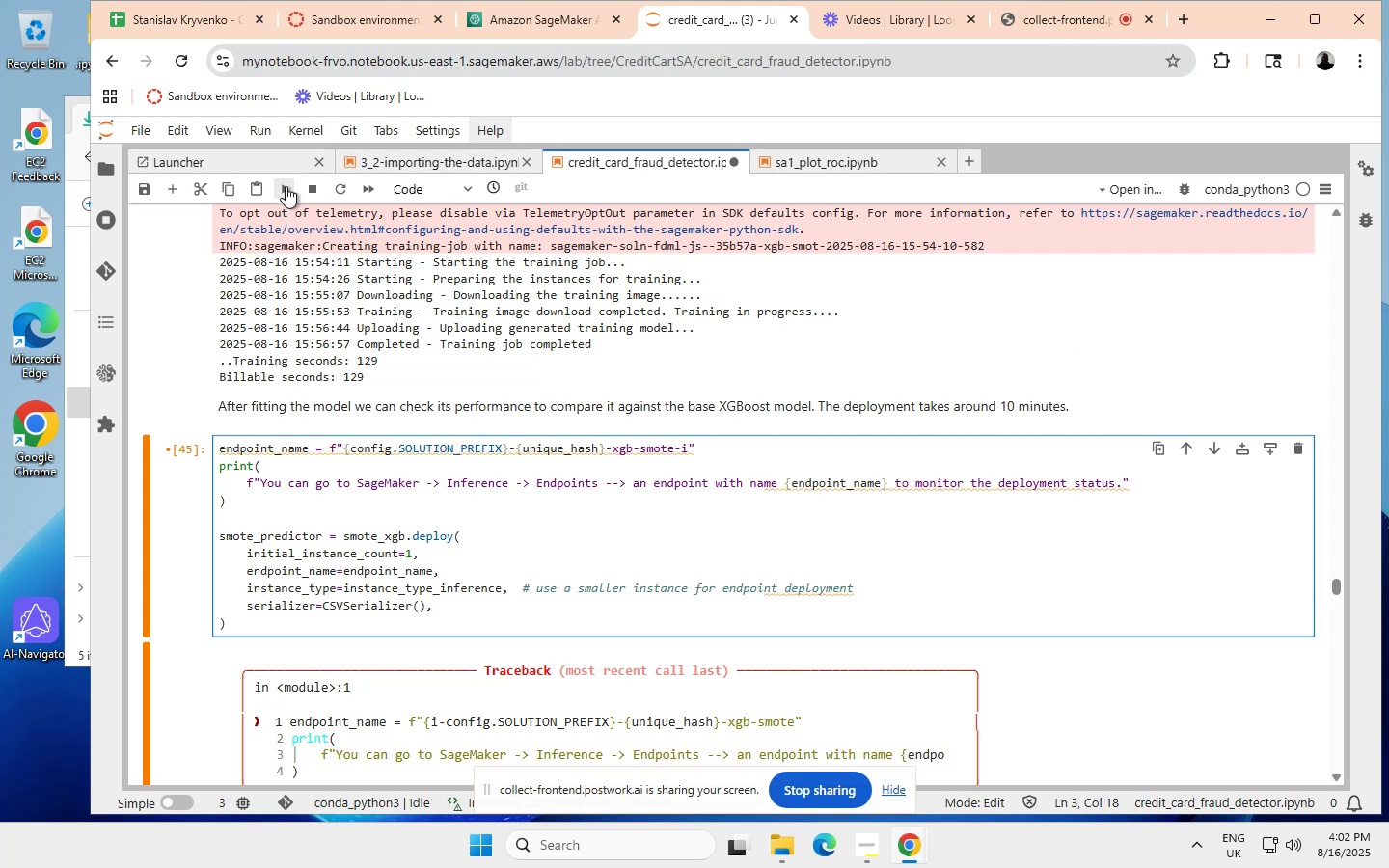 
scroll: coordinate [340, 309], scroll_direction: up, amount: 19.0
 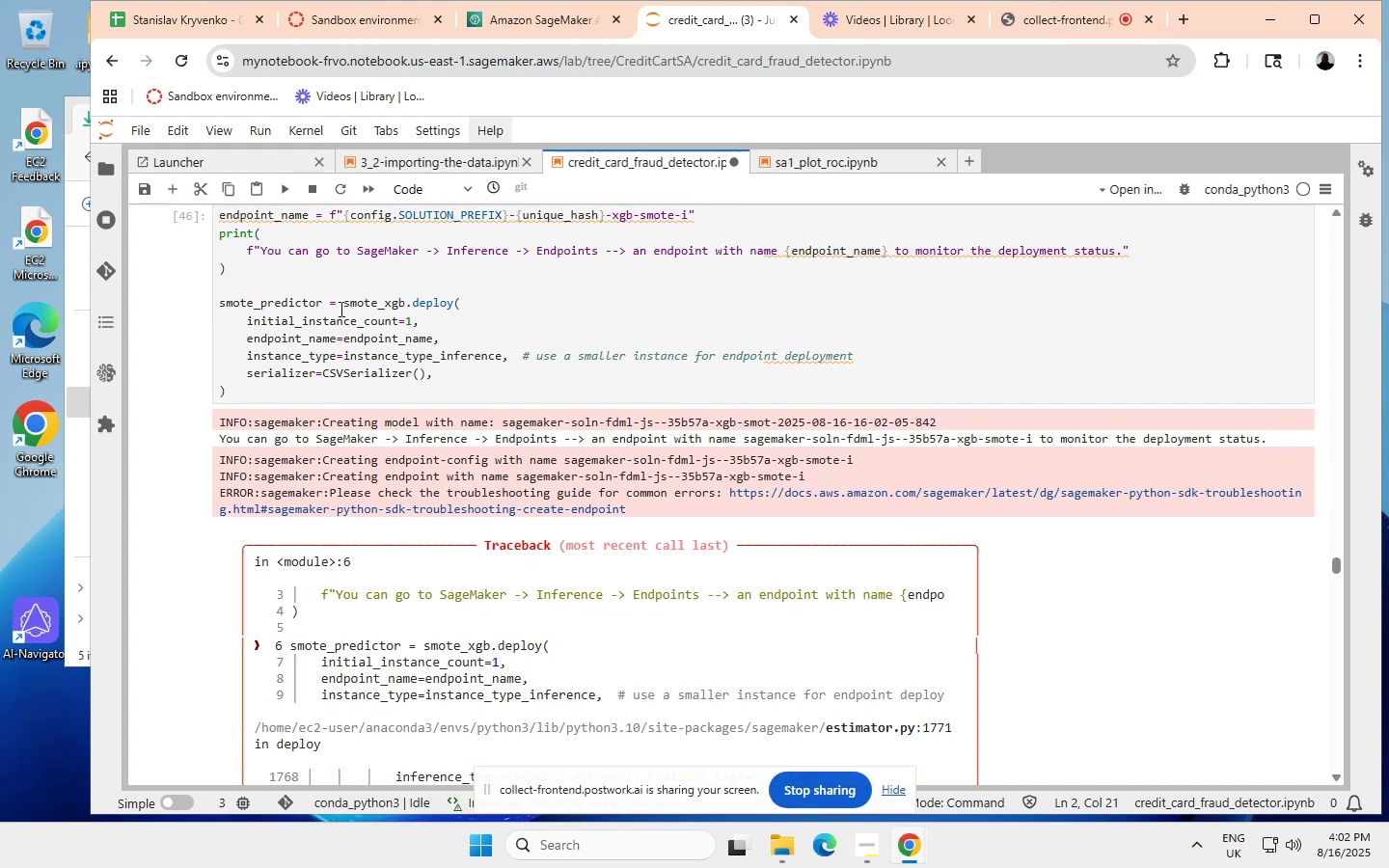 
scroll: coordinate [340, 309], scroll_direction: none, amount: 0.0
 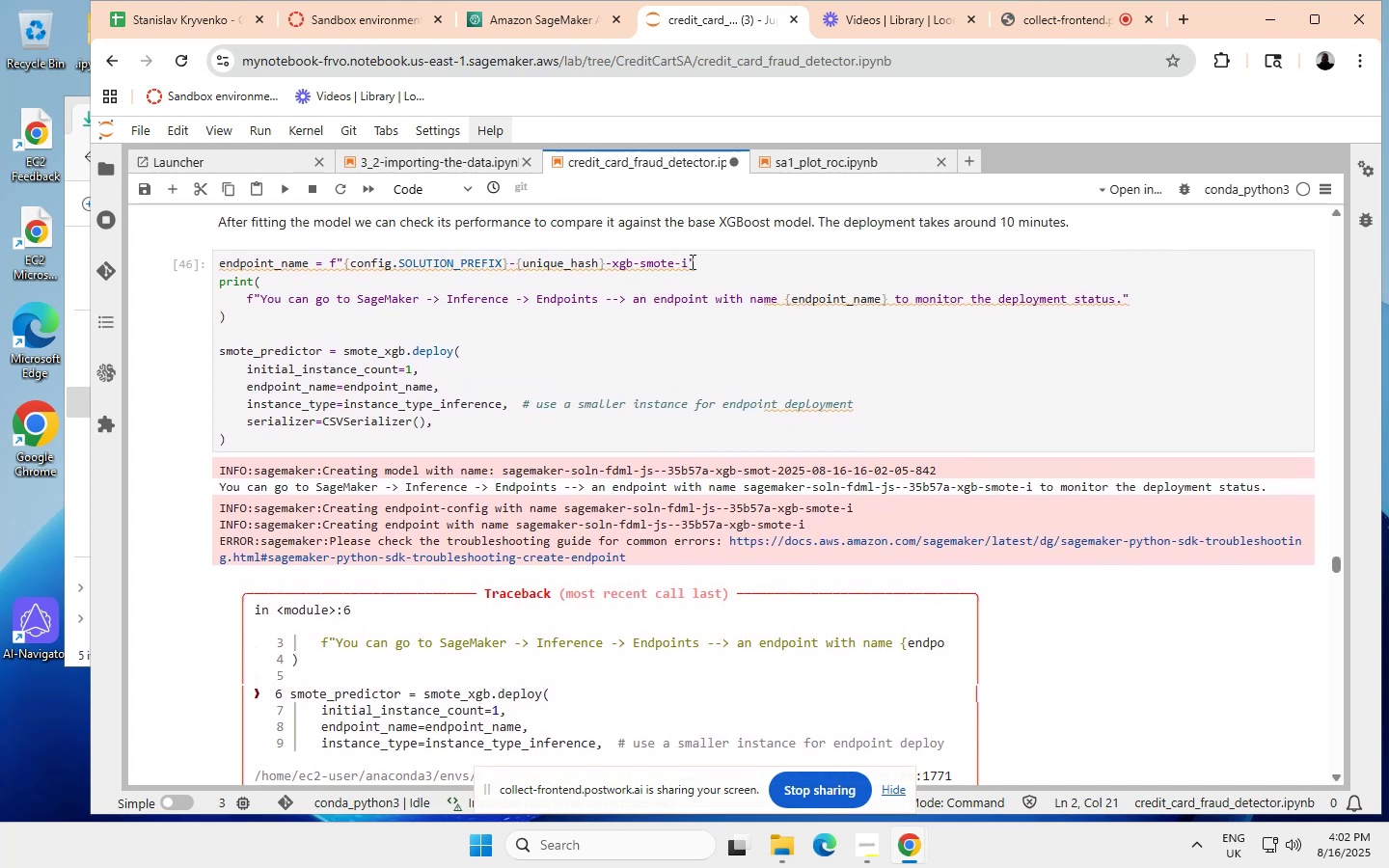 
left_click([685, 263])
 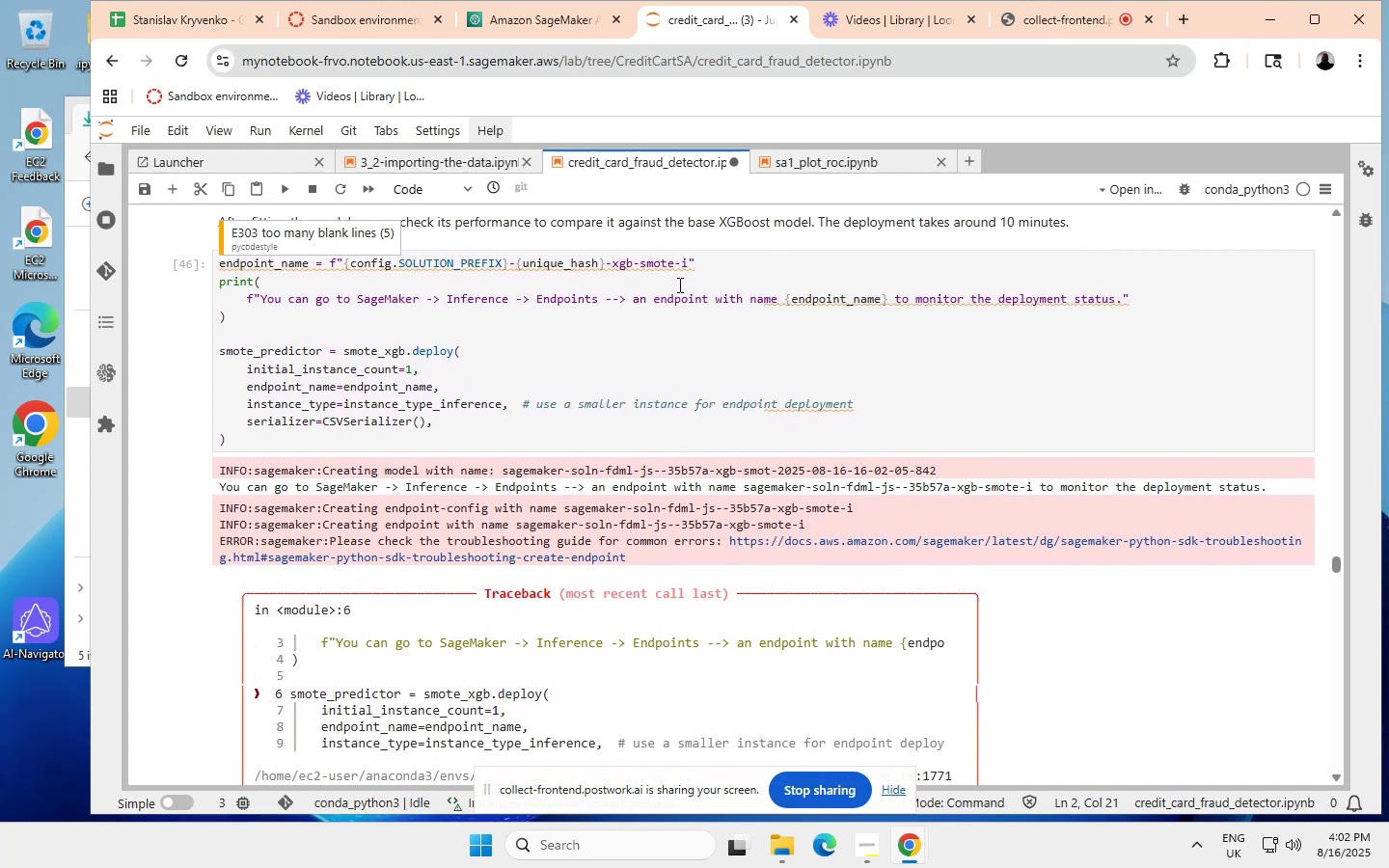 
scroll: coordinate [571, 303], scroll_direction: up, amount: 9.0
 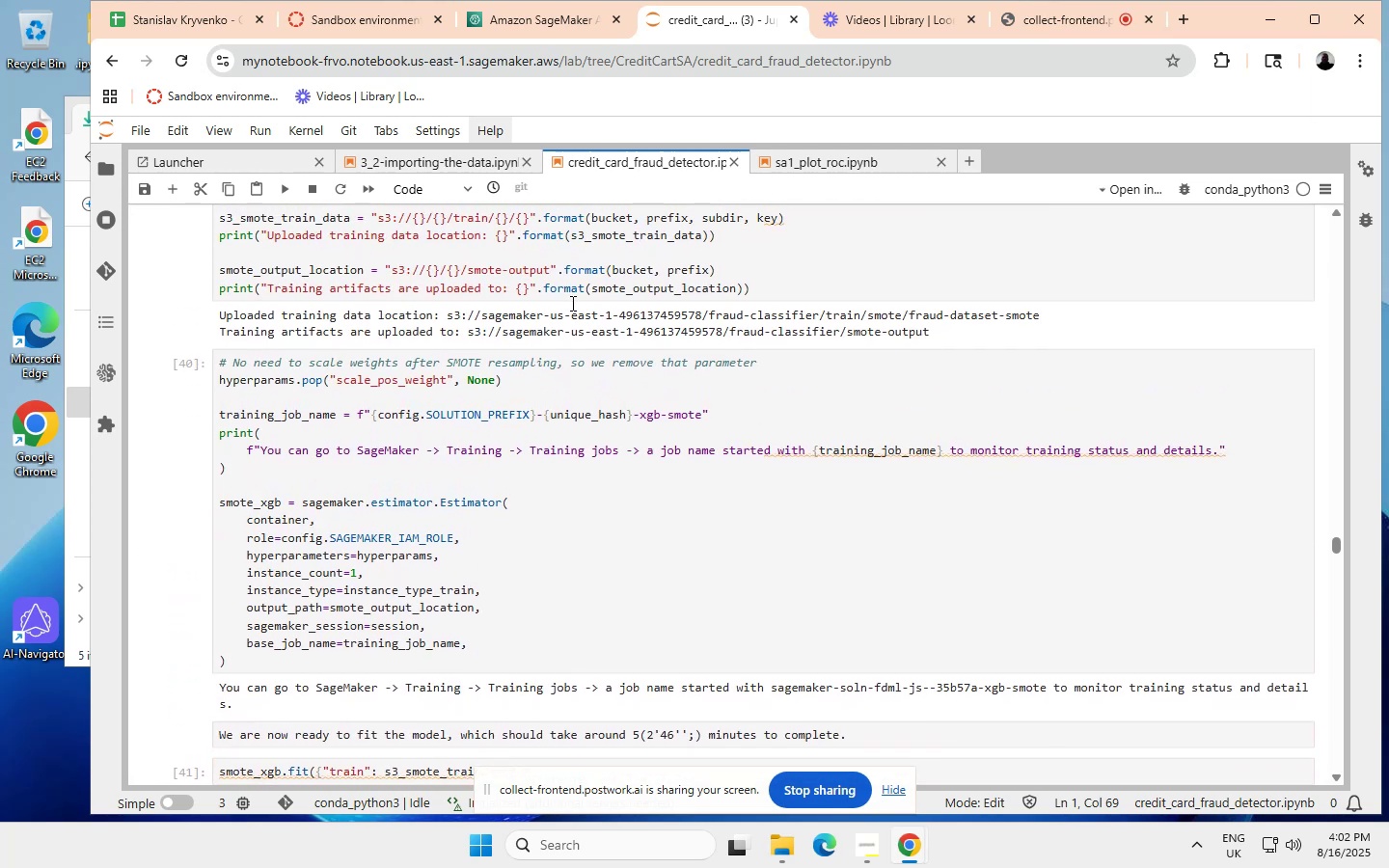 
scroll: coordinate [571, 303], scroll_direction: none, amount: 0.0
 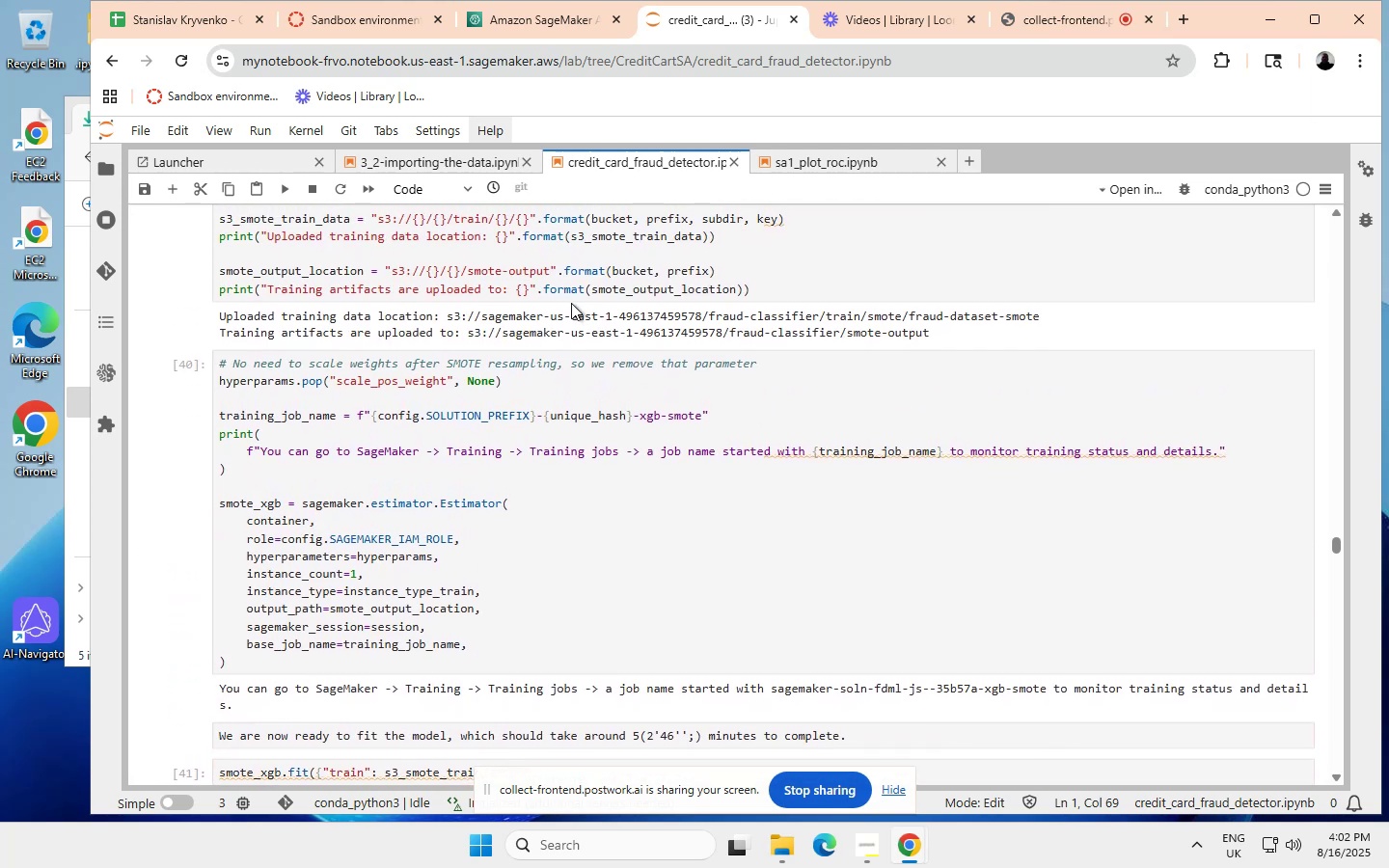 
scroll: coordinate [570, 356], scroll_direction: down, amount: 4.0
 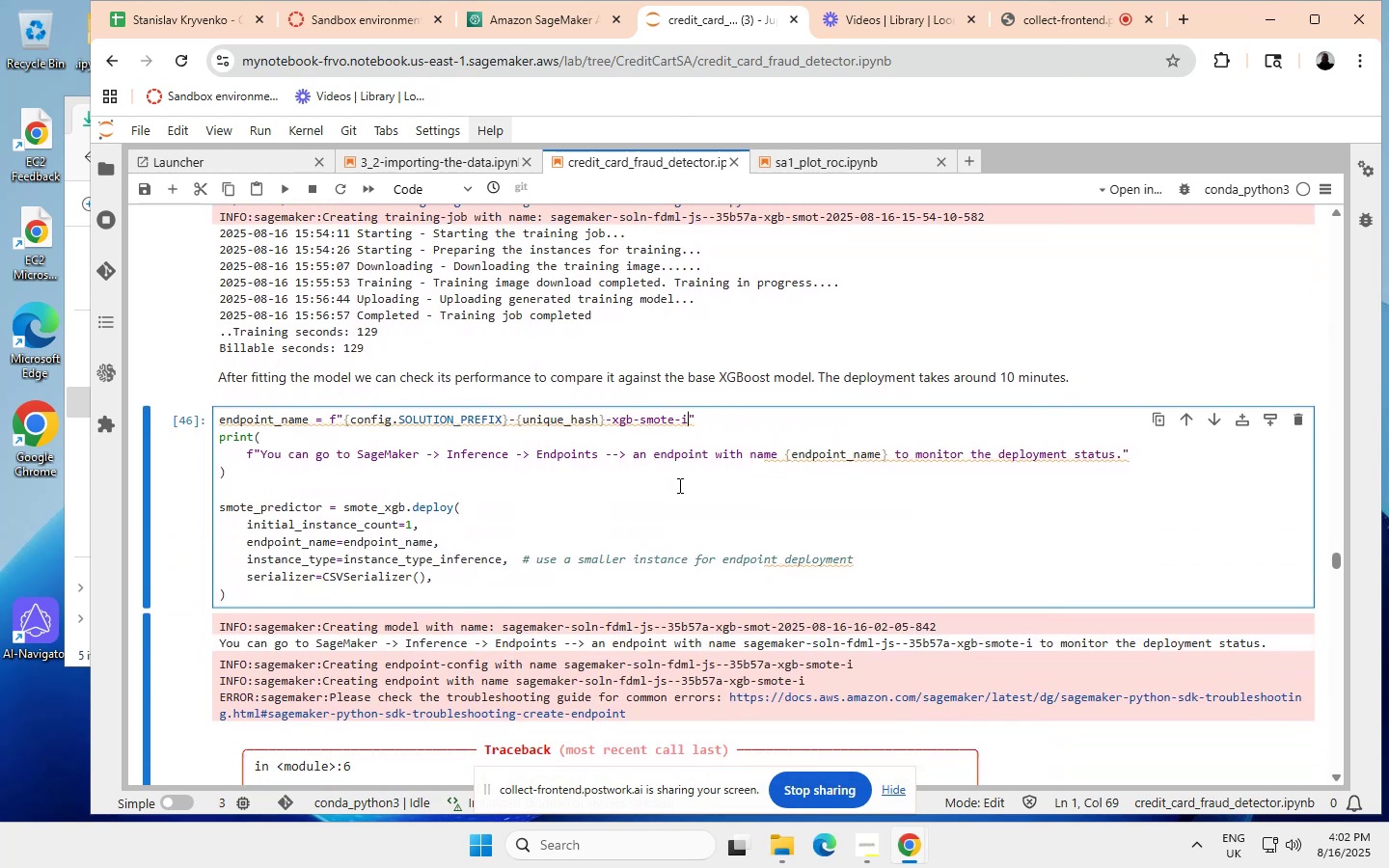 
hold_key(key=Backspace, duration=0.43)
 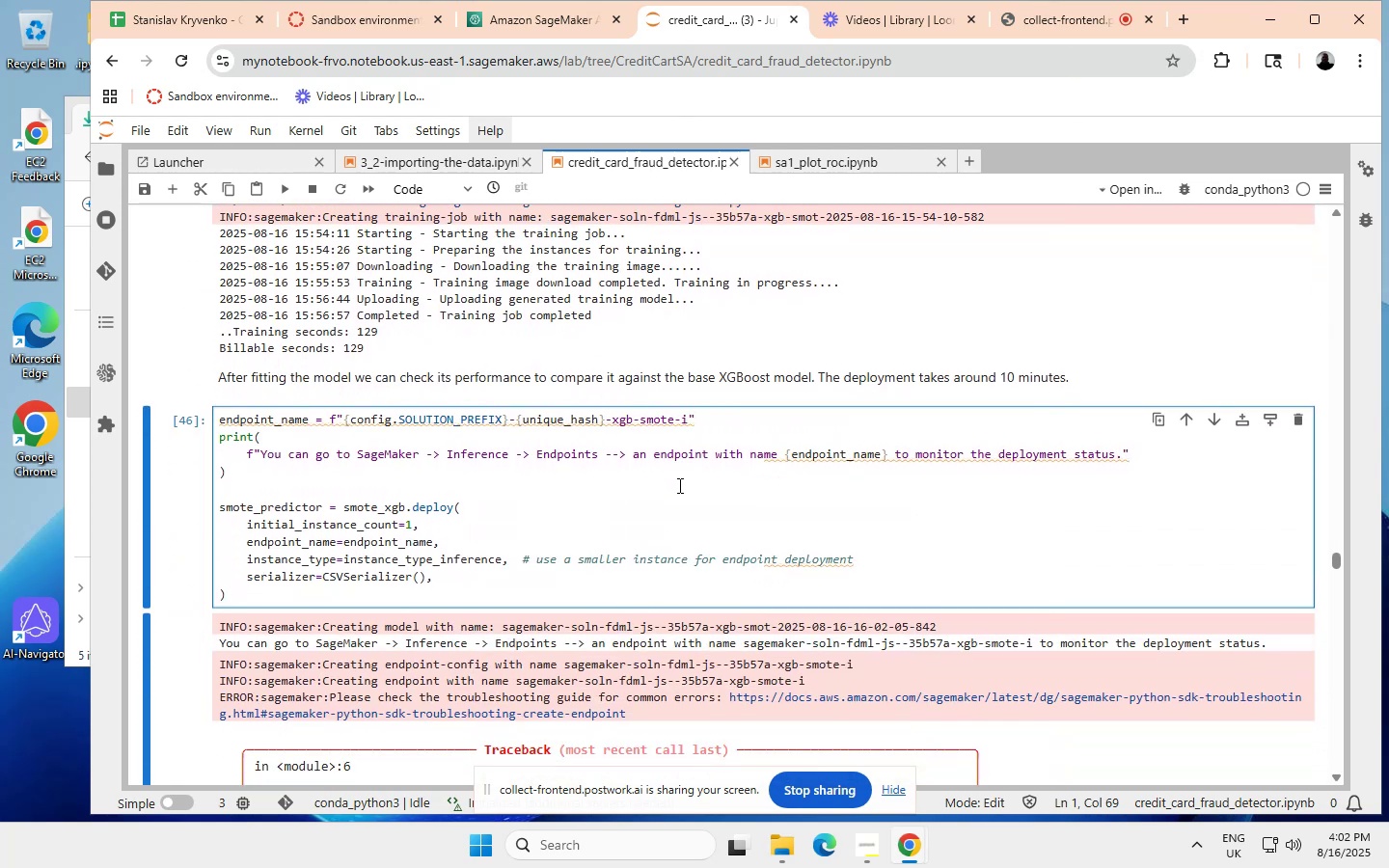 
key(Backspace)
 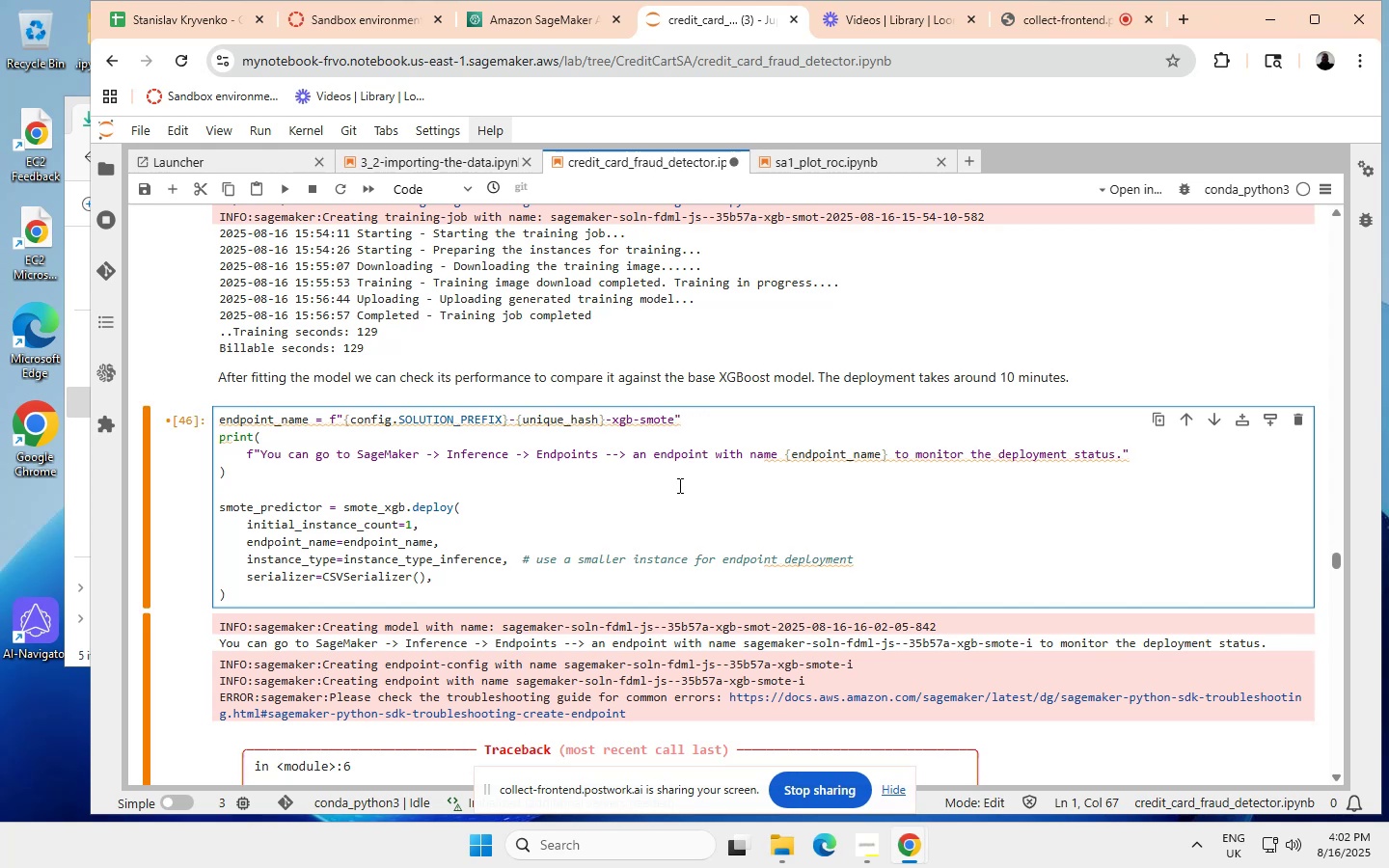 
scroll: coordinate [499, 497], scroll_direction: none, amount: 0.0
 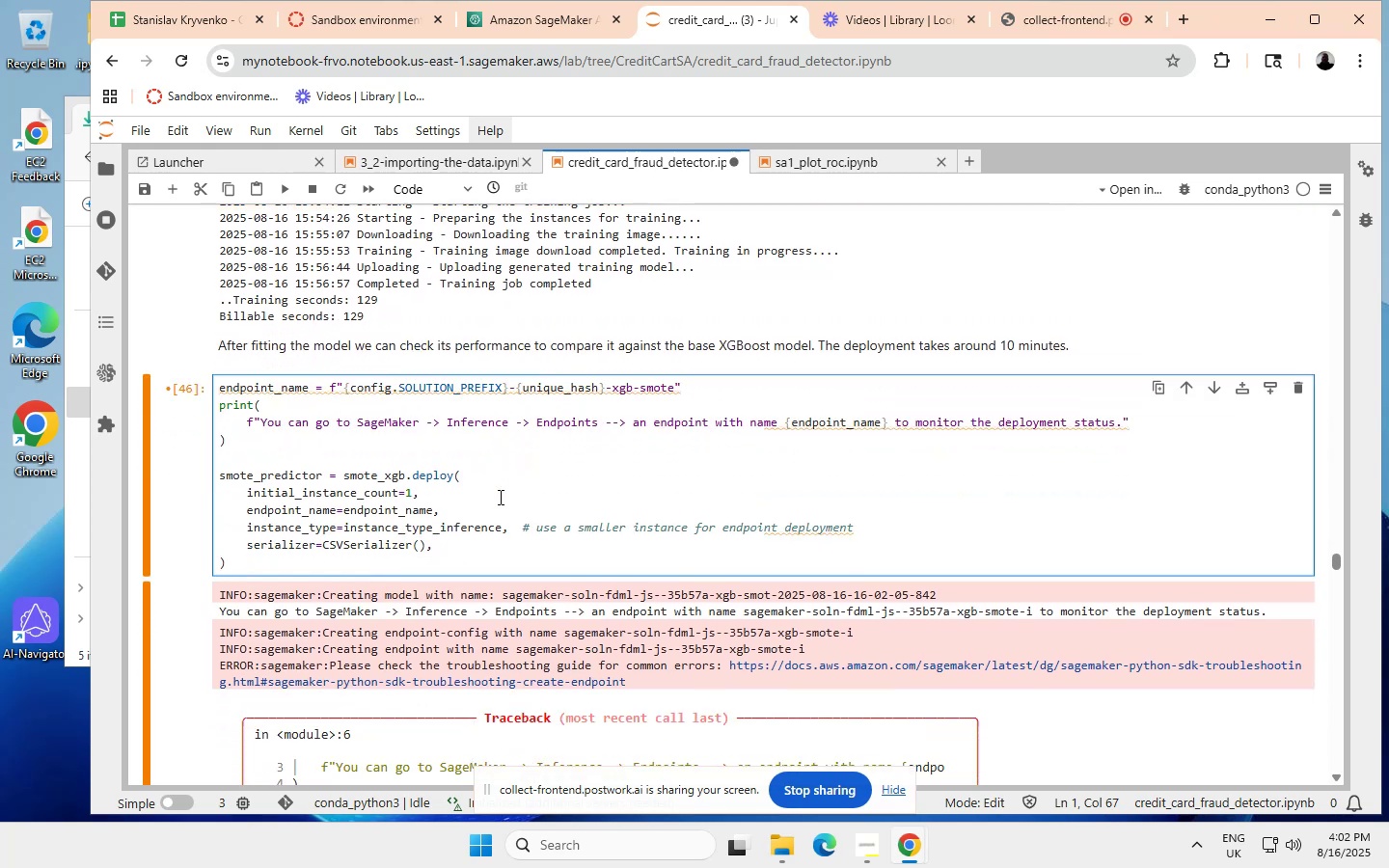 
scroll: coordinate [473, 502], scroll_direction: down, amount: 1.0
 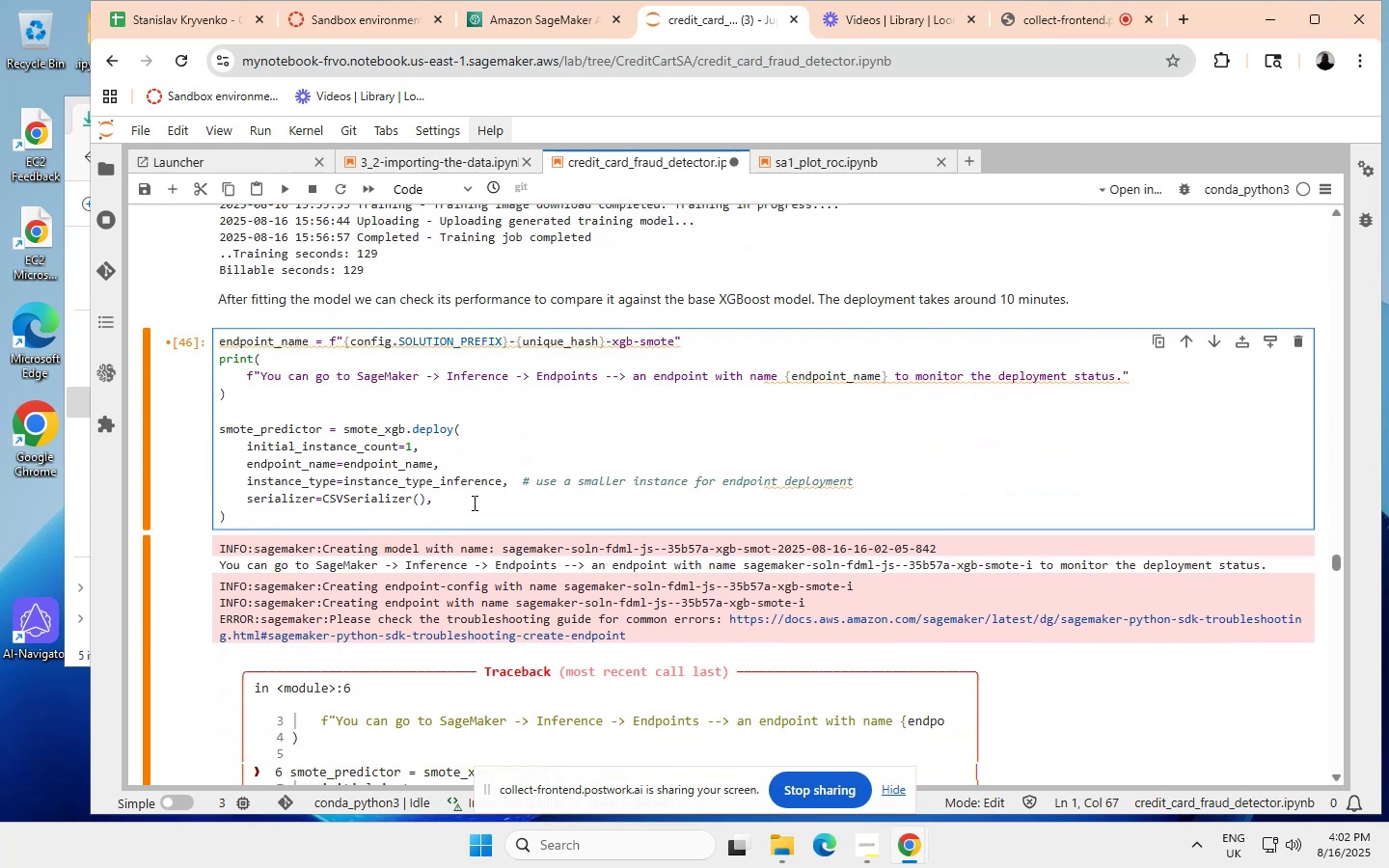 
scroll: coordinate [417, 490], scroll_direction: none, amount: 0.0
 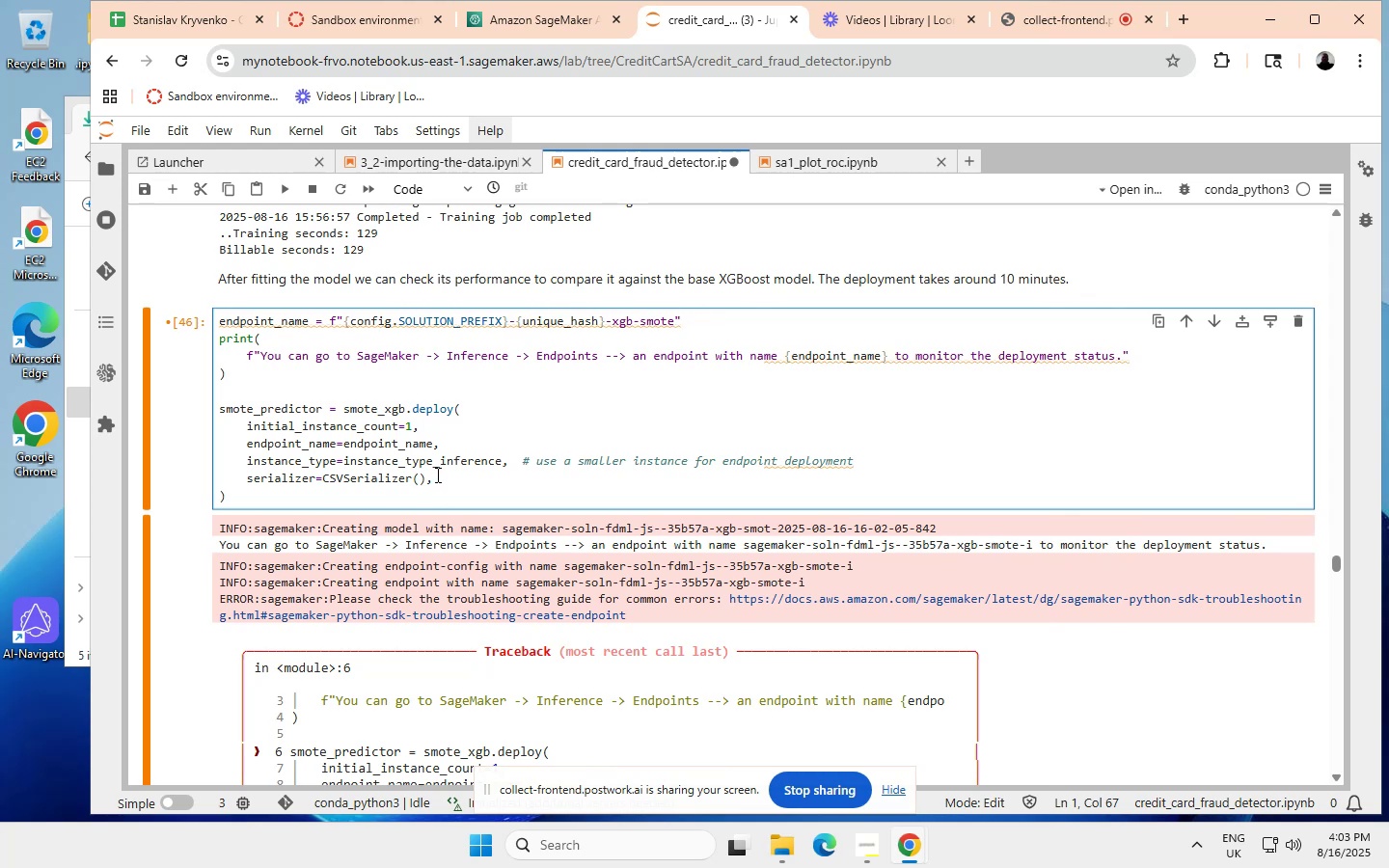 
scroll: coordinate [444, 474], scroll_direction: down, amount: 1.0
 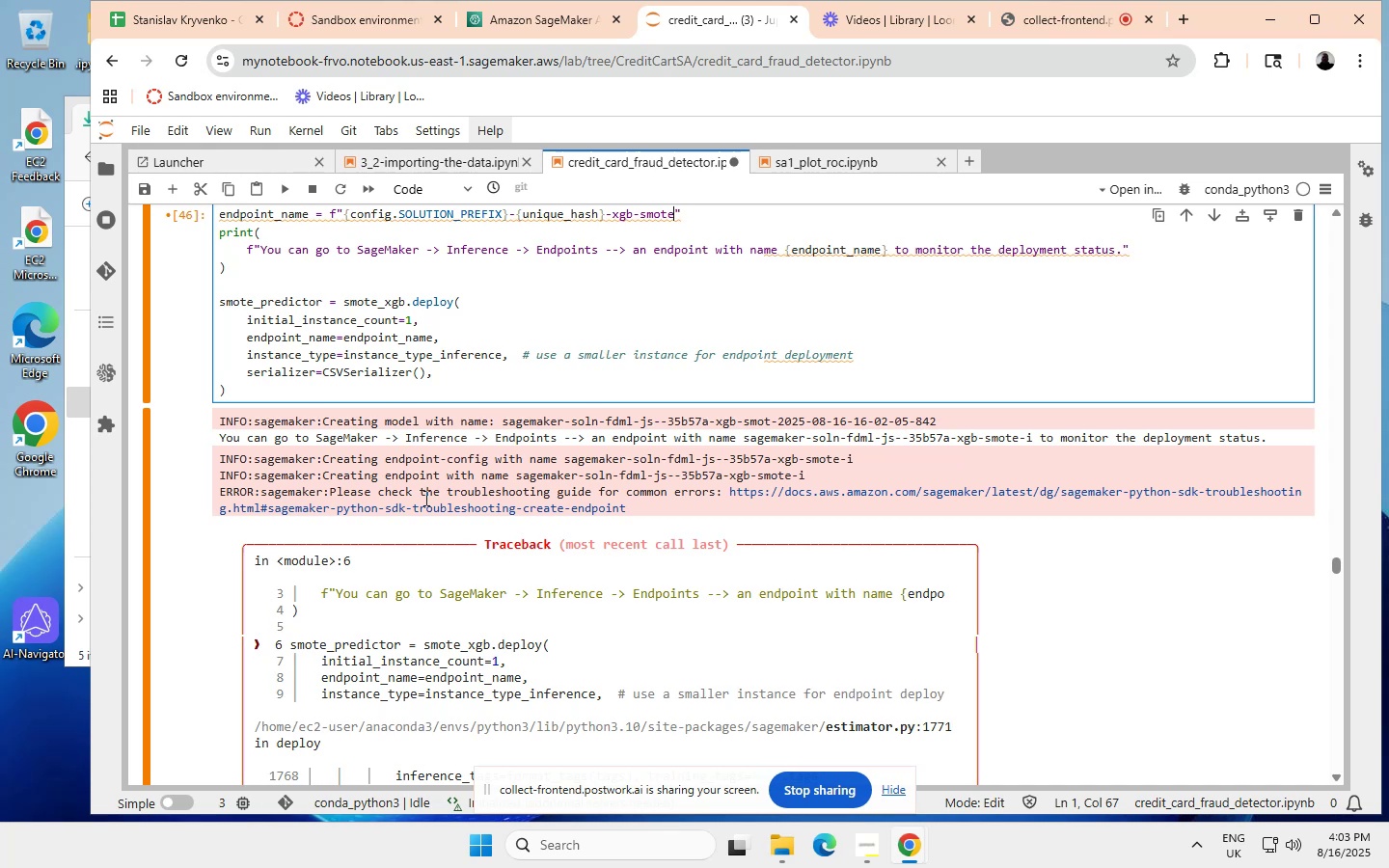 
wait(23.94)
 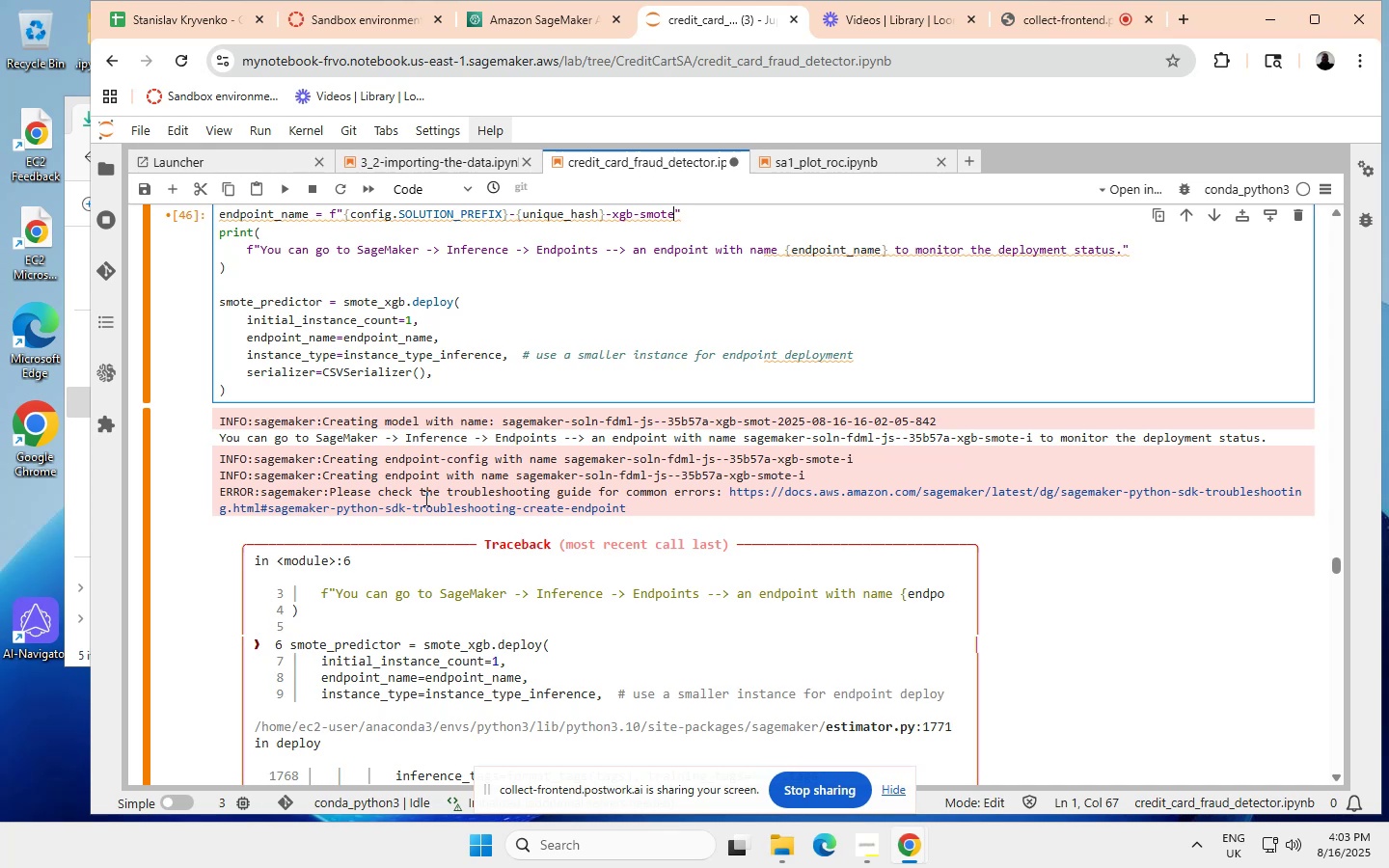 
left_click([810, 487])
 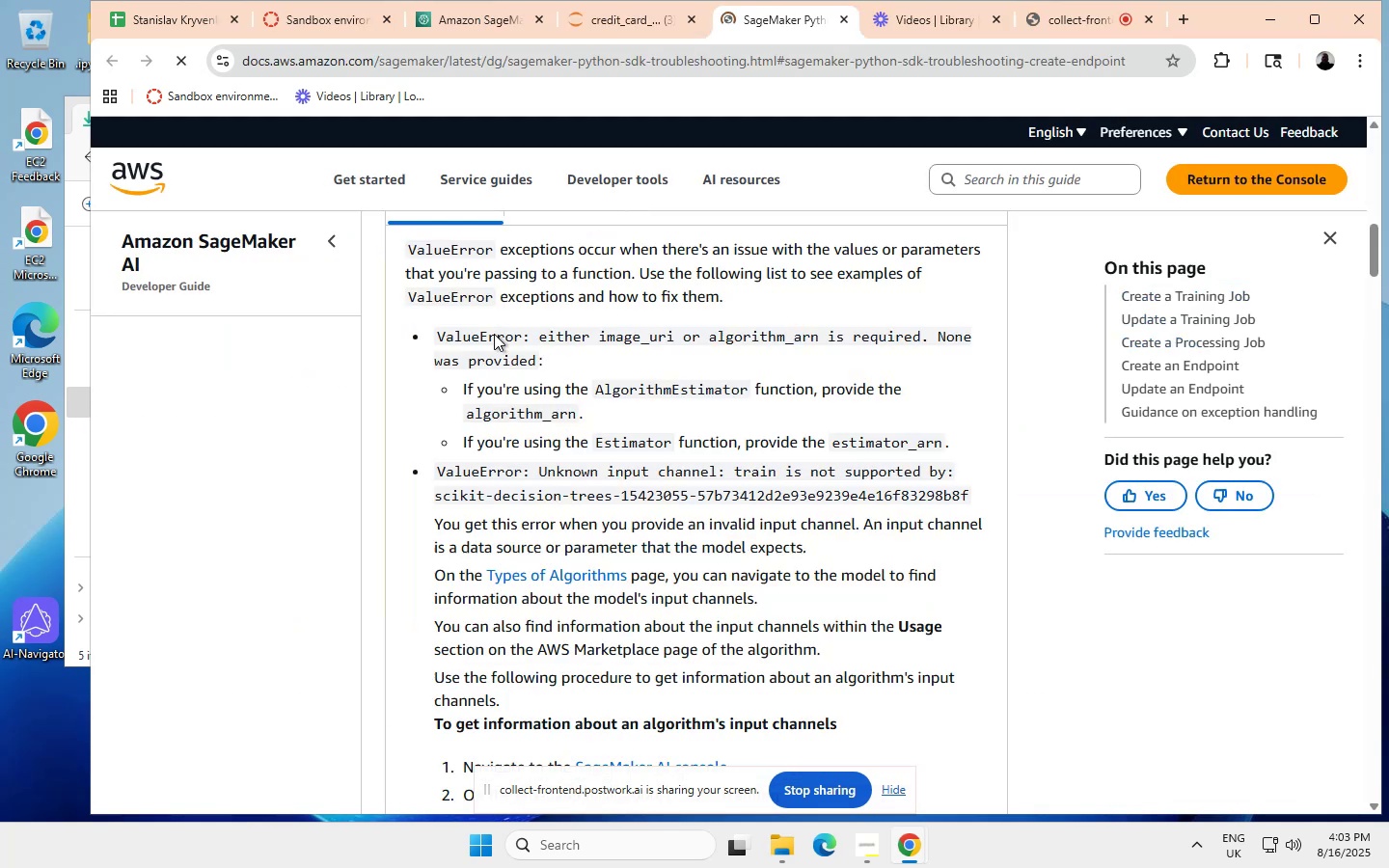 
wait(14.42)
 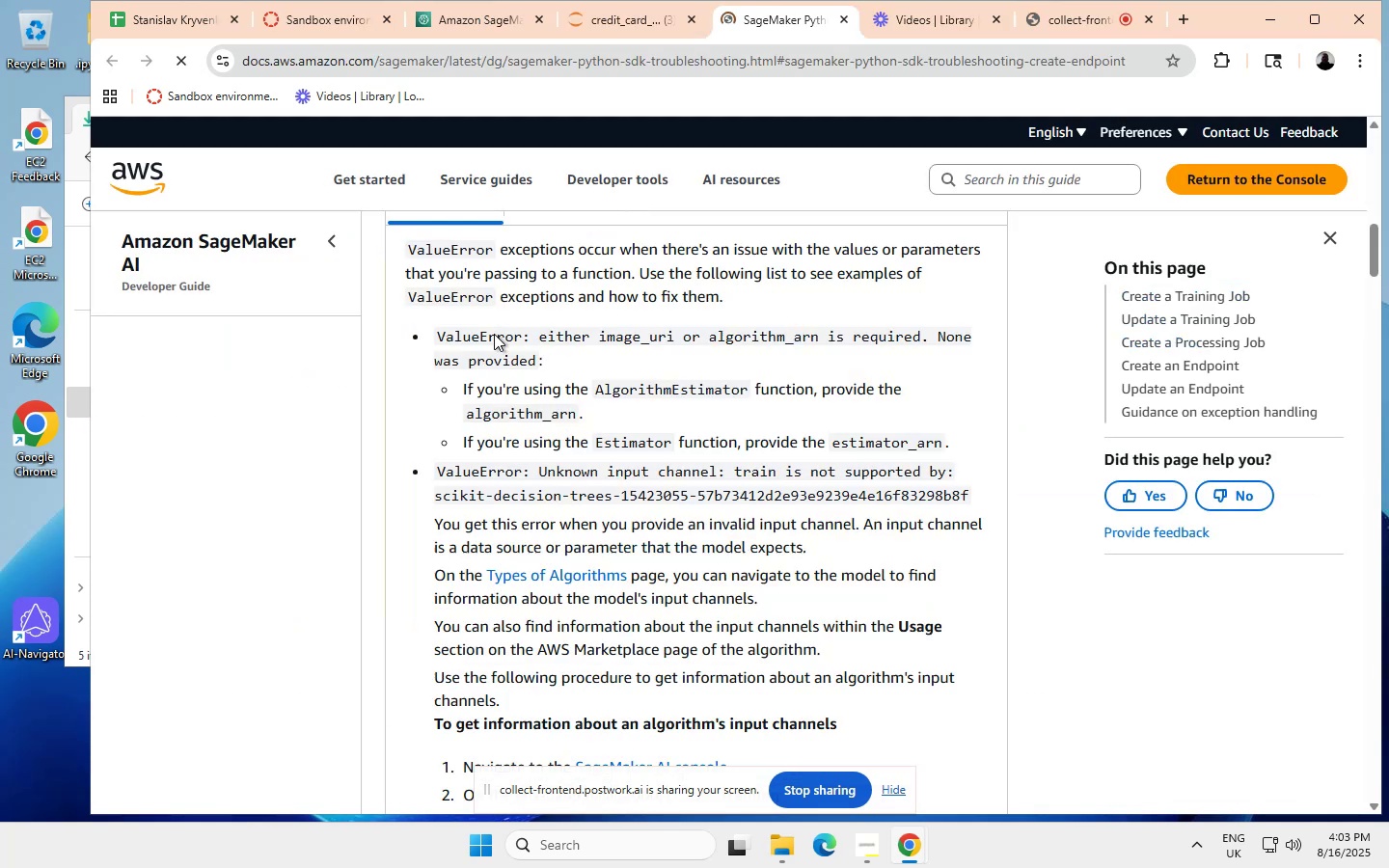 
scroll: coordinate [631, 450], scroll_direction: down, amount: 1.0
 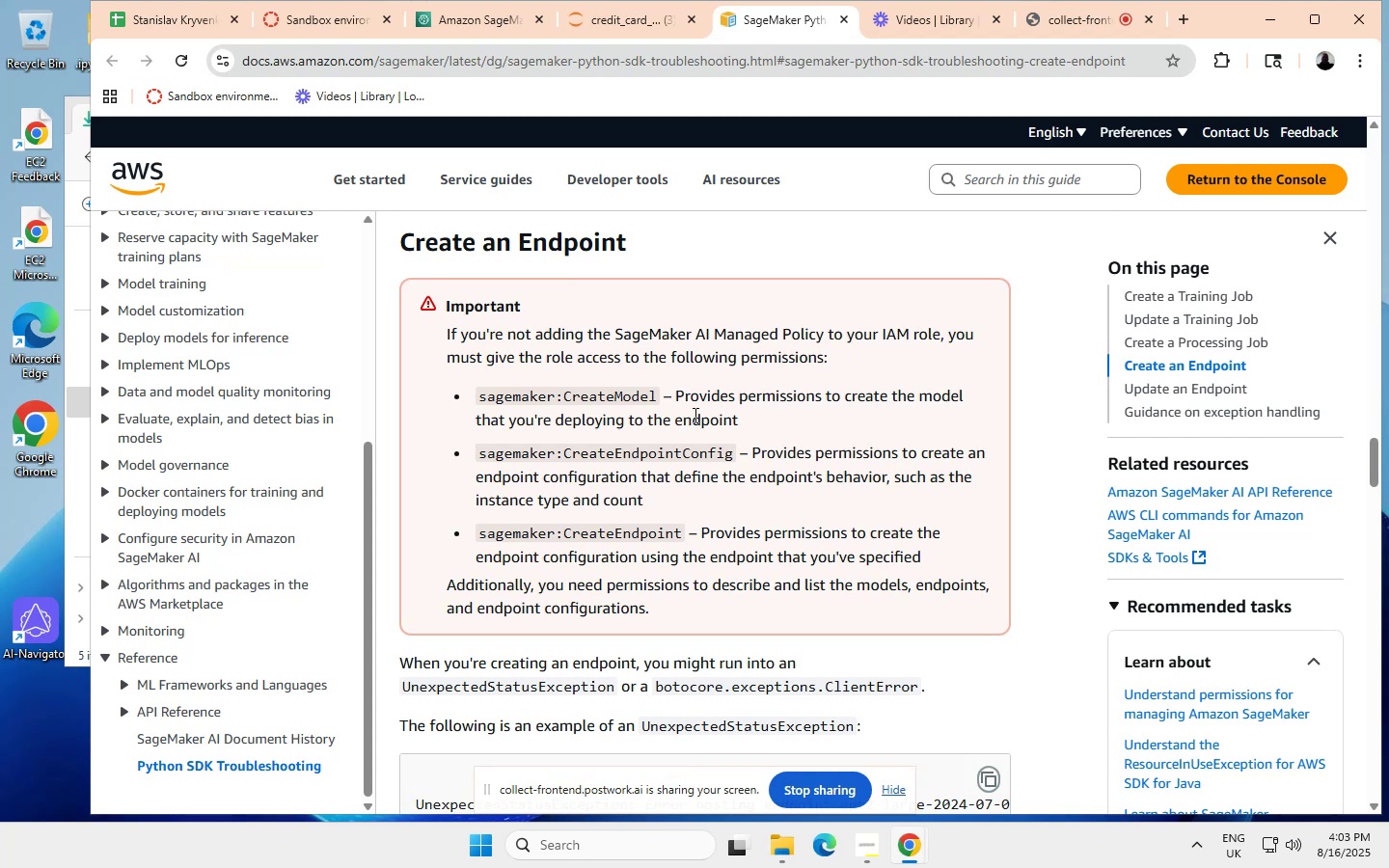 
wait(7.72)
 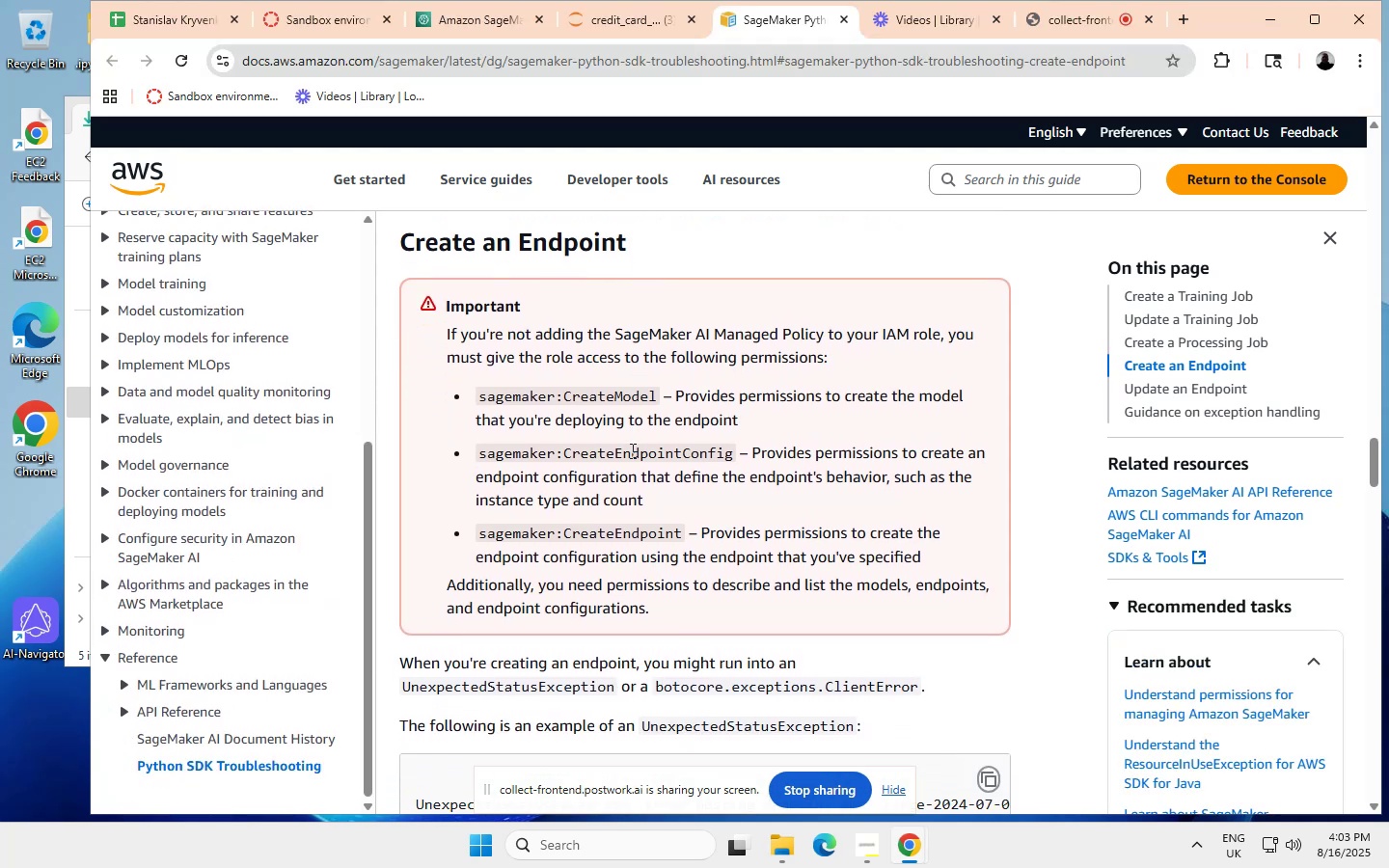 
scroll: coordinate [611, 420], scroll_direction: down, amount: 4.0
 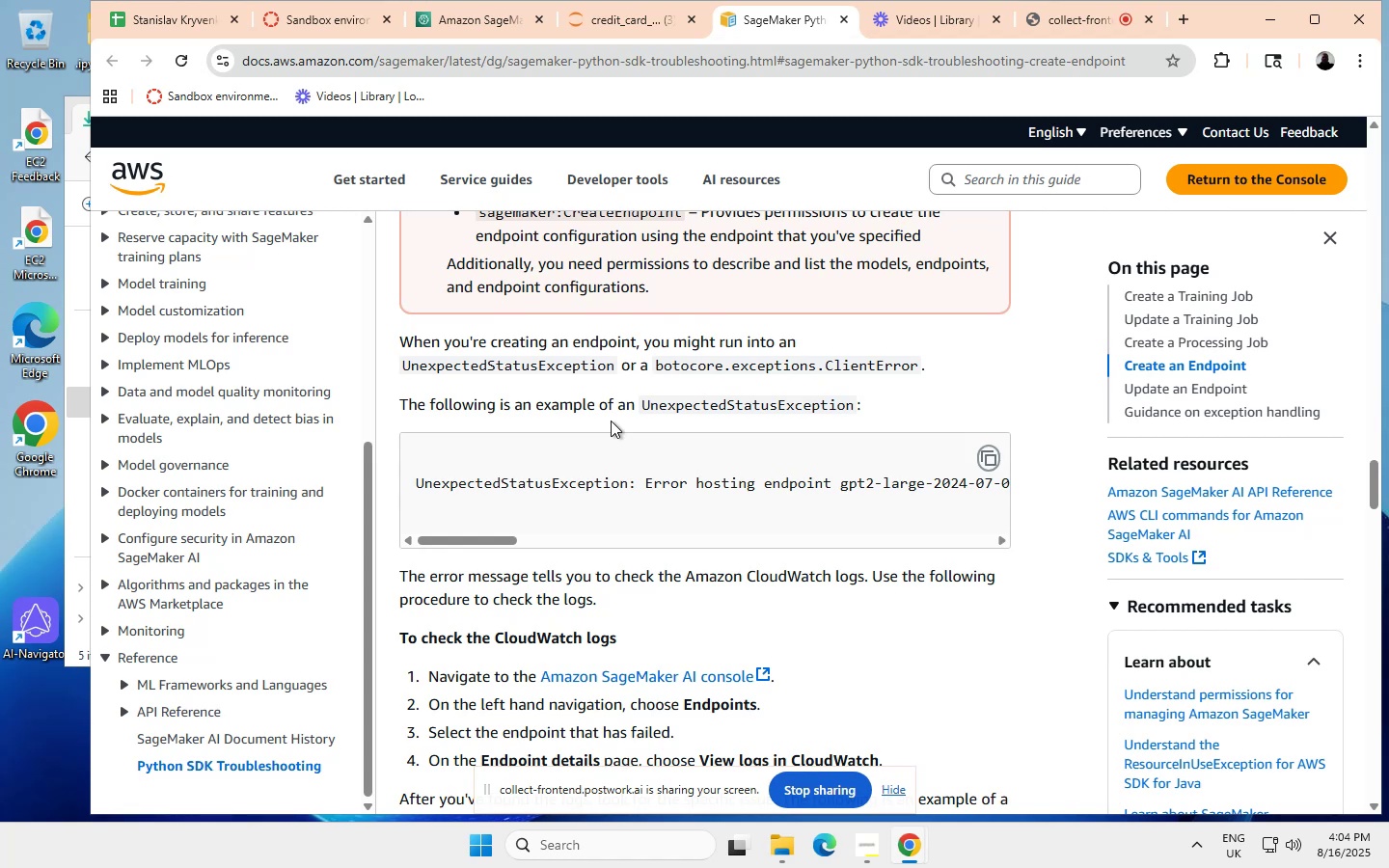 
scroll: coordinate [611, 420], scroll_direction: none, amount: 0.0
 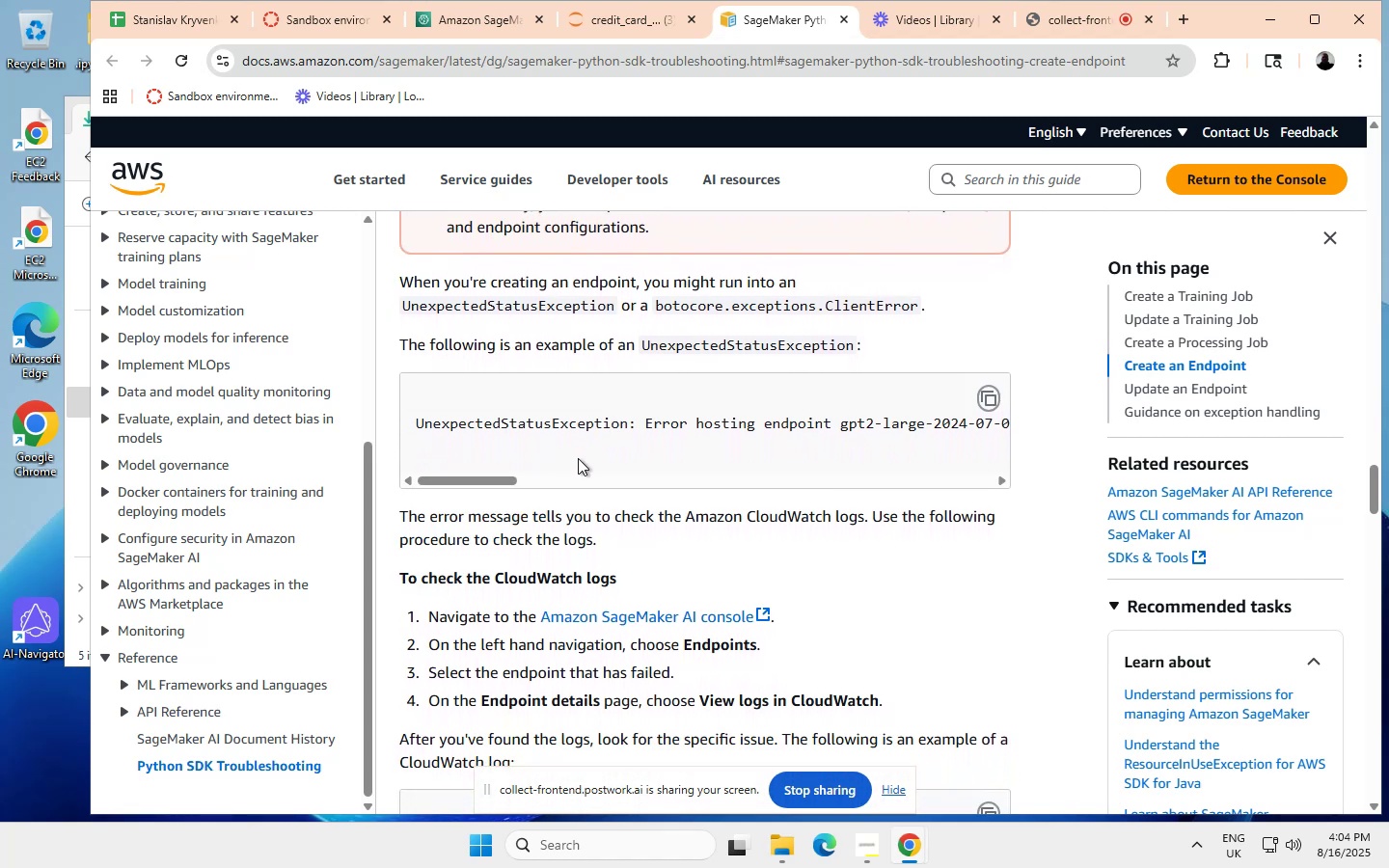 
scroll: coordinate [580, 458], scroll_direction: down, amount: 8.0
 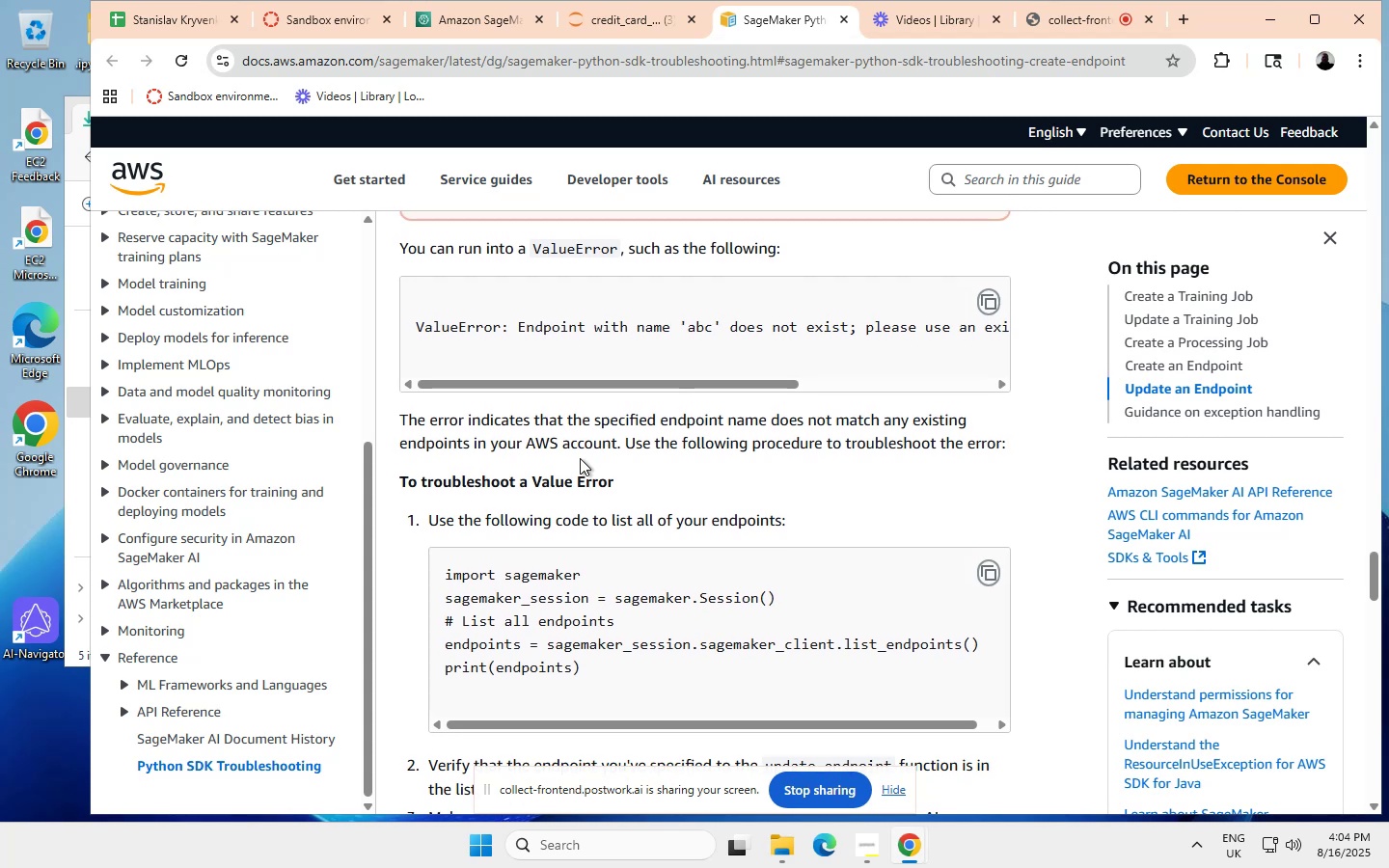 
scroll: coordinate [580, 458], scroll_direction: none, amount: 0.0
 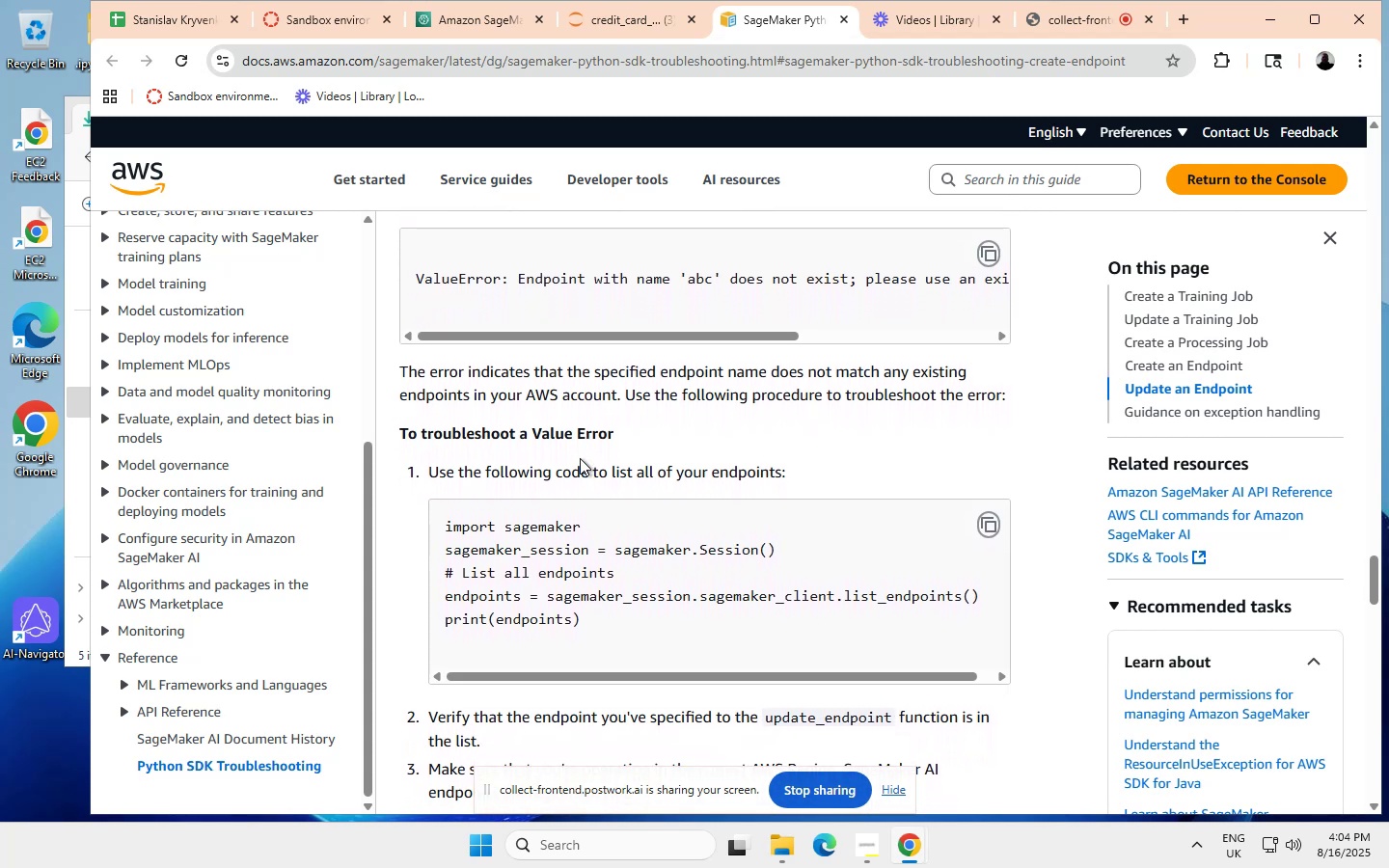 
scroll: coordinate [580, 458], scroll_direction: down, amount: 2.0
 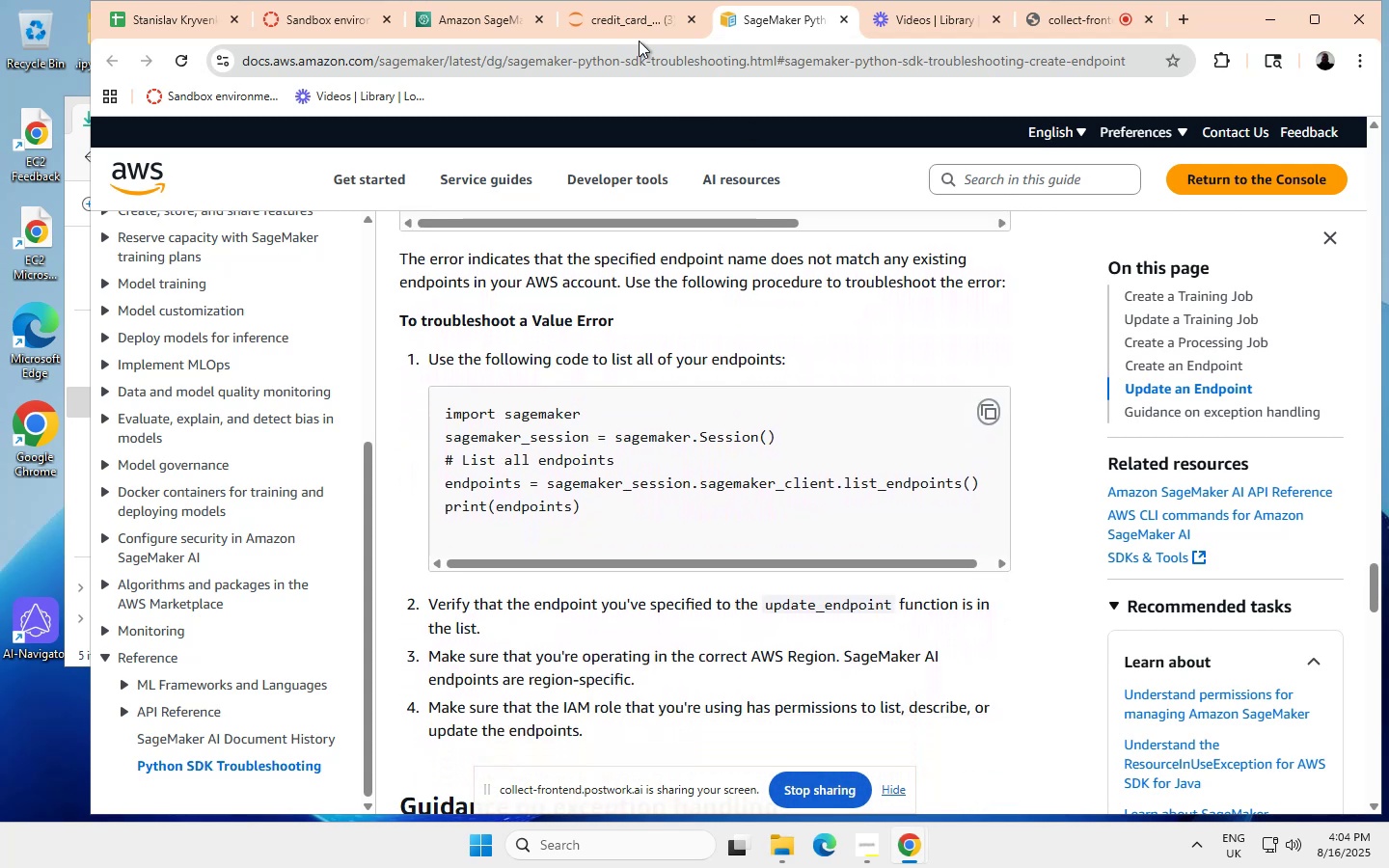 
left_click([618, 15])
 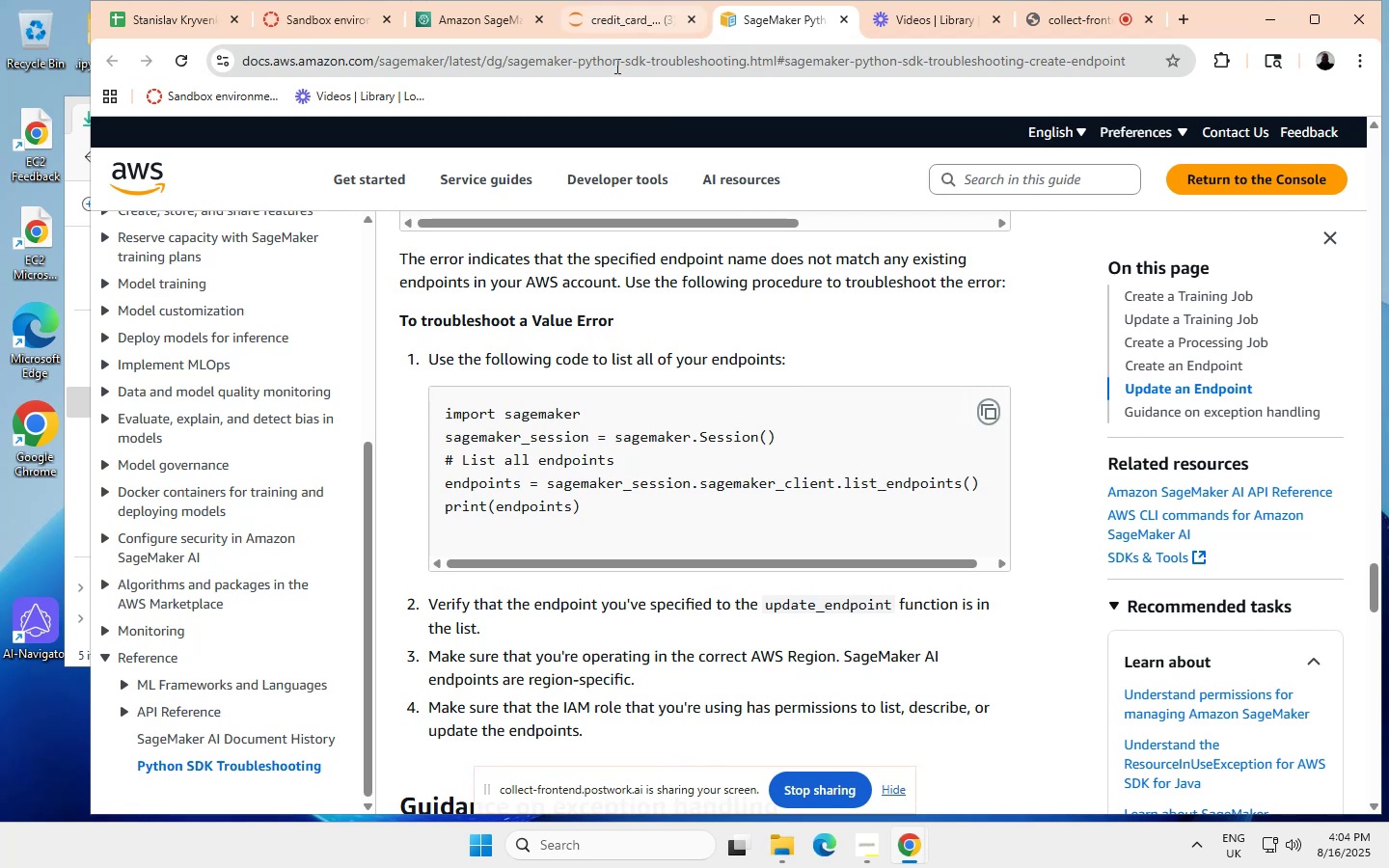 
wait(8.54)
 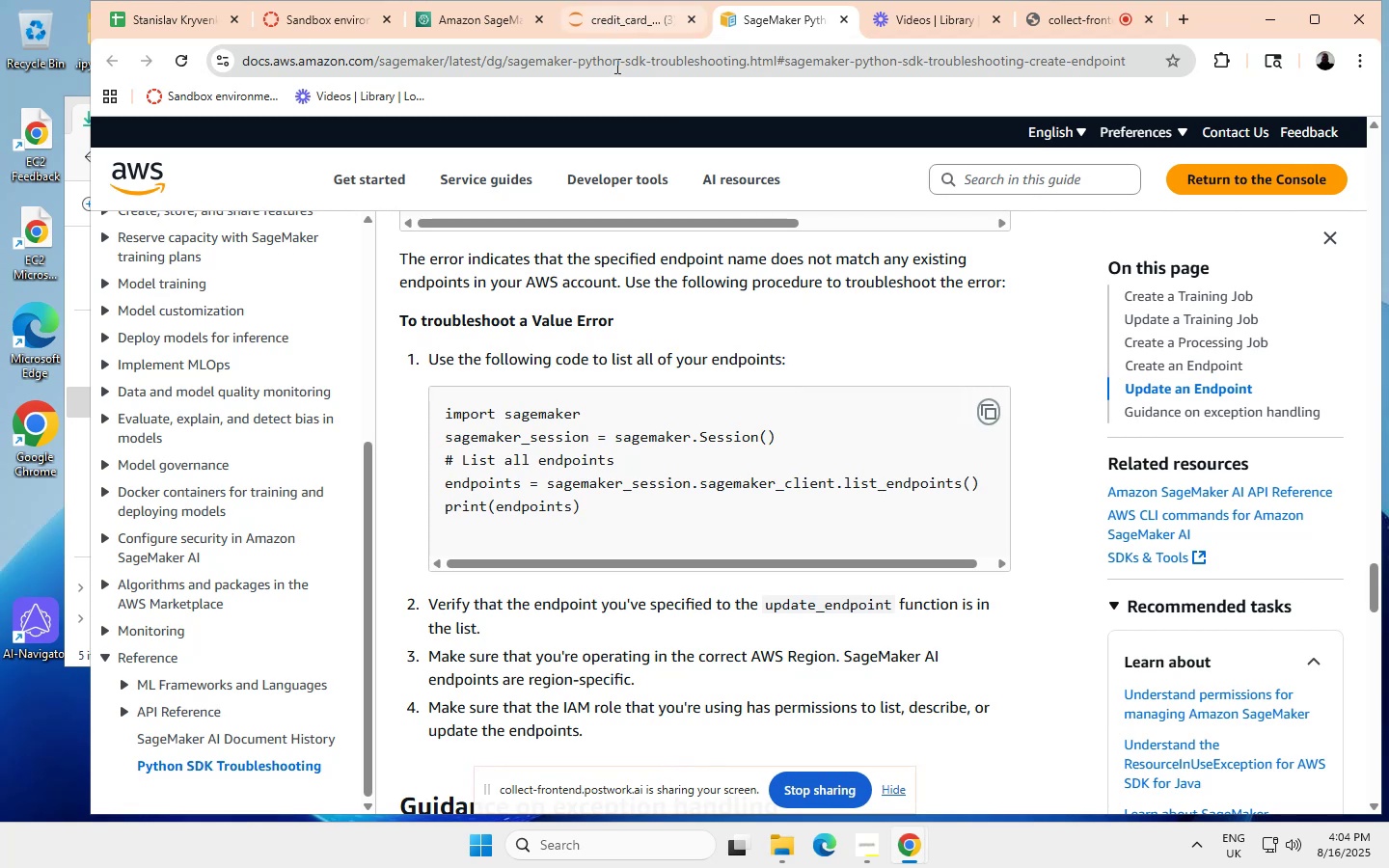 
scroll: coordinate [624, 416], scroll_direction: up, amount: 9.0
 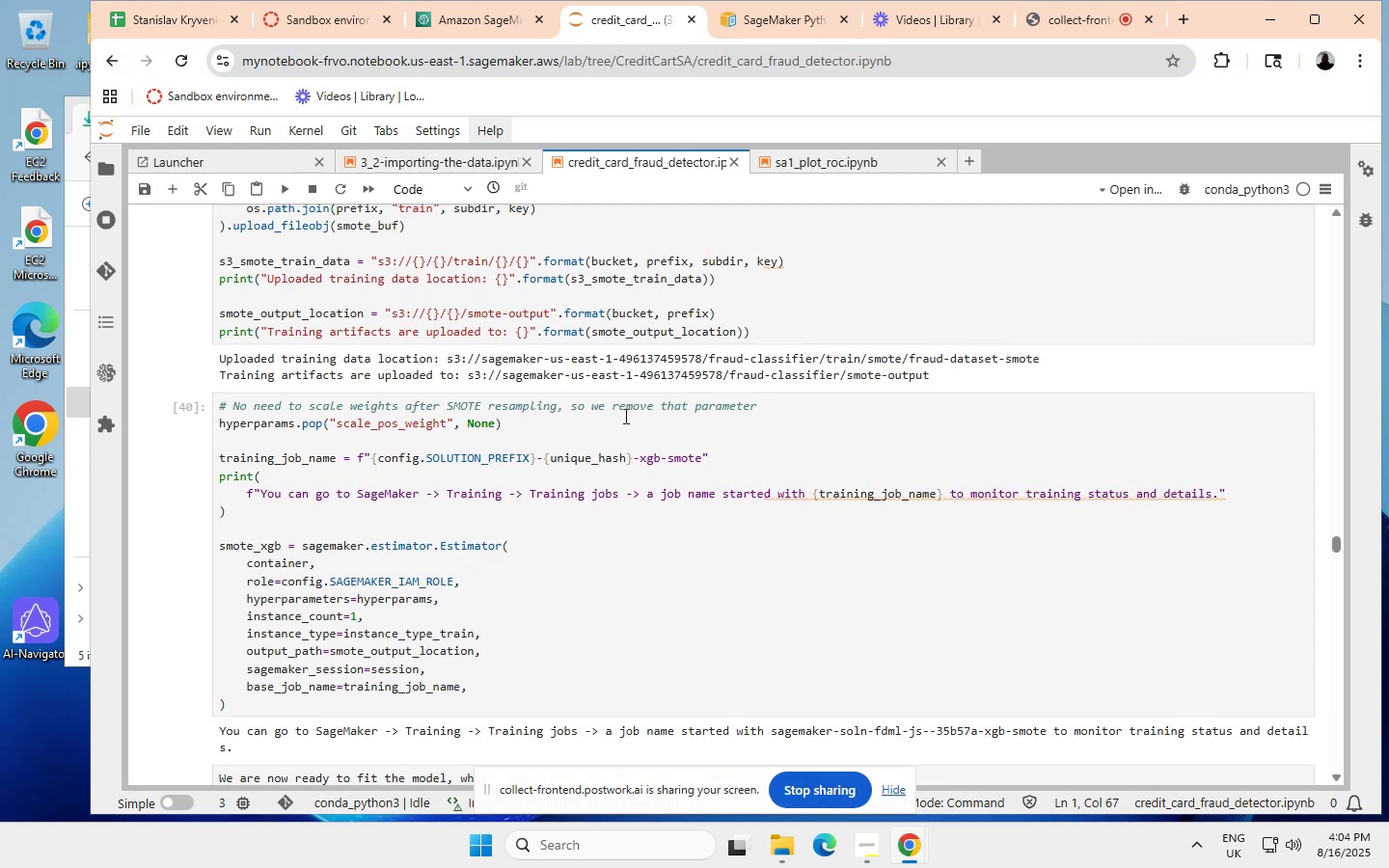 
scroll: coordinate [624, 416], scroll_direction: none, amount: 0.0
 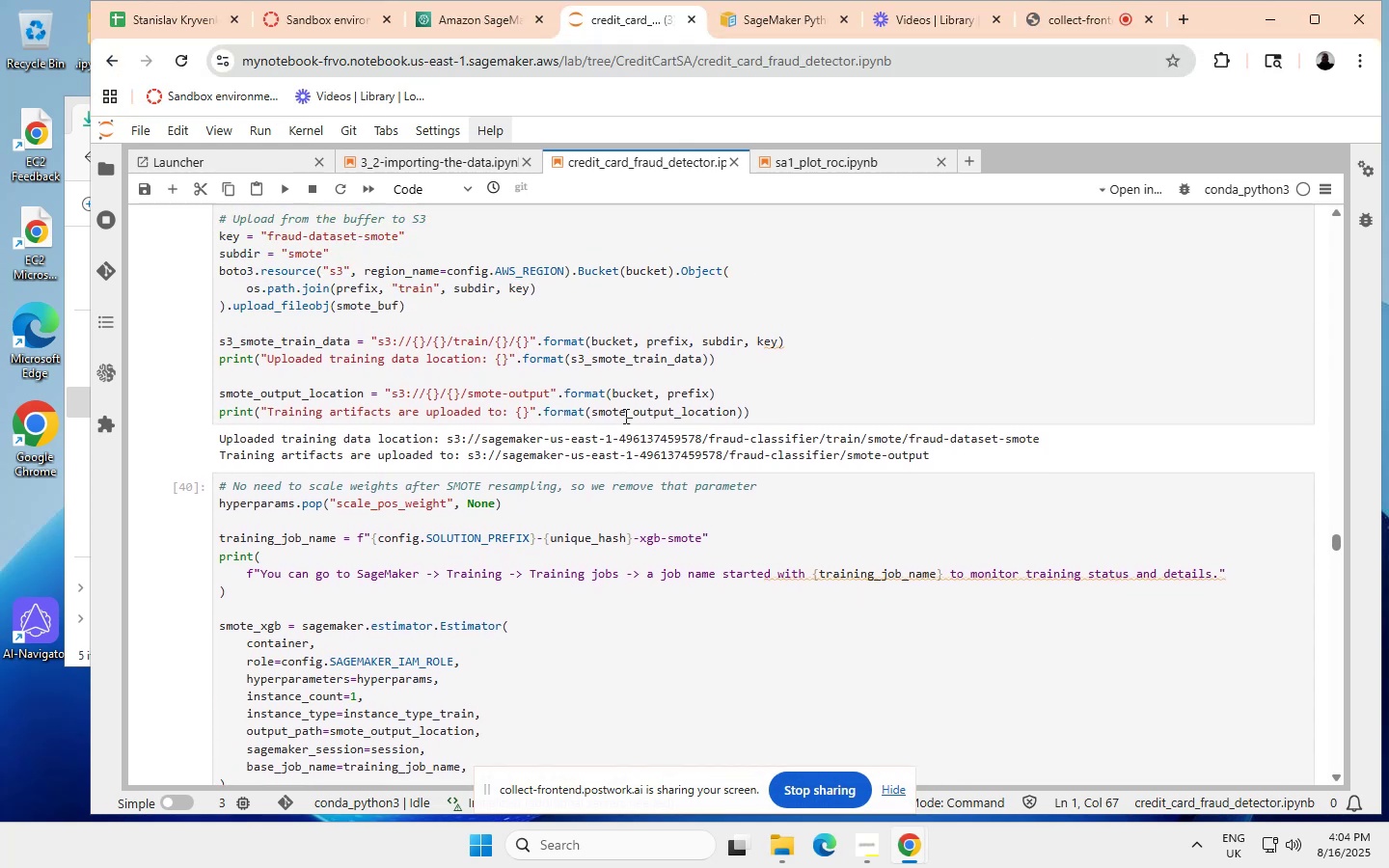 
scroll: coordinate [624, 416], scroll_direction: up, amount: 4.0
 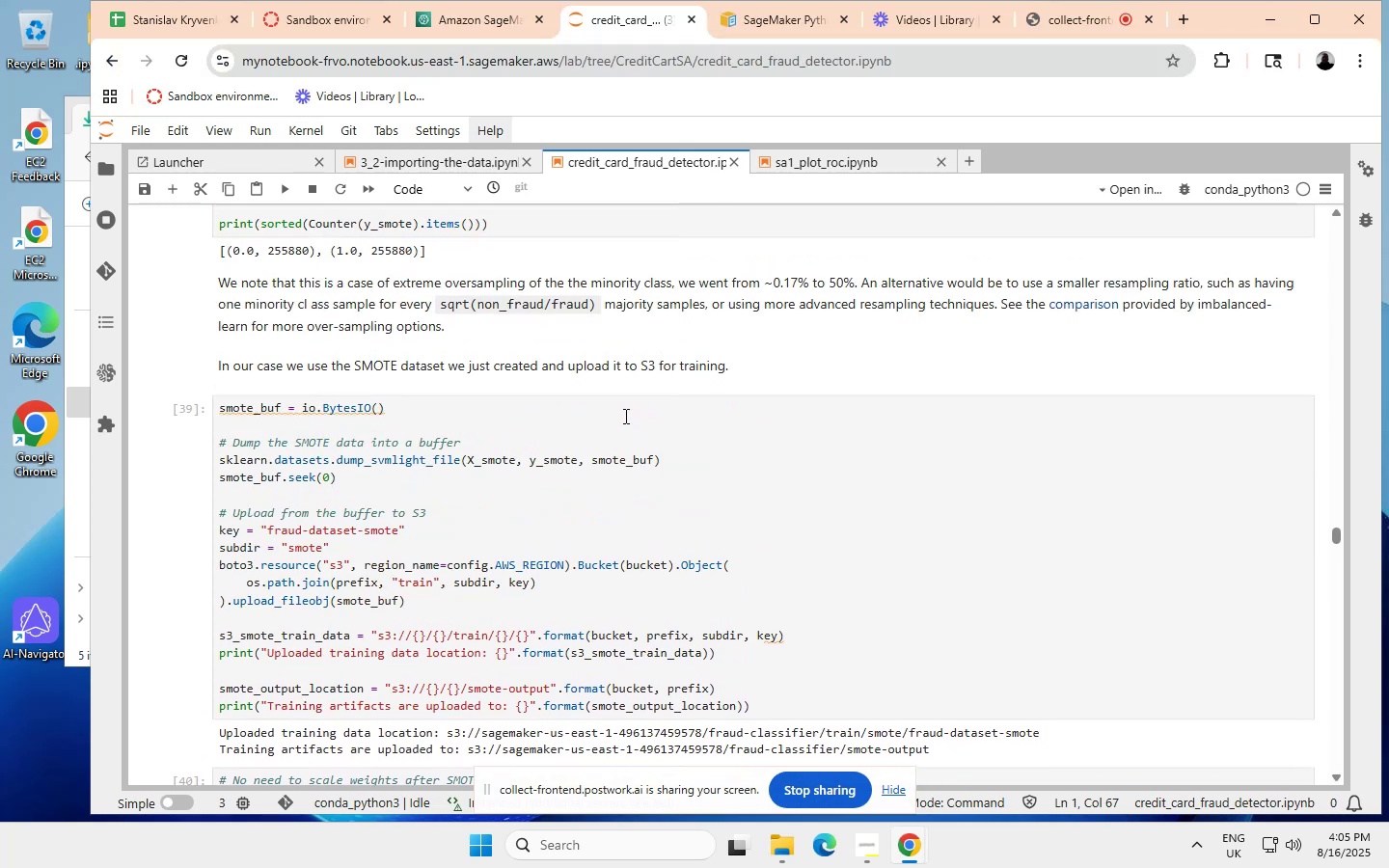 
scroll: coordinate [624, 416], scroll_direction: none, amount: 0.0
 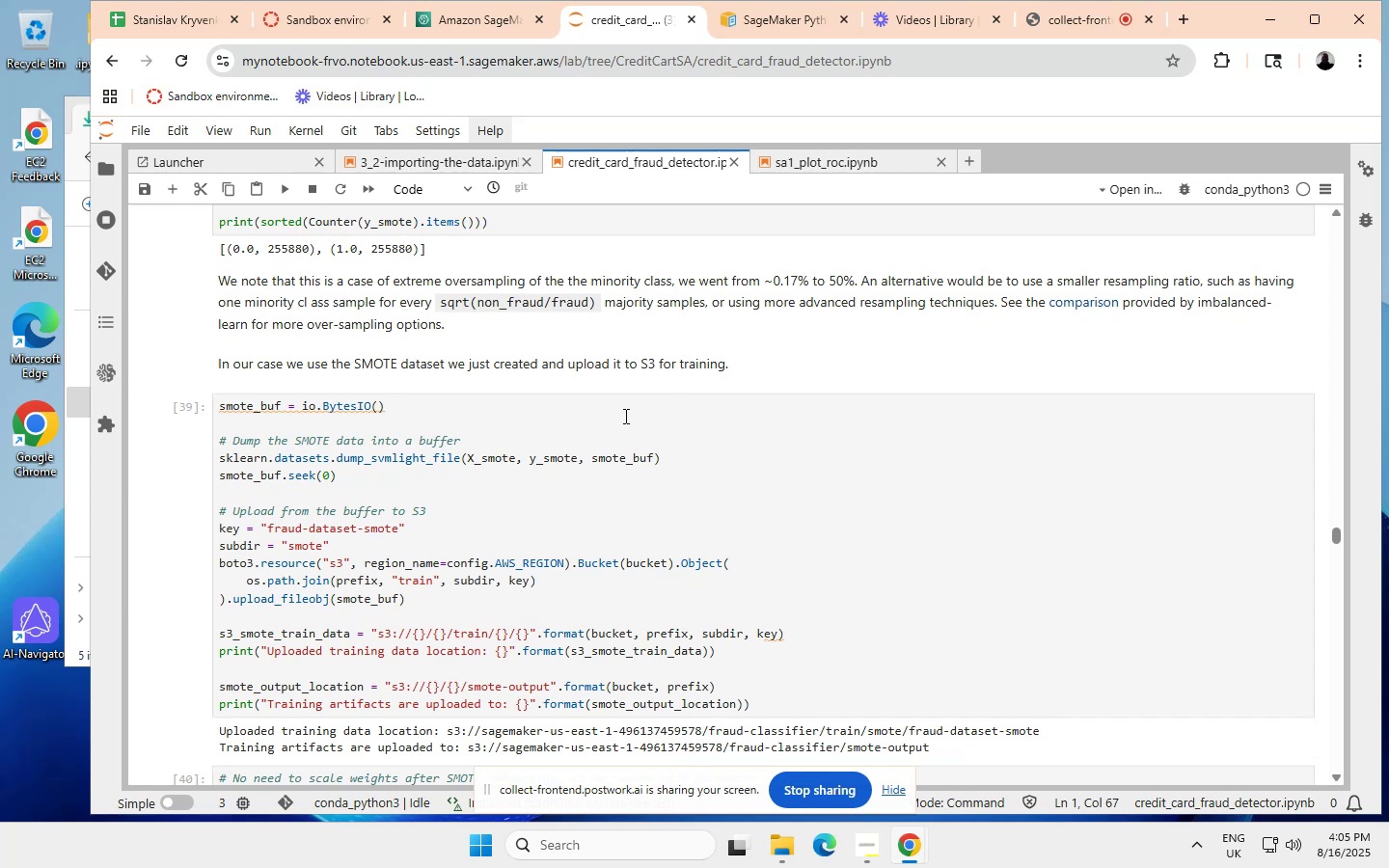 
scroll: coordinate [499, 340], scroll_direction: down, amount: 23.0
 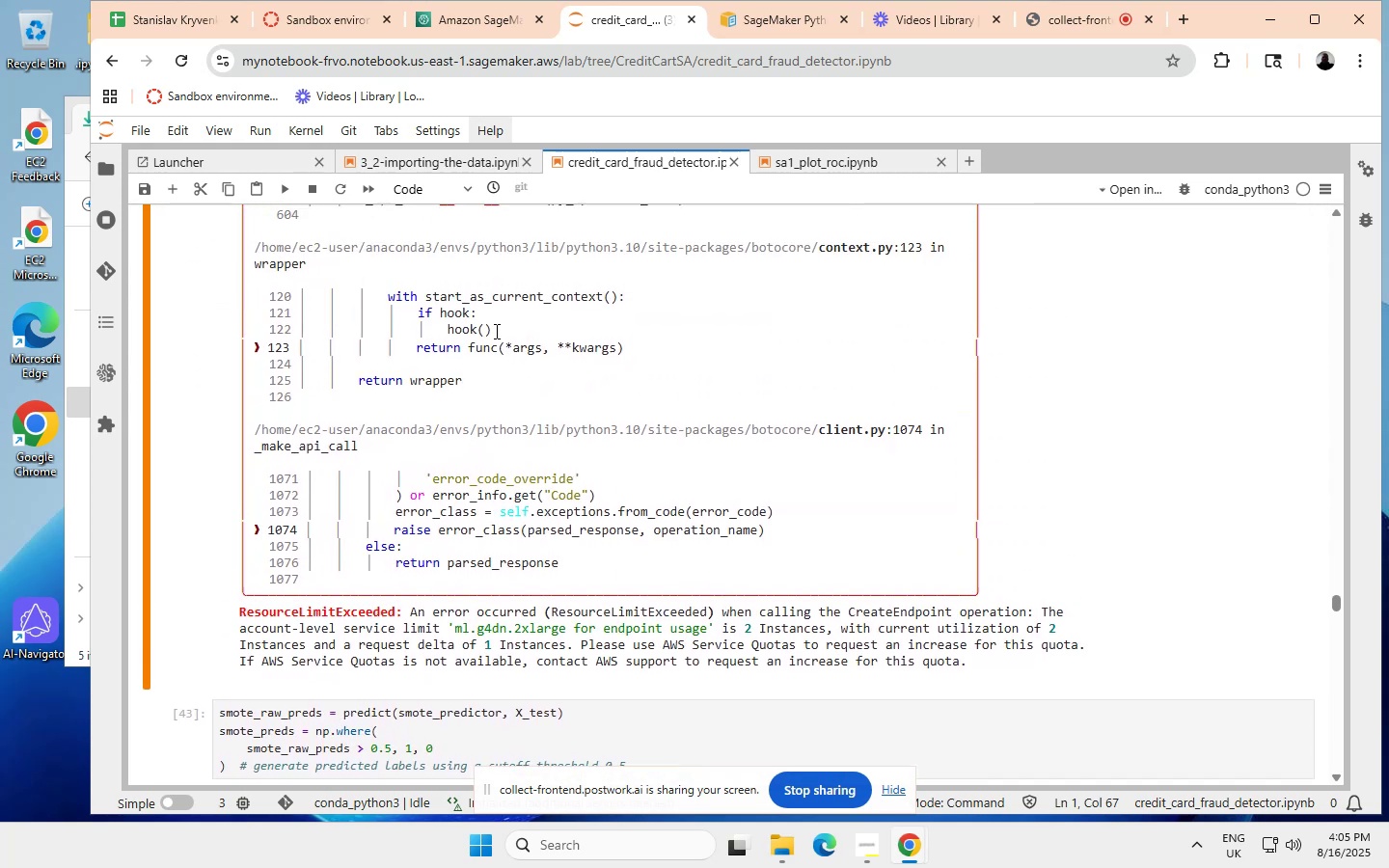 
scroll: coordinate [494, 305], scroll_direction: none, amount: 0.0
 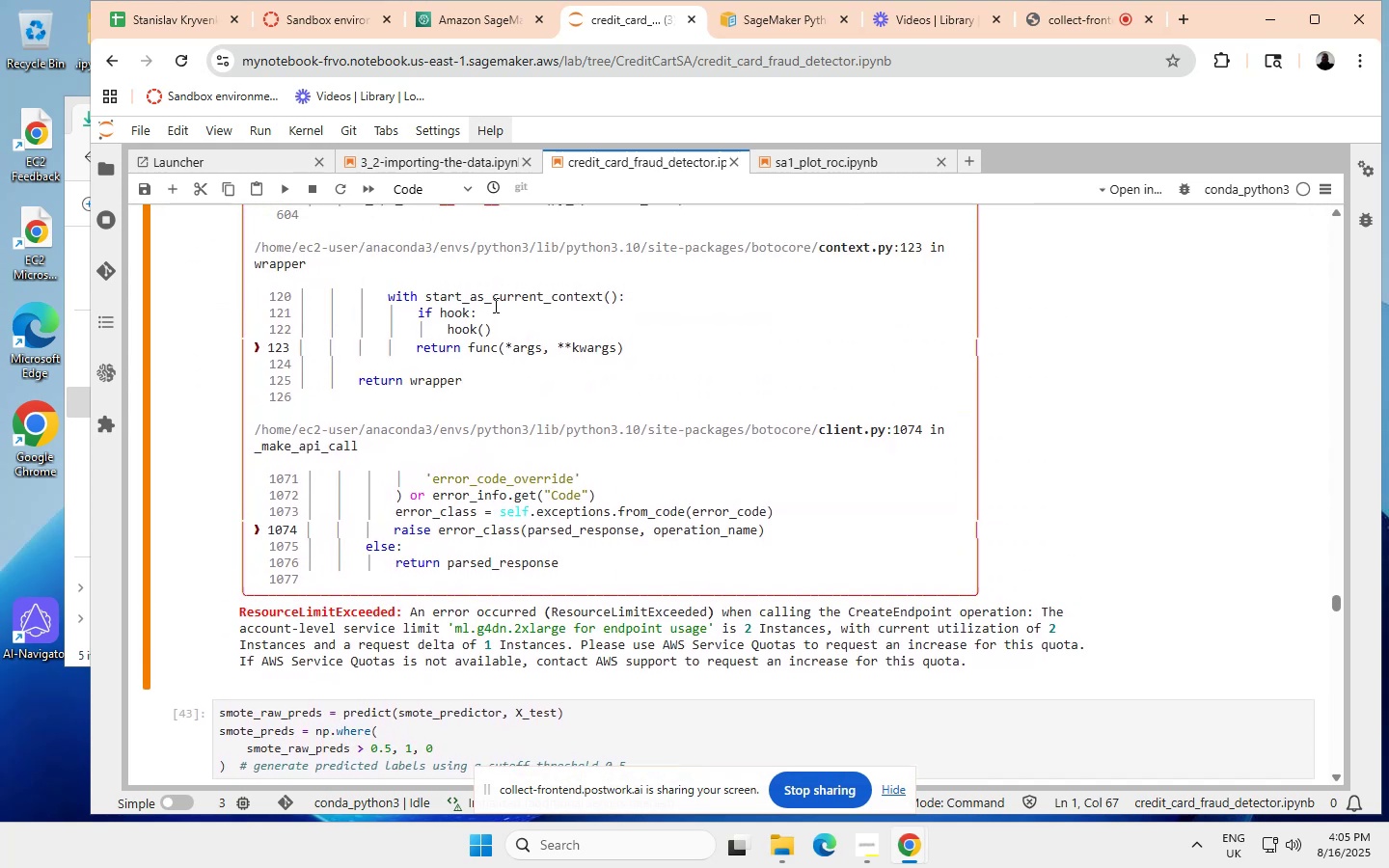 
left_click([494, 305])
 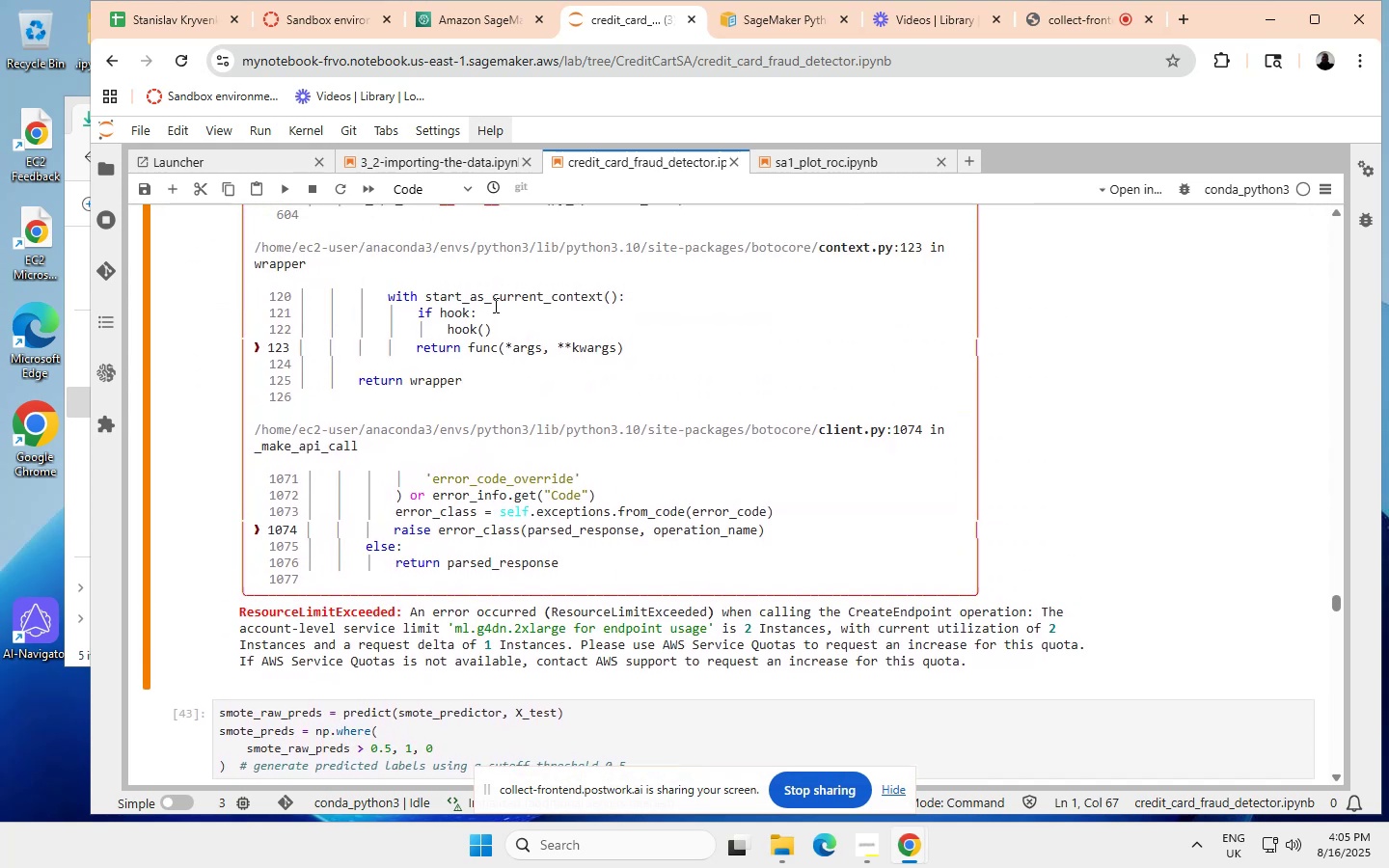 
right_click([494, 305])
 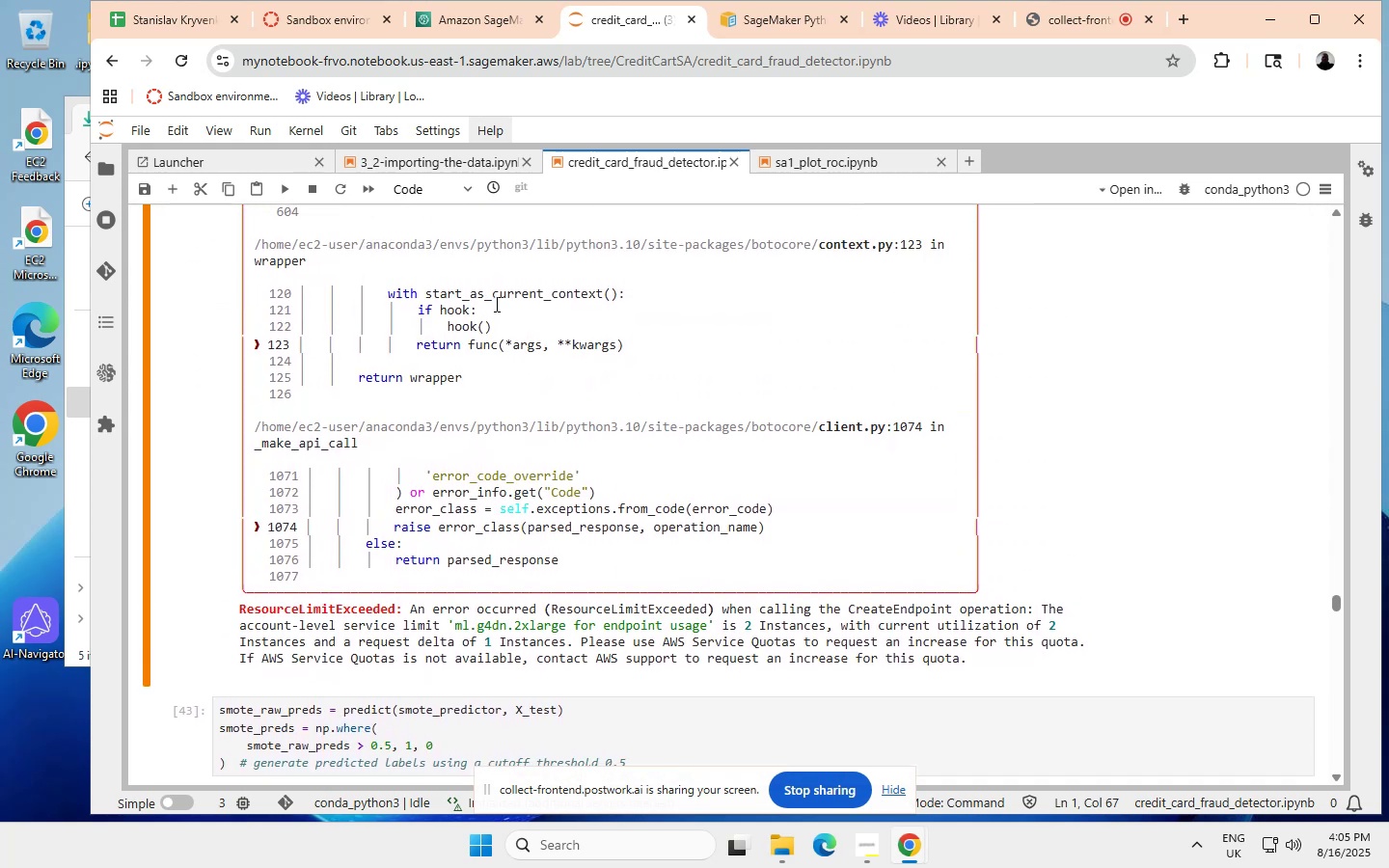 
scroll: coordinate [502, 305], scroll_direction: none, amount: 0.0
 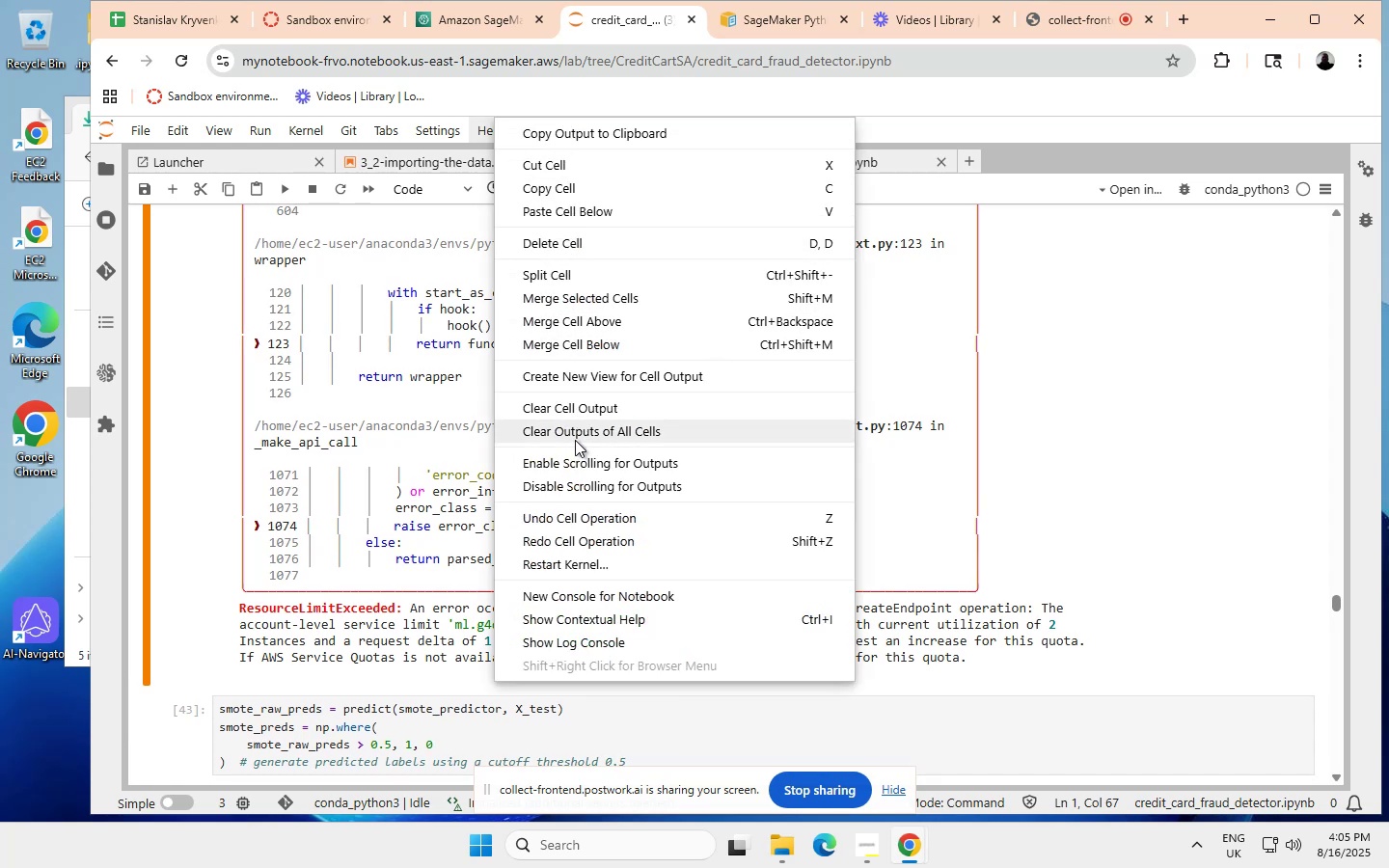 
wait(7.88)
 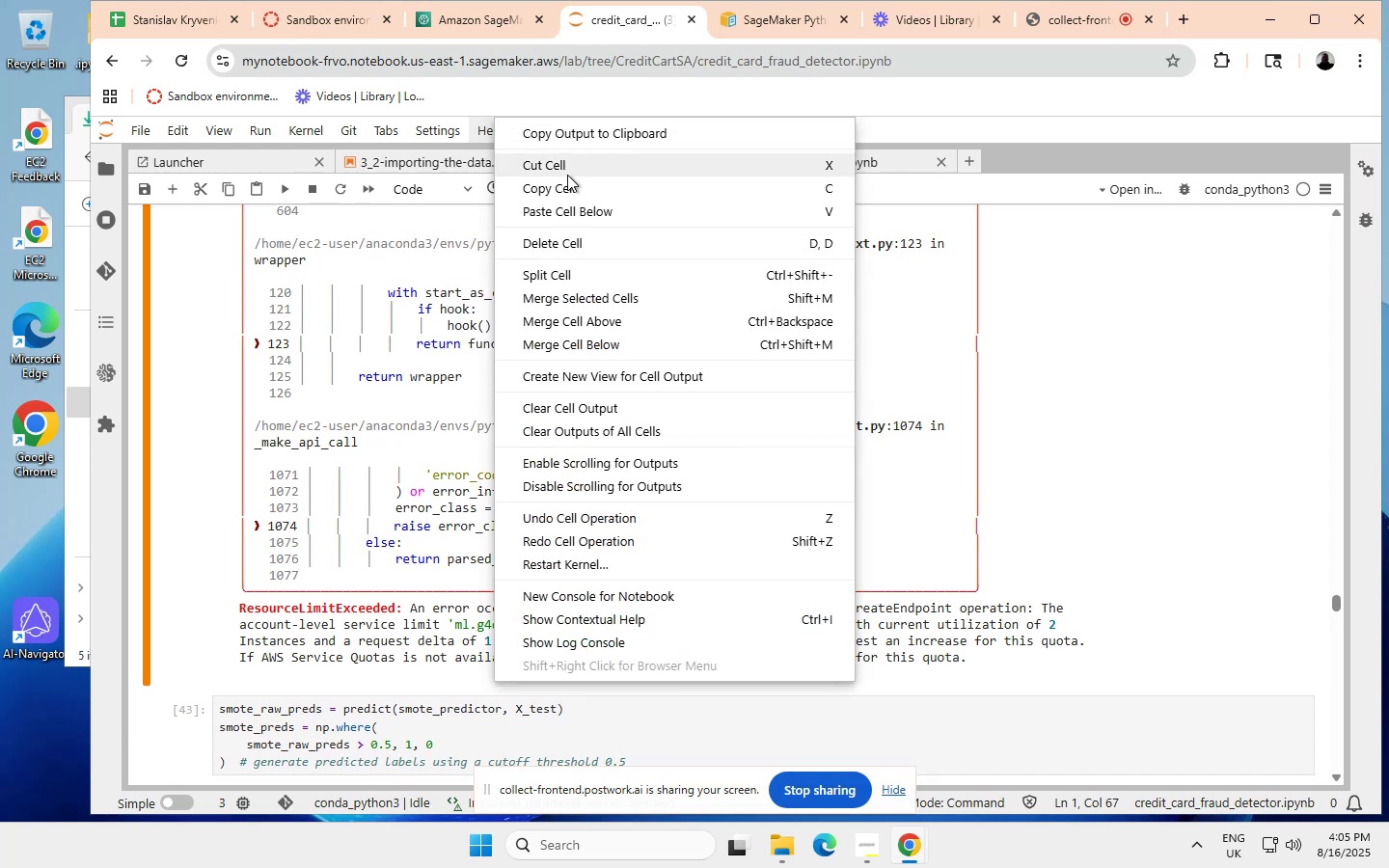 
left_click([579, 406])
 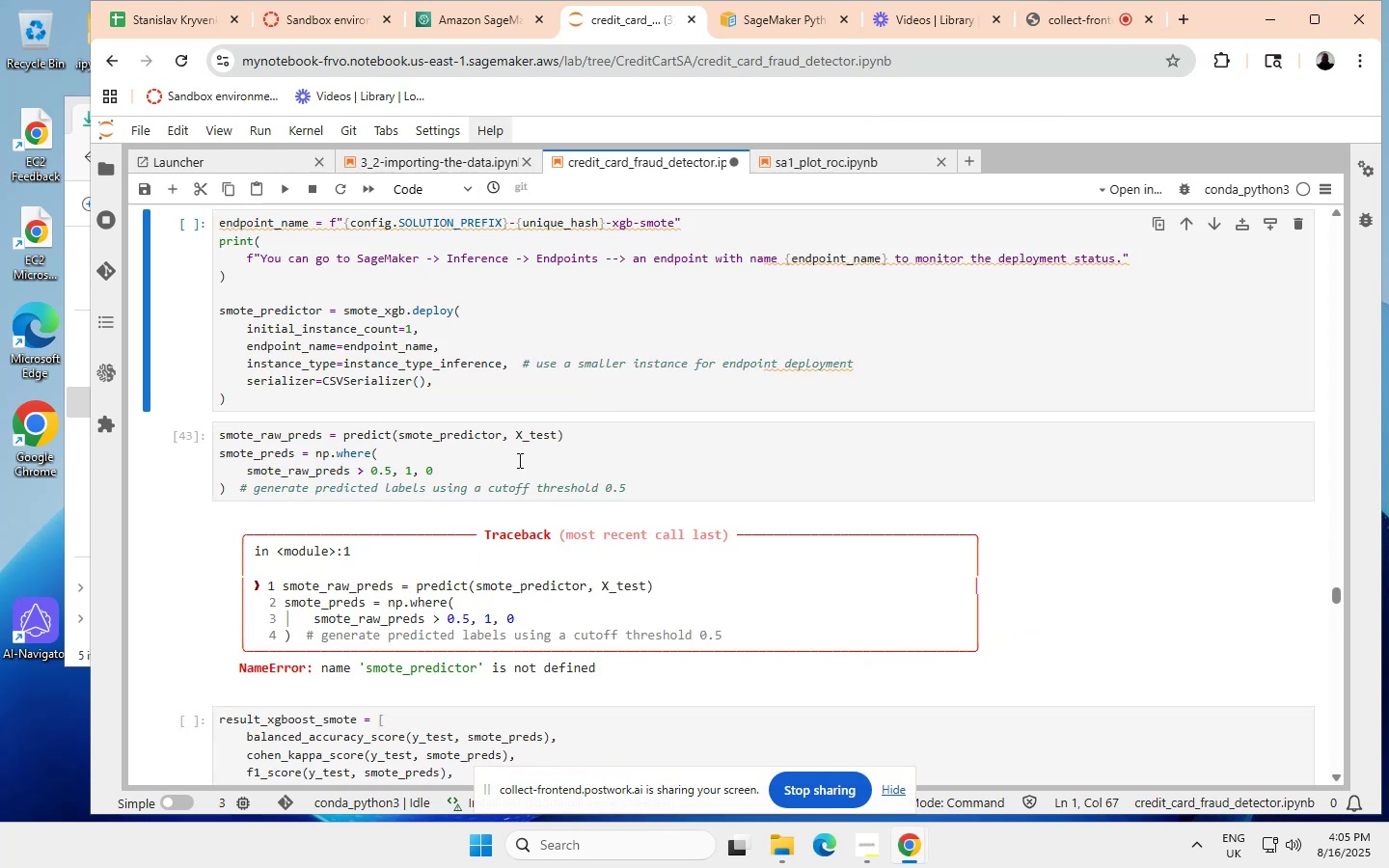 
left_click([415, 530])
 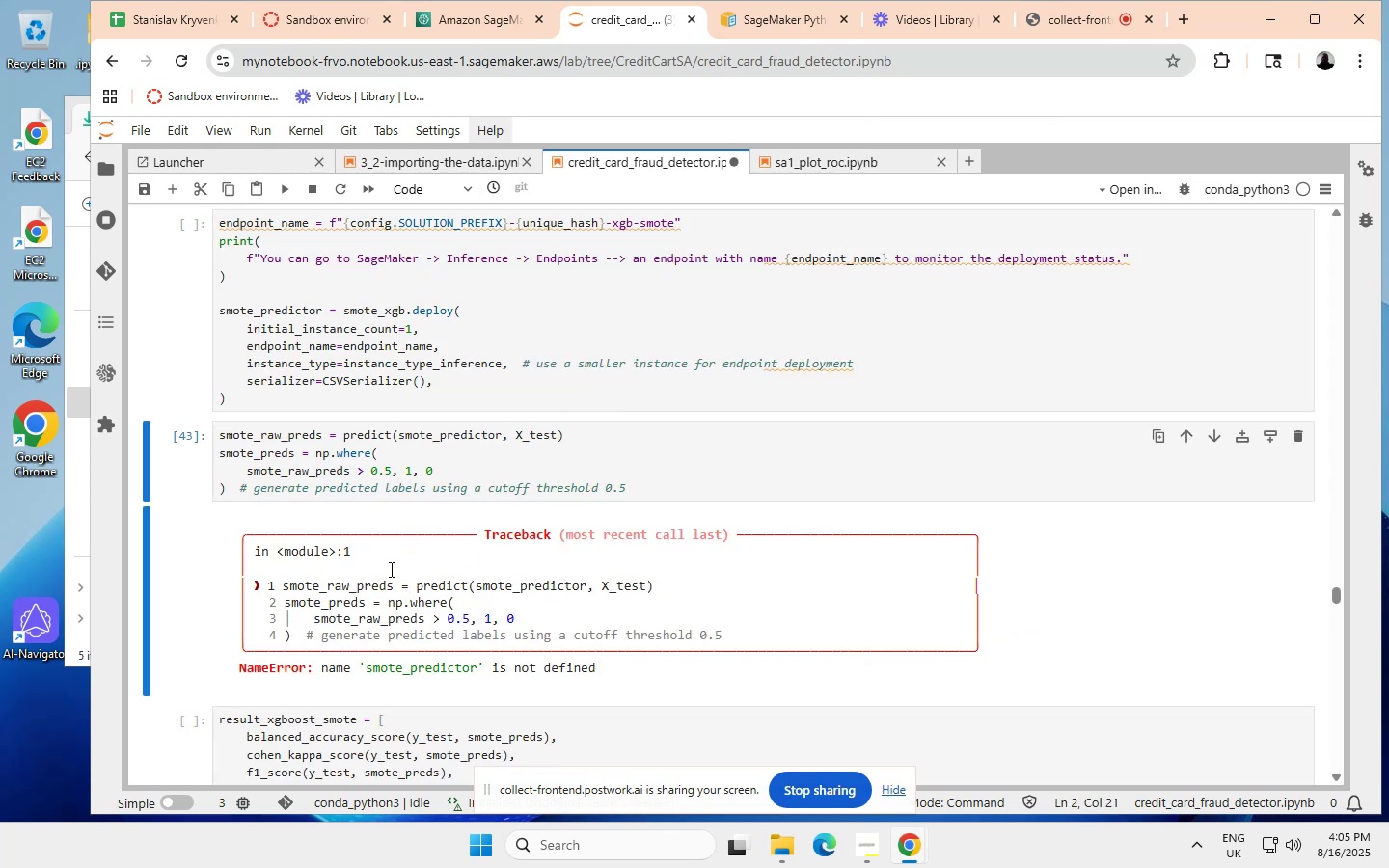 
right_click([395, 556])
 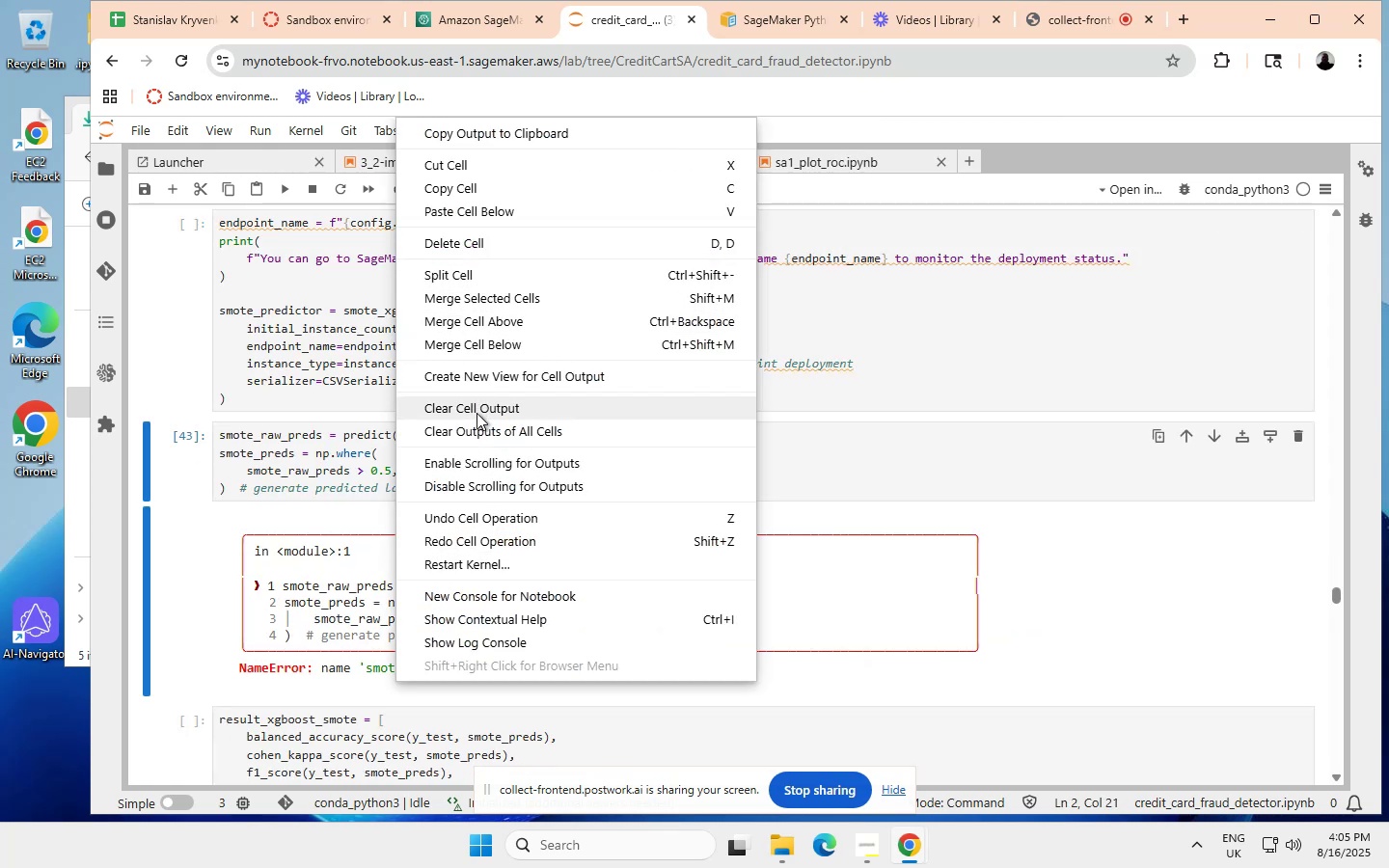 
left_click([478, 412])
 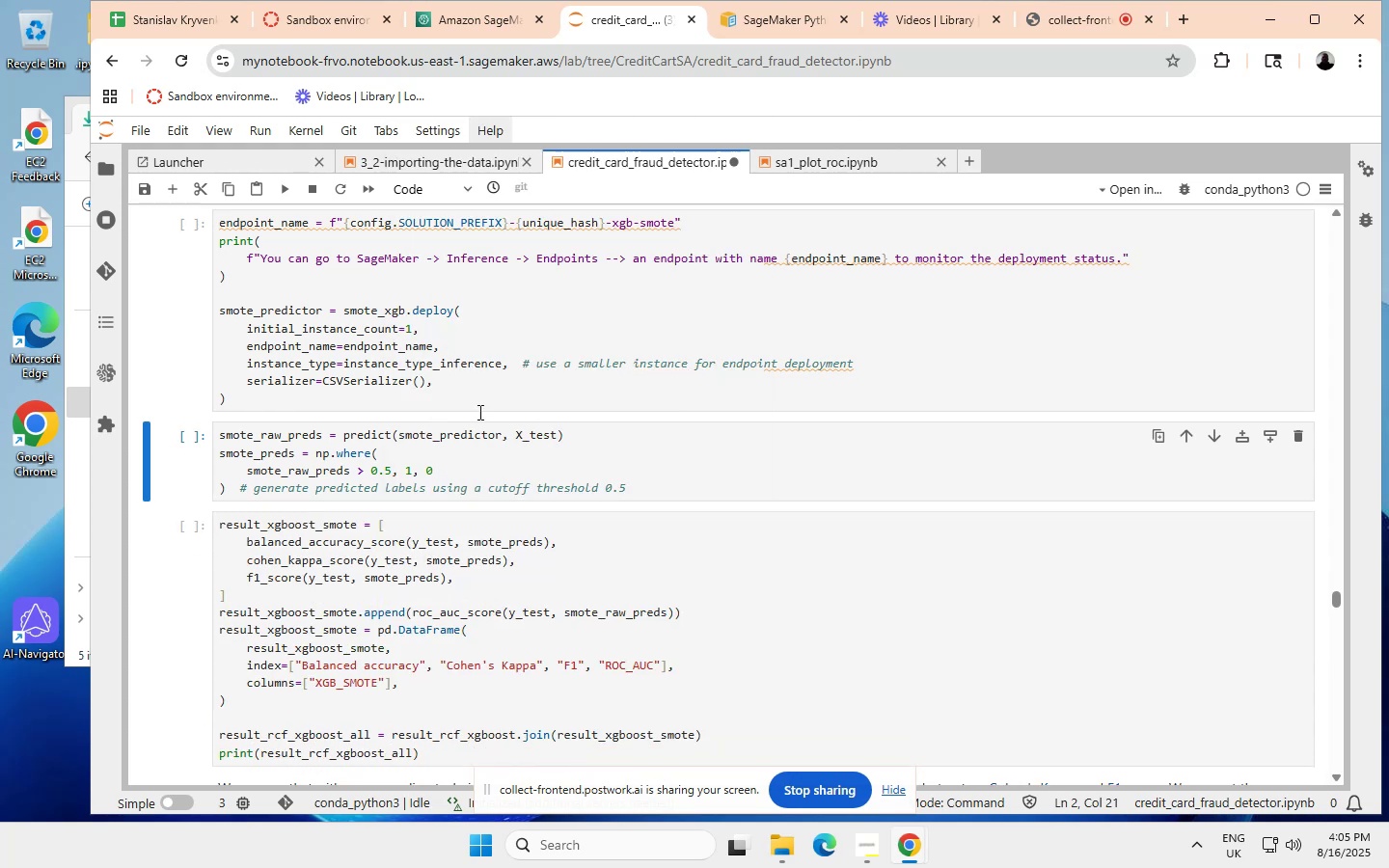 
scroll: coordinate [497, 518], scroll_direction: down, amount: 9.0
 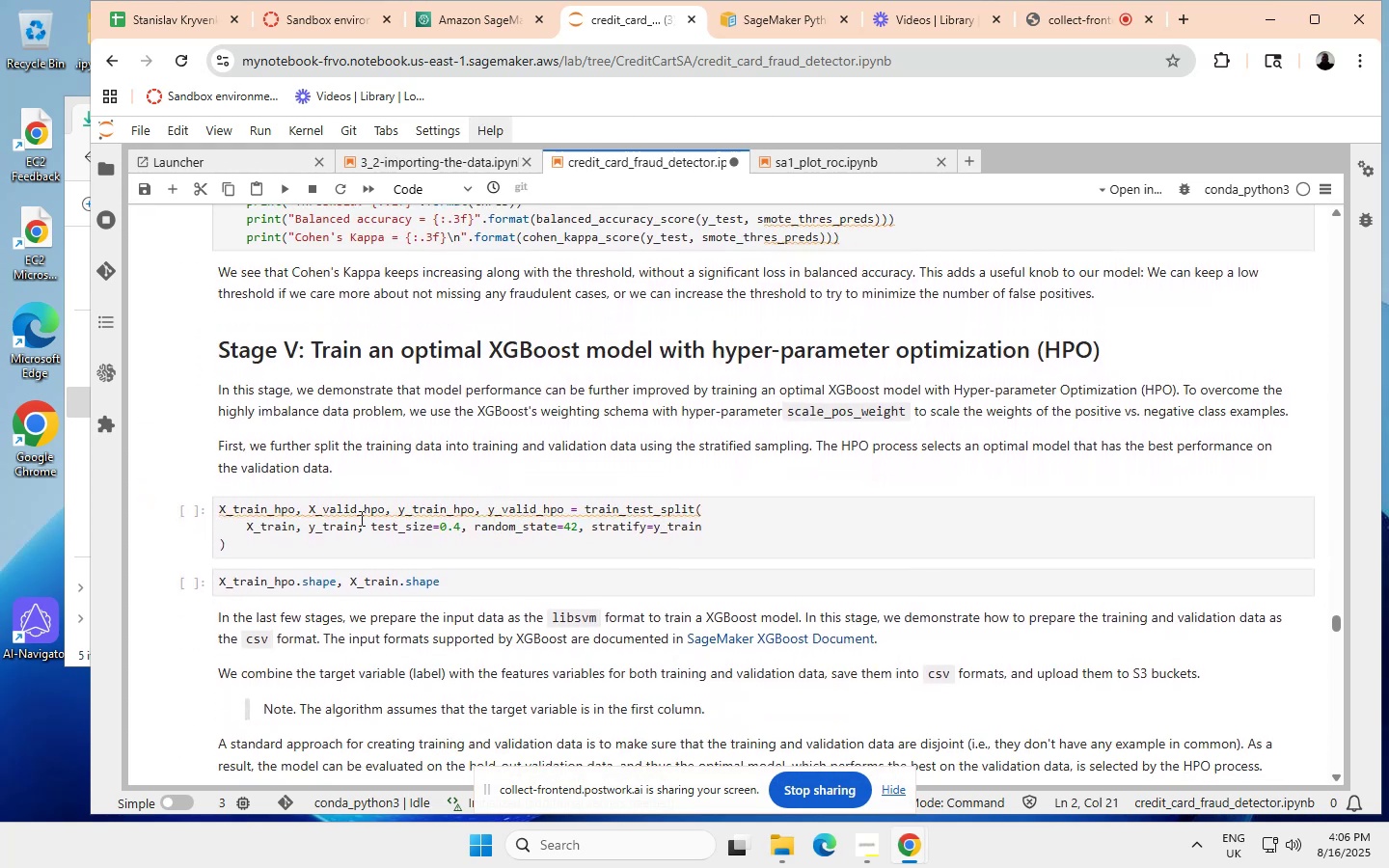 
left_click([359, 519])
 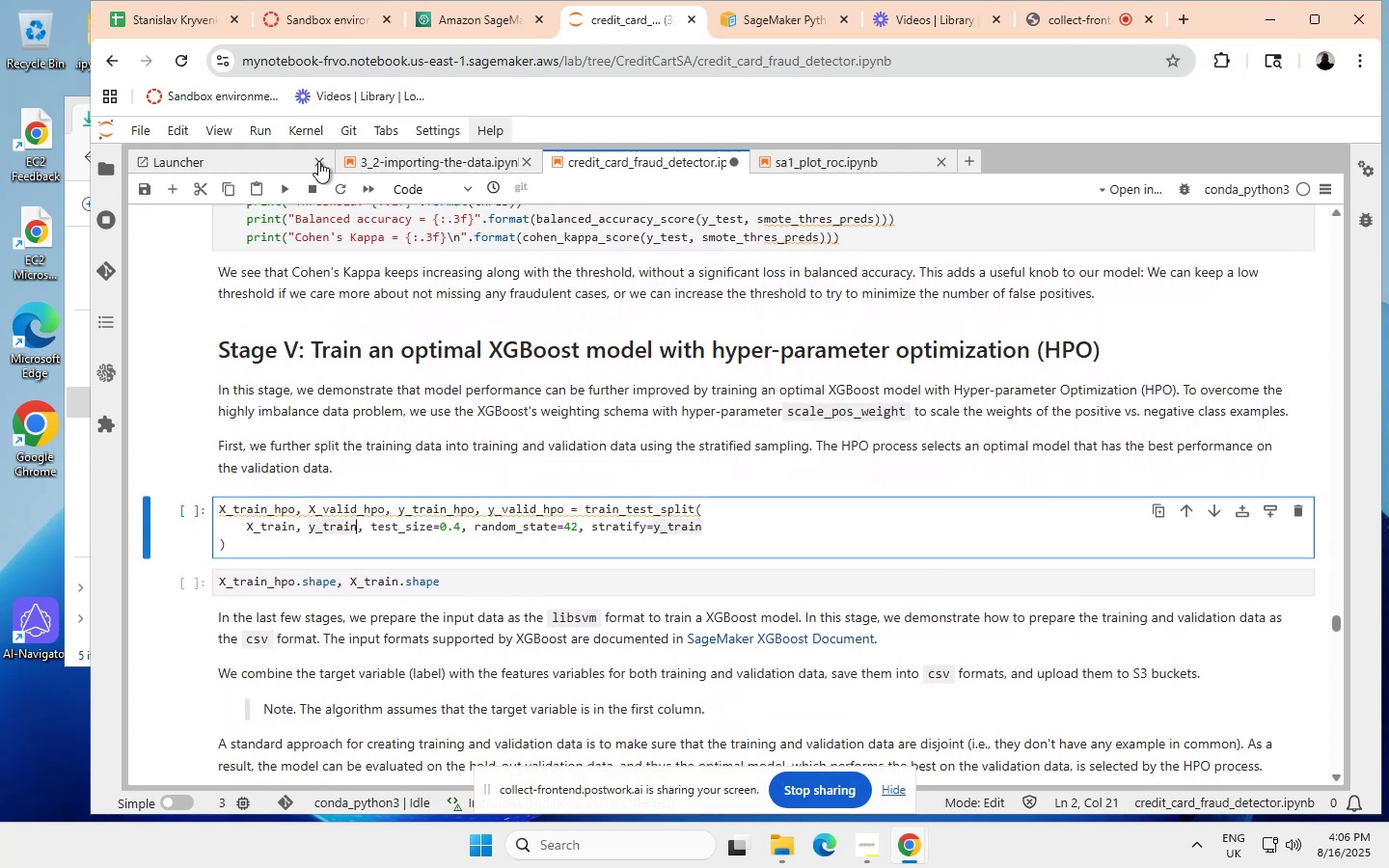 
left_click([286, 186])
 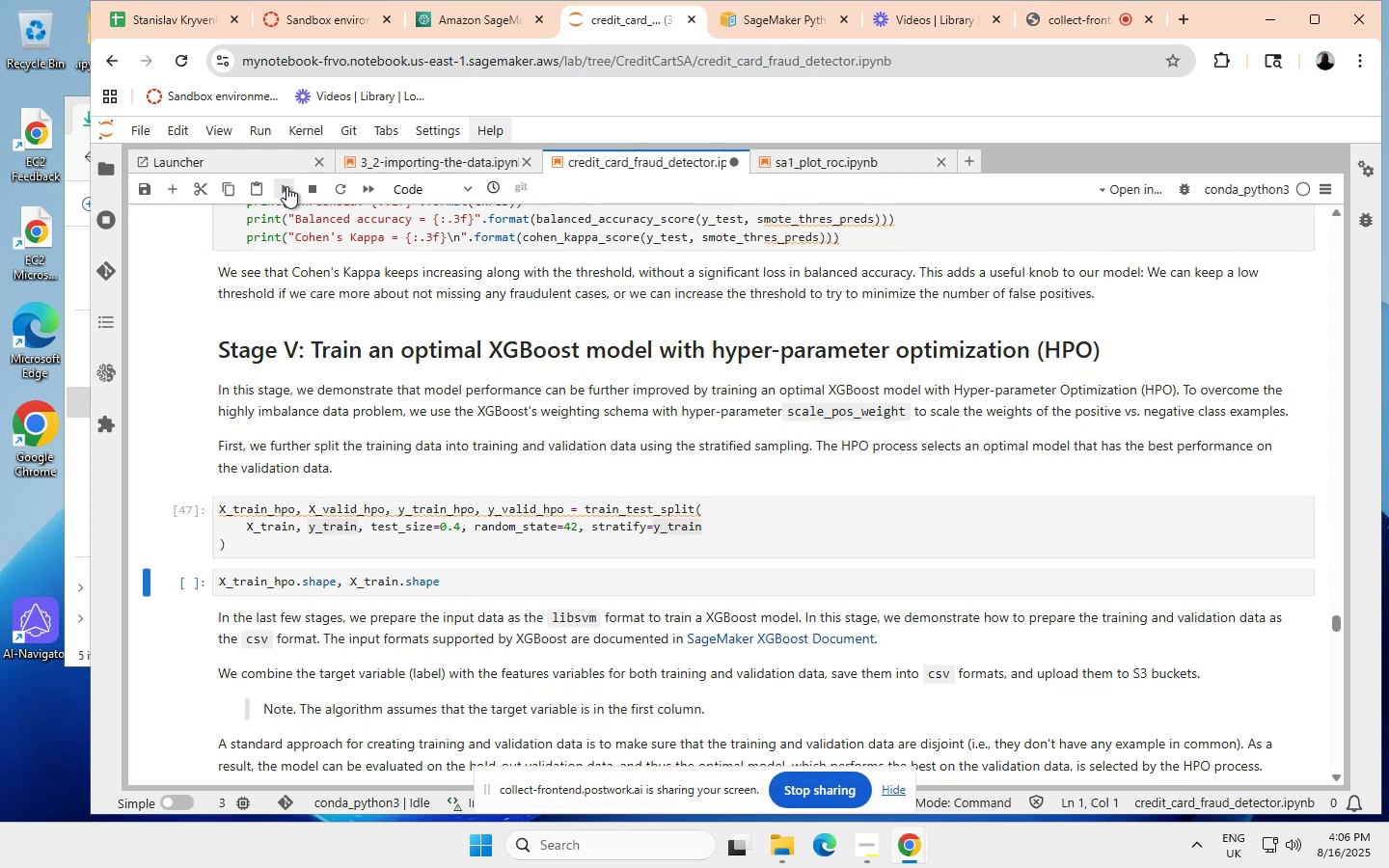 
wait(6.2)
 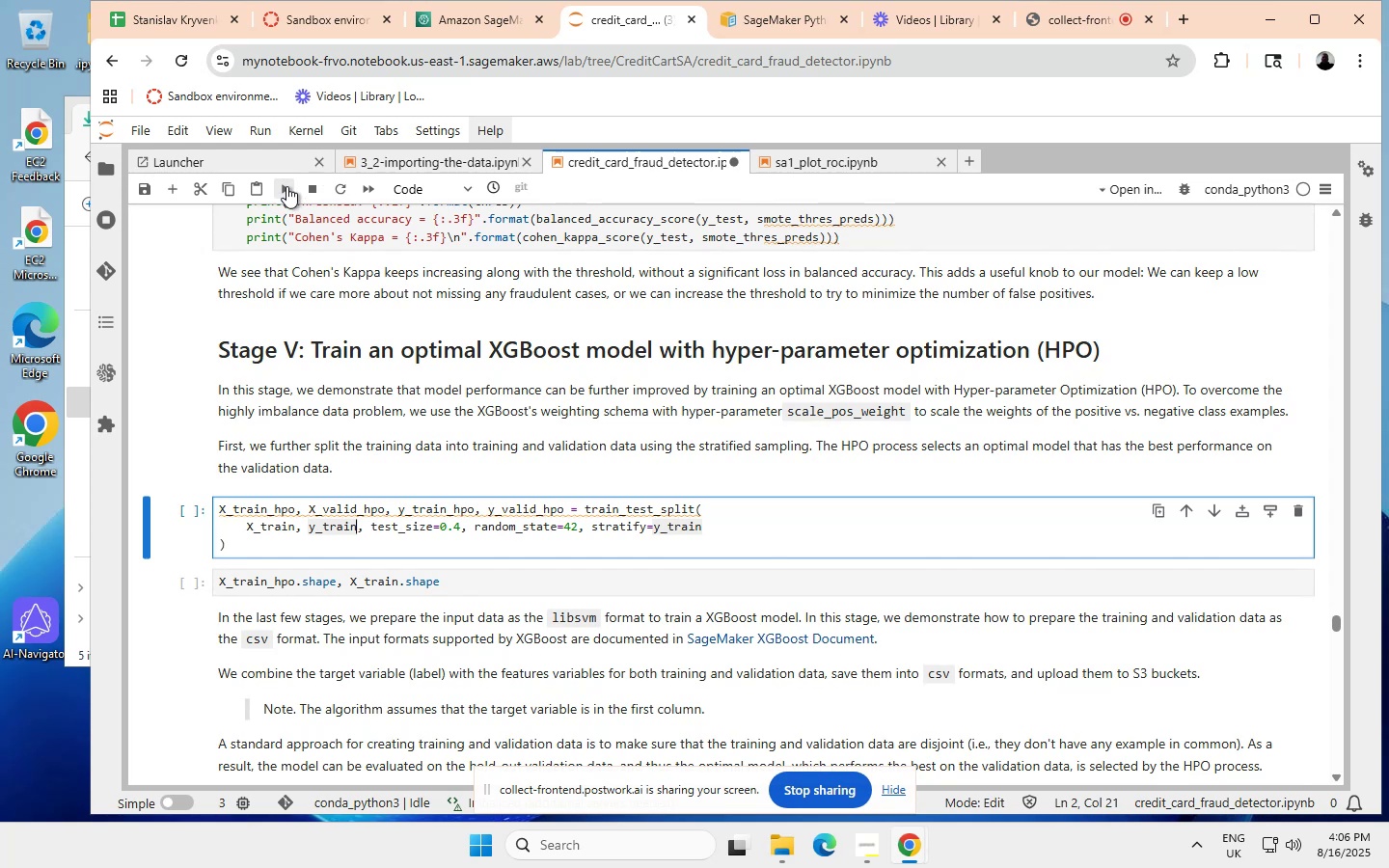 
left_click([286, 186])
 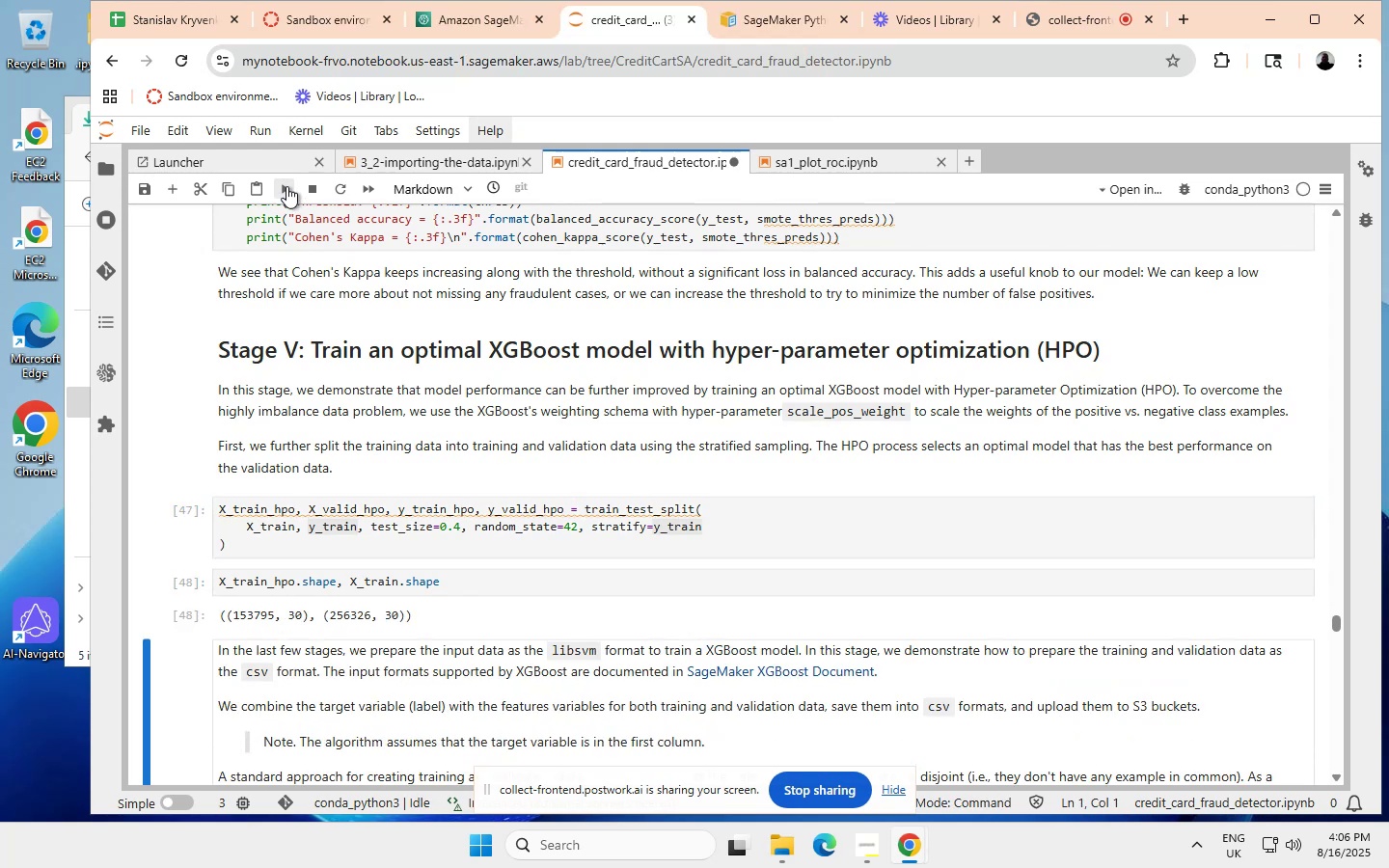 
left_click([286, 186])
 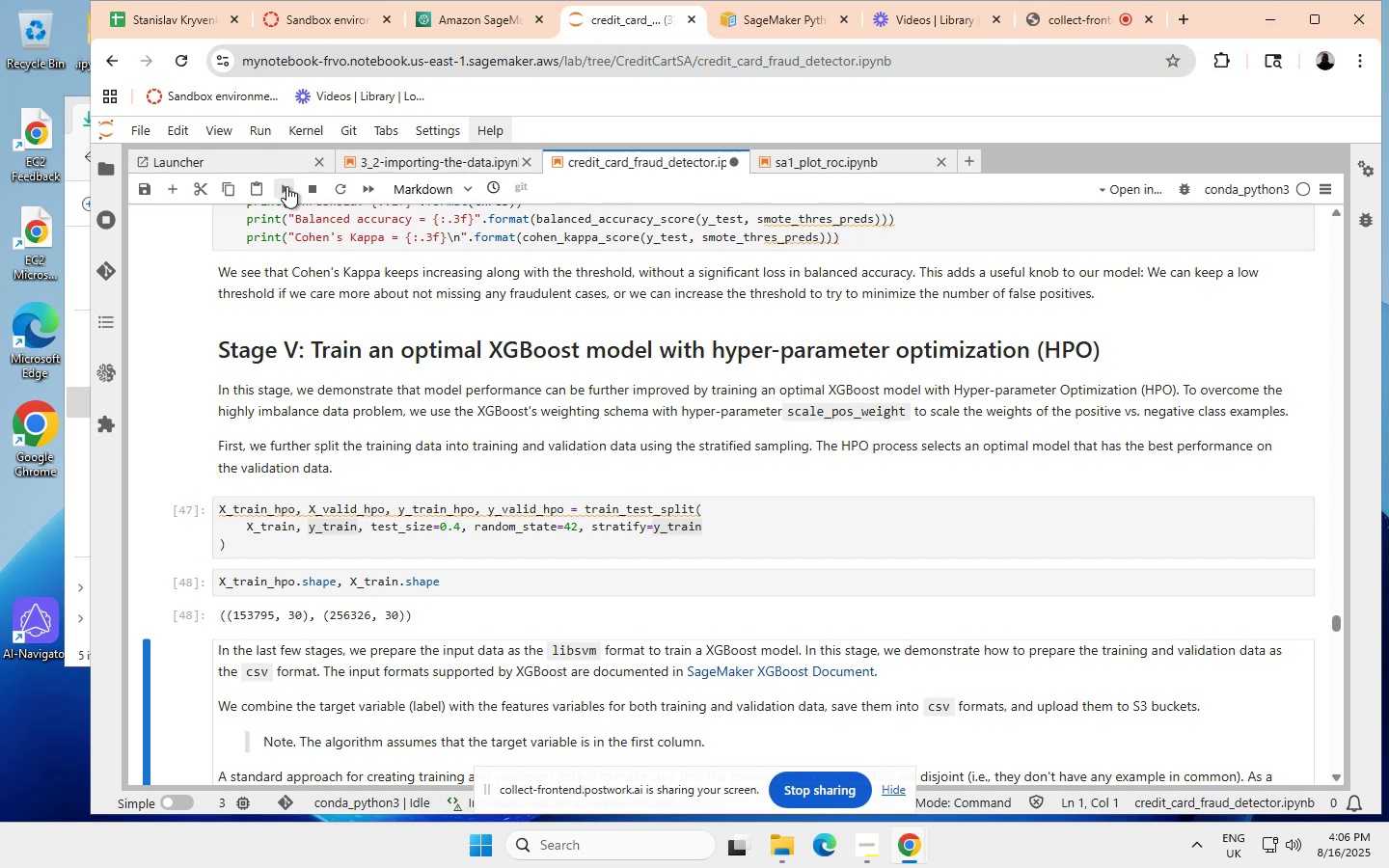 
left_click([283, 186])
 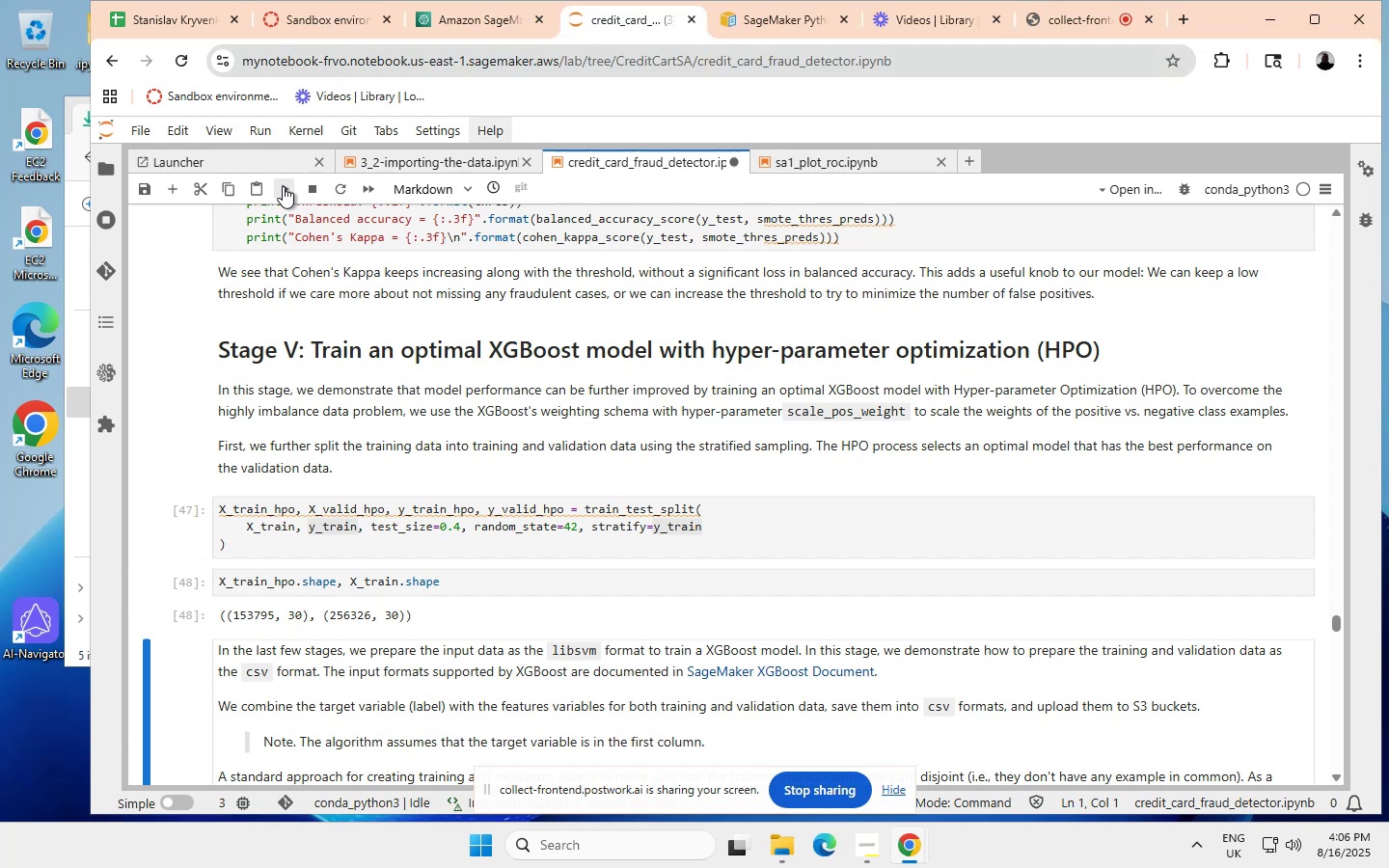 
left_click([283, 186])
 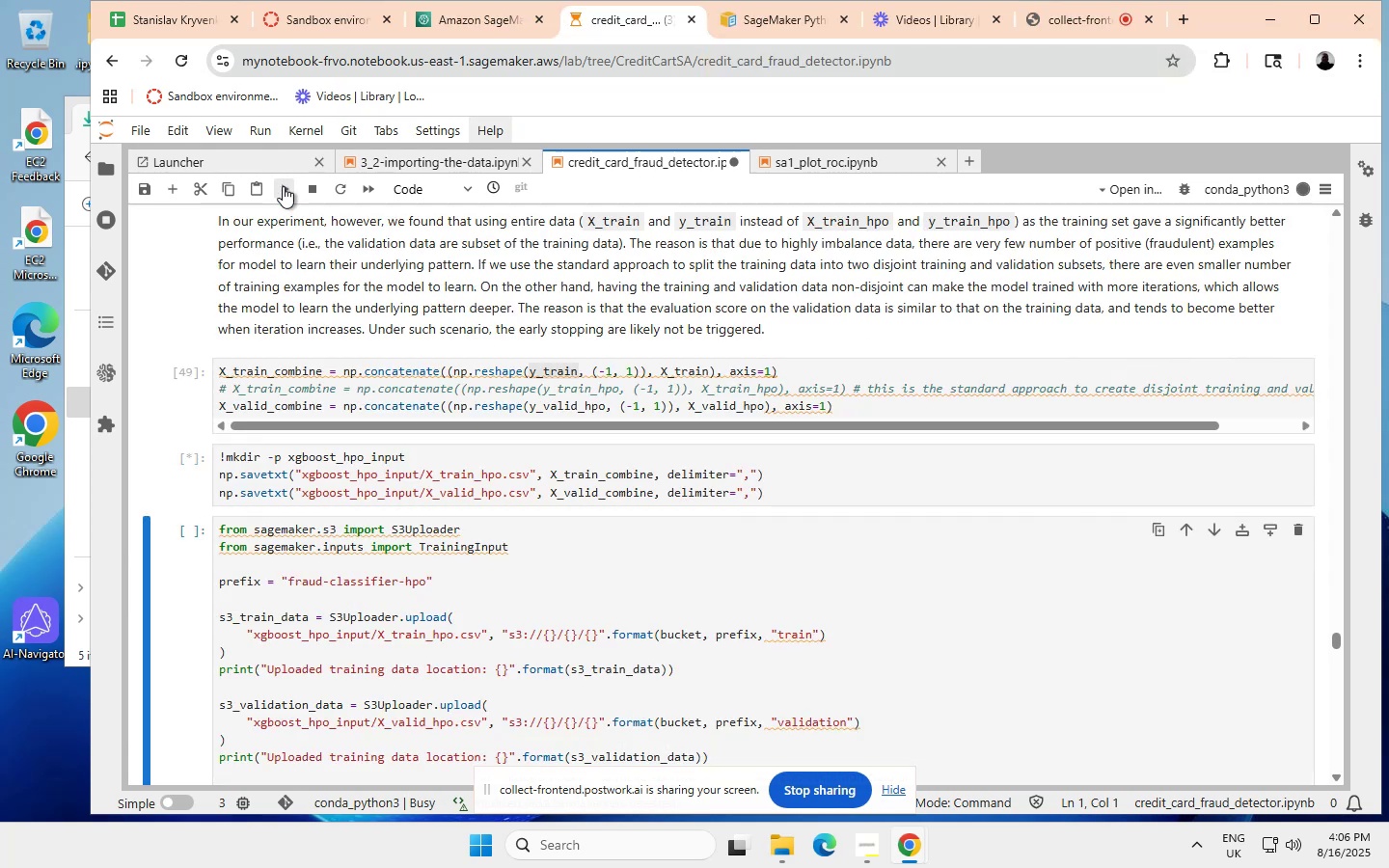 
left_click([283, 186])
 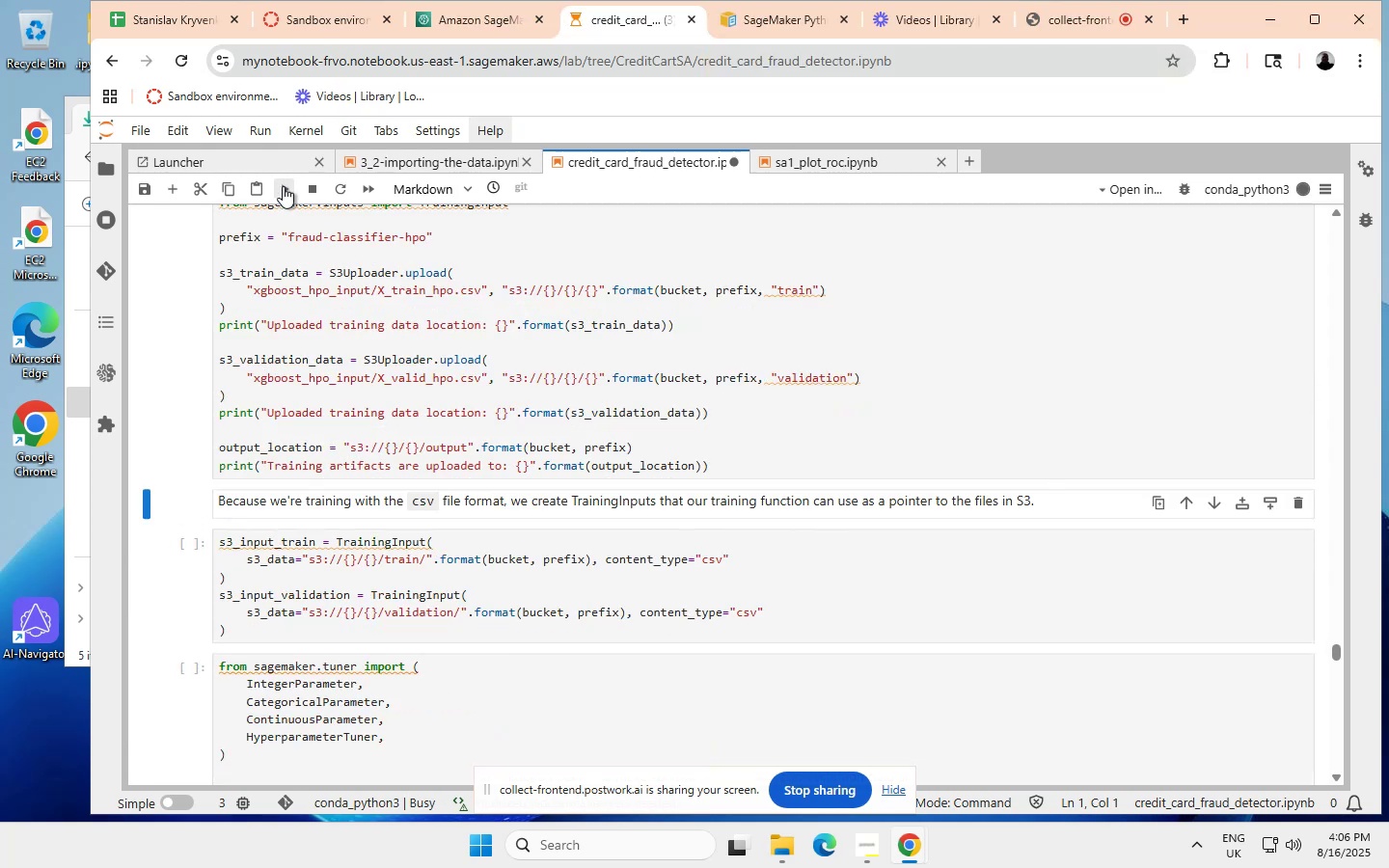 
left_click([283, 186])
 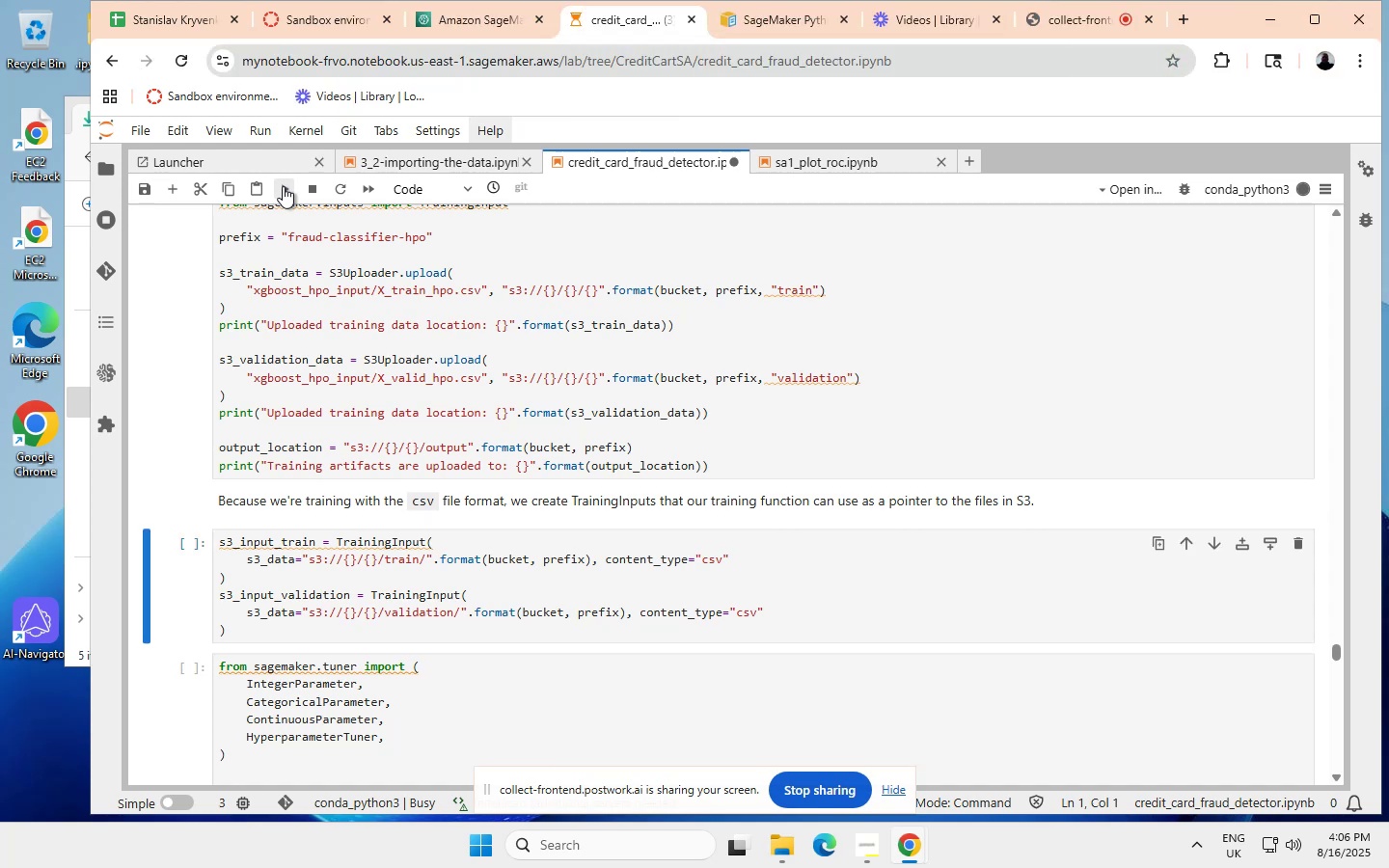 
left_click([283, 186])
 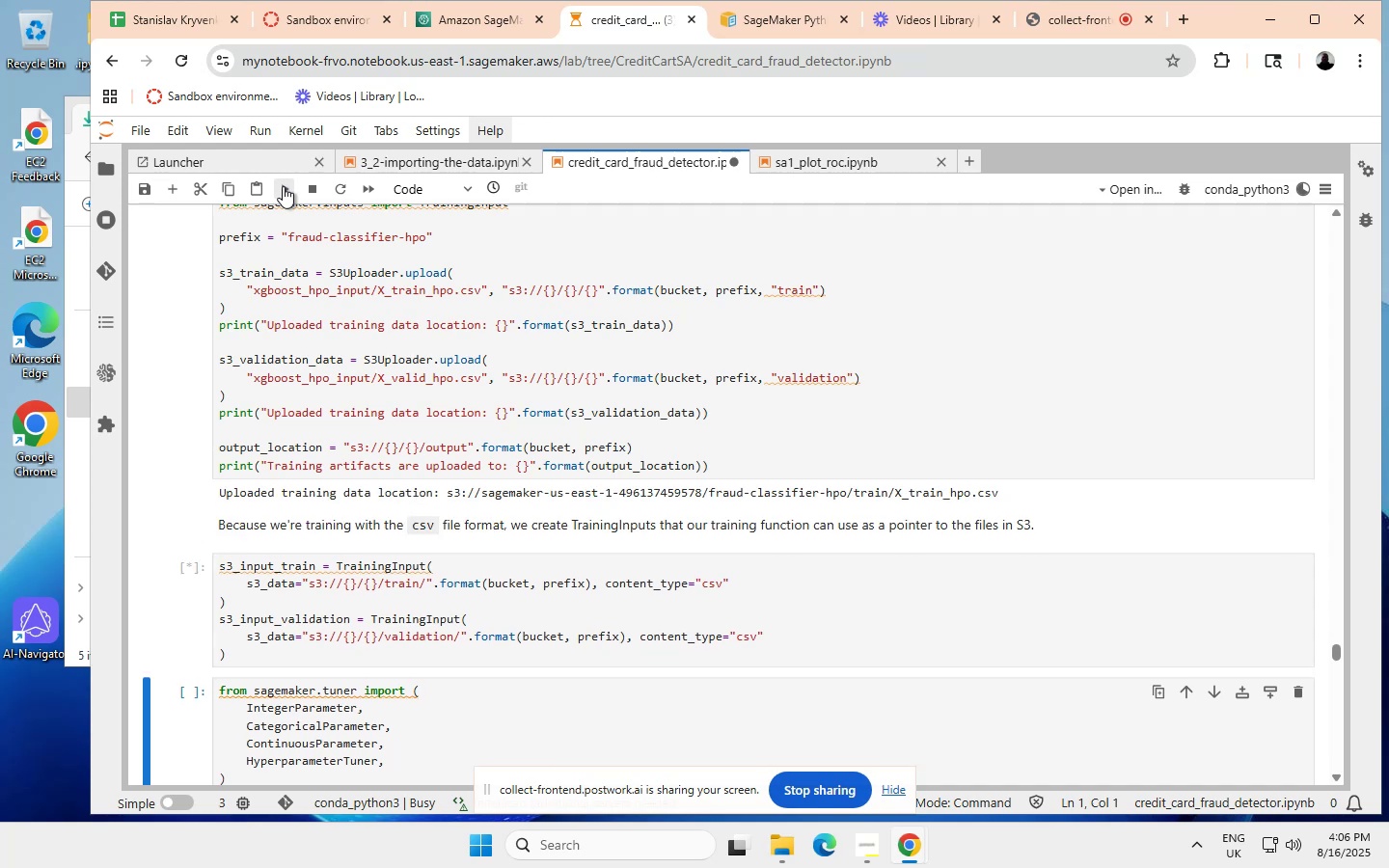 
wait(13.66)
 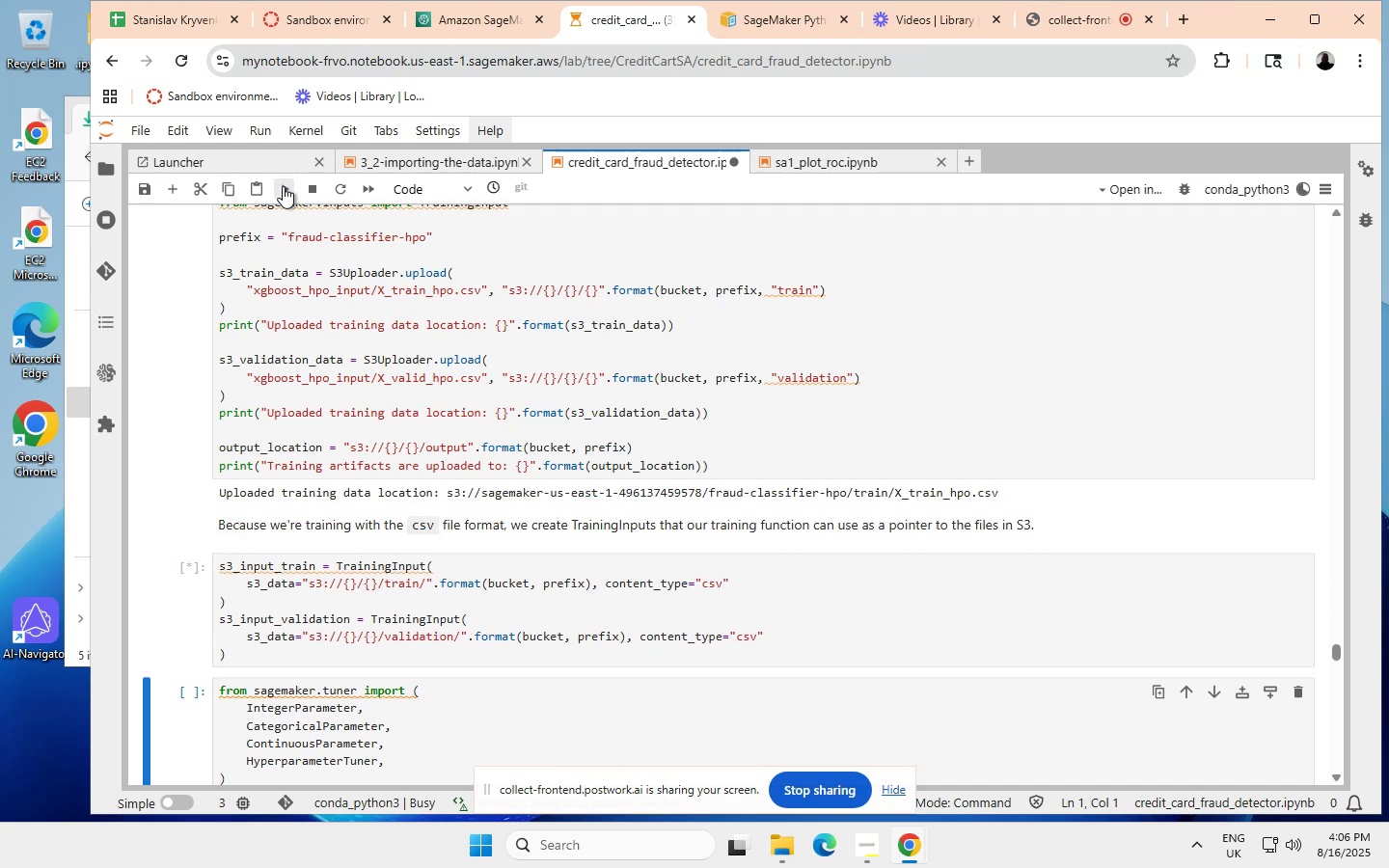 
scroll: coordinate [298, 452], scroll_direction: down, amount: 4.0
 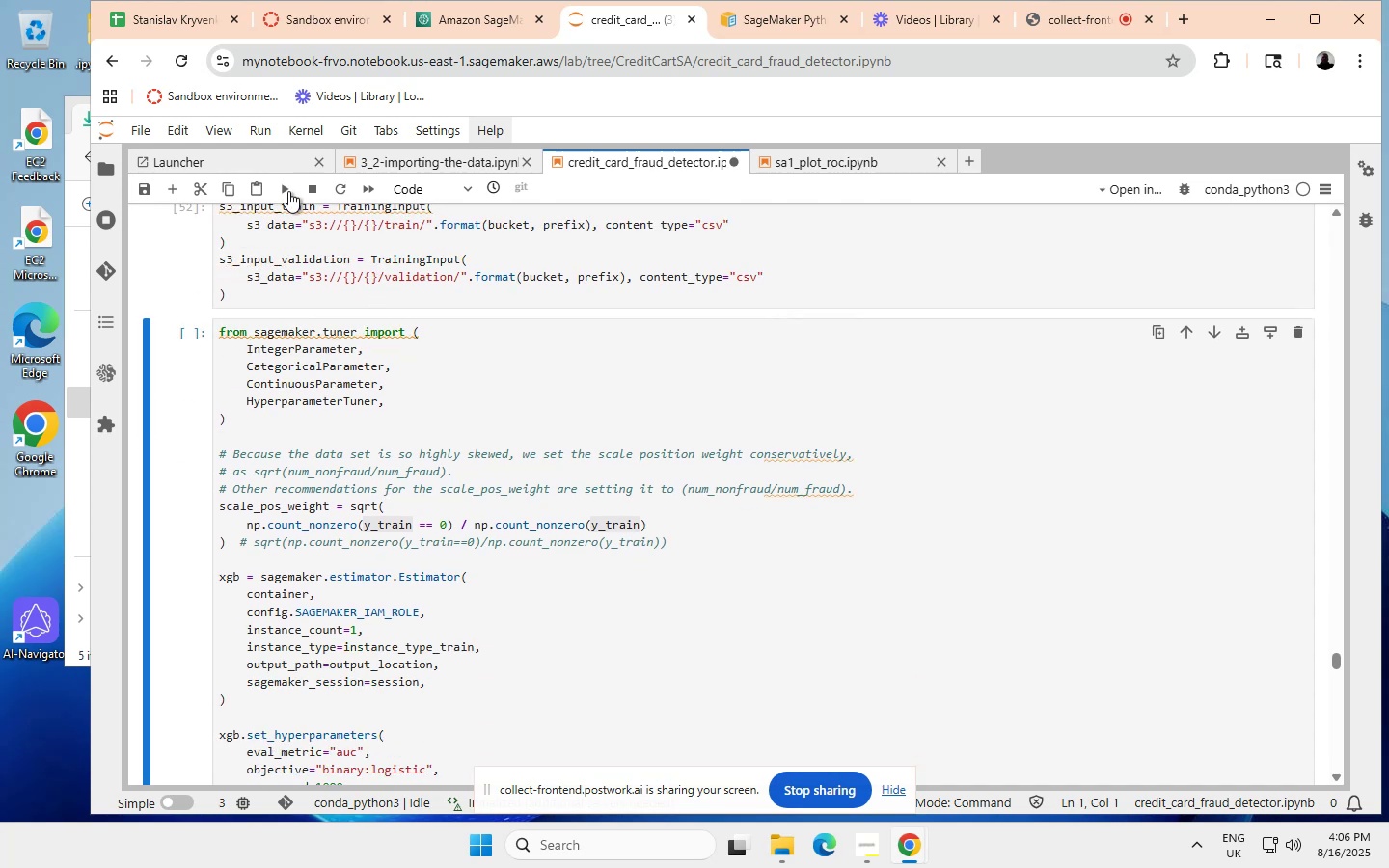 
left_click([283, 189])
 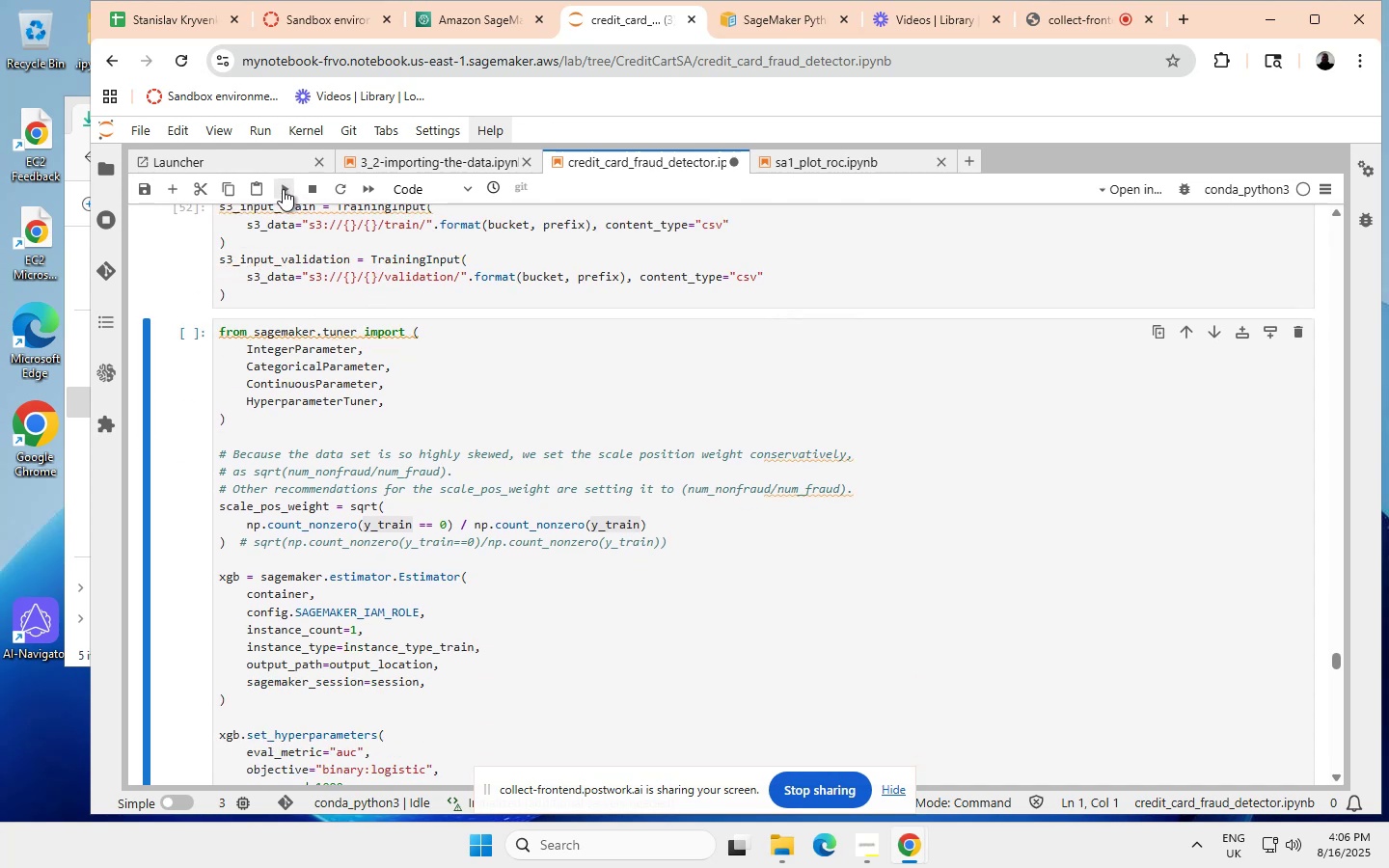 
wait(8.89)
 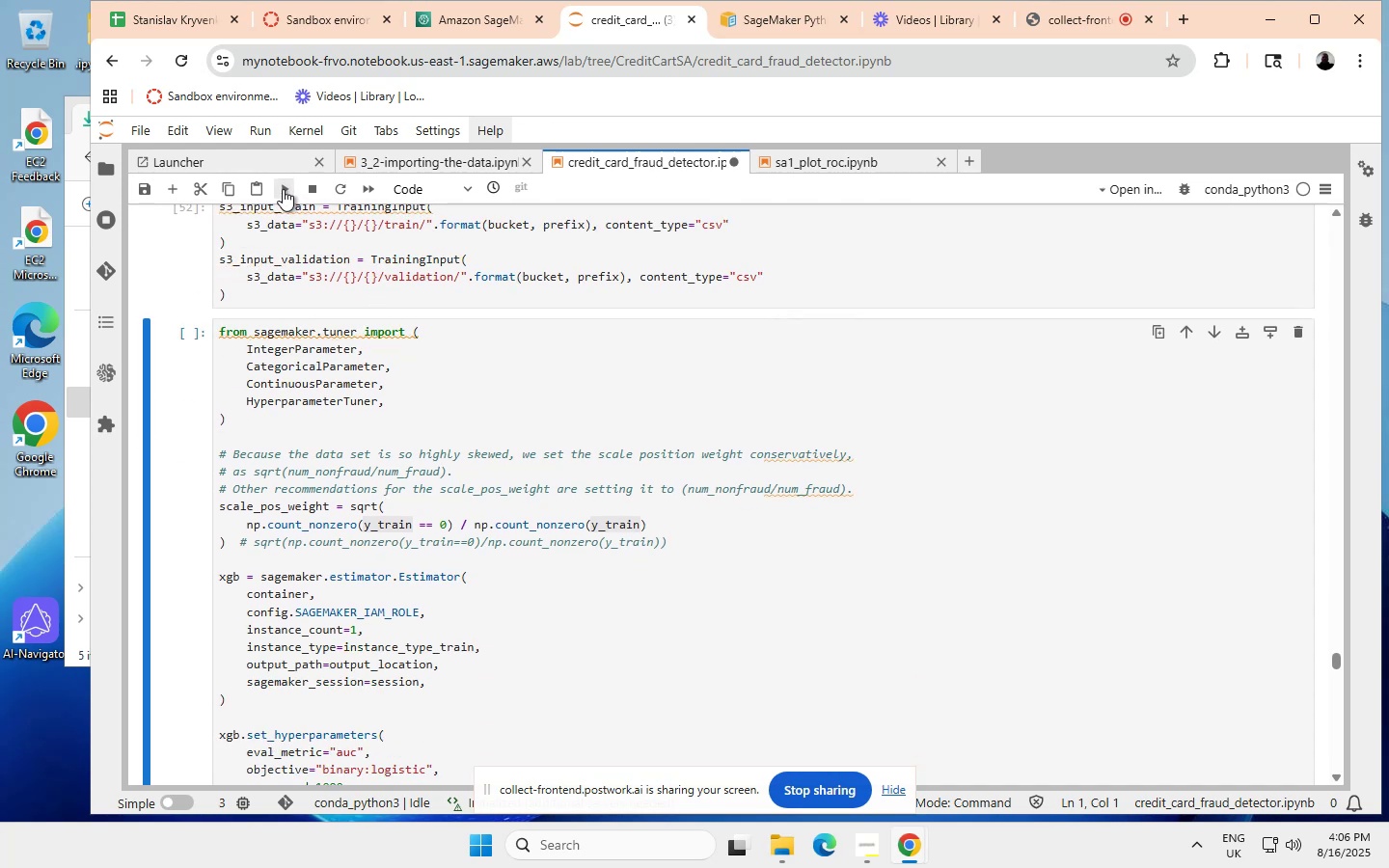 
left_click([283, 189])
 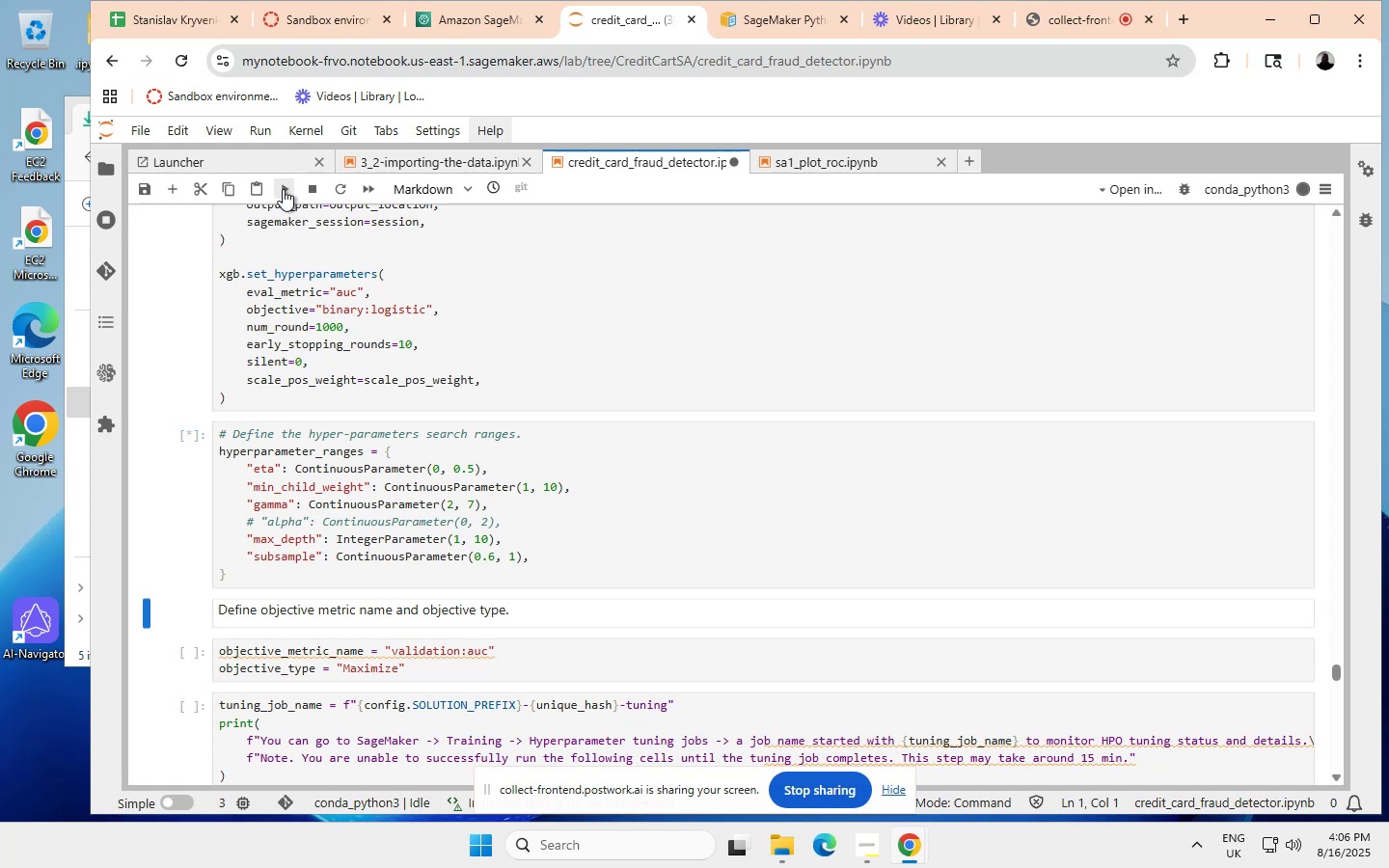 
left_click([283, 189])
 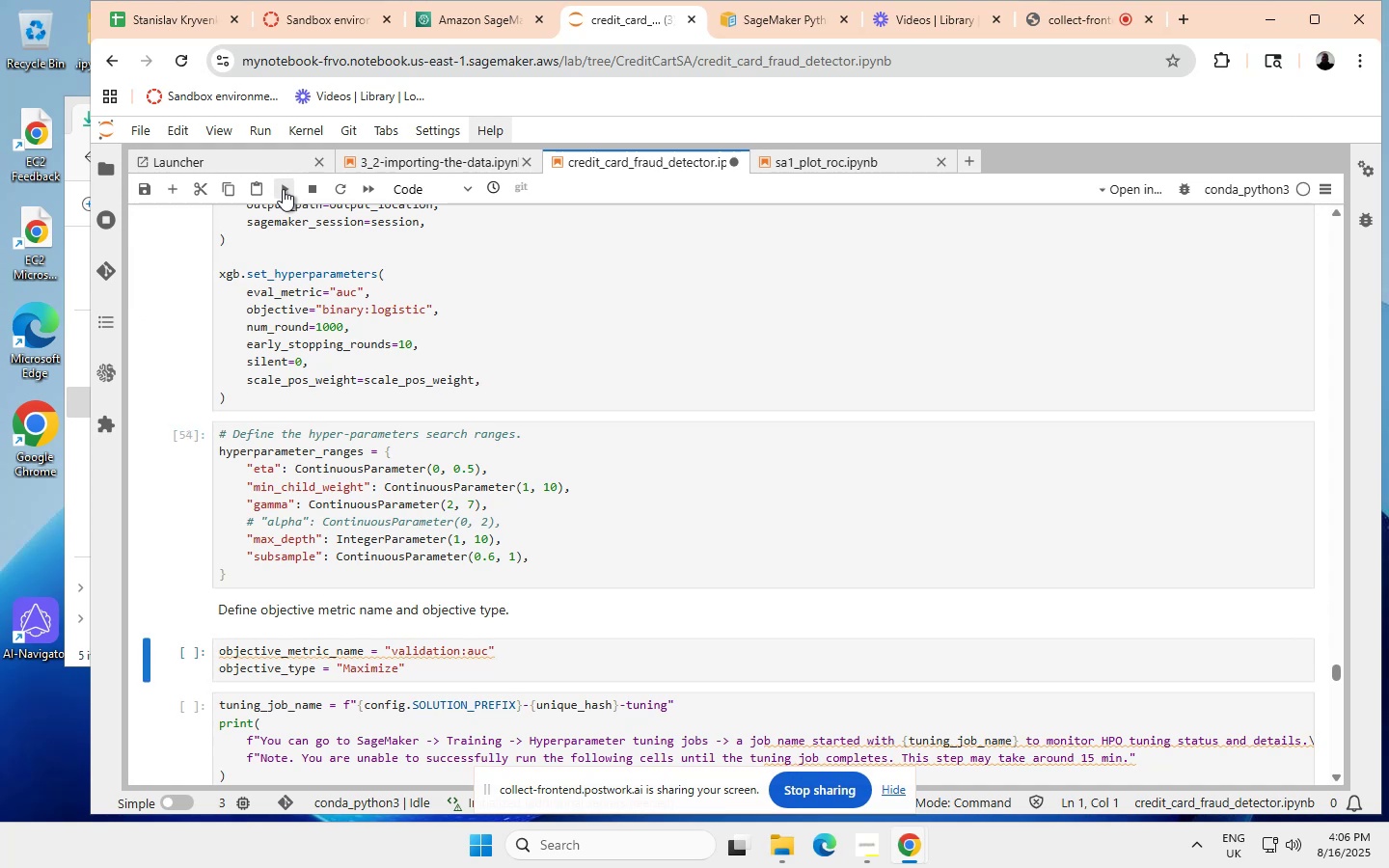 
left_click([283, 189])
 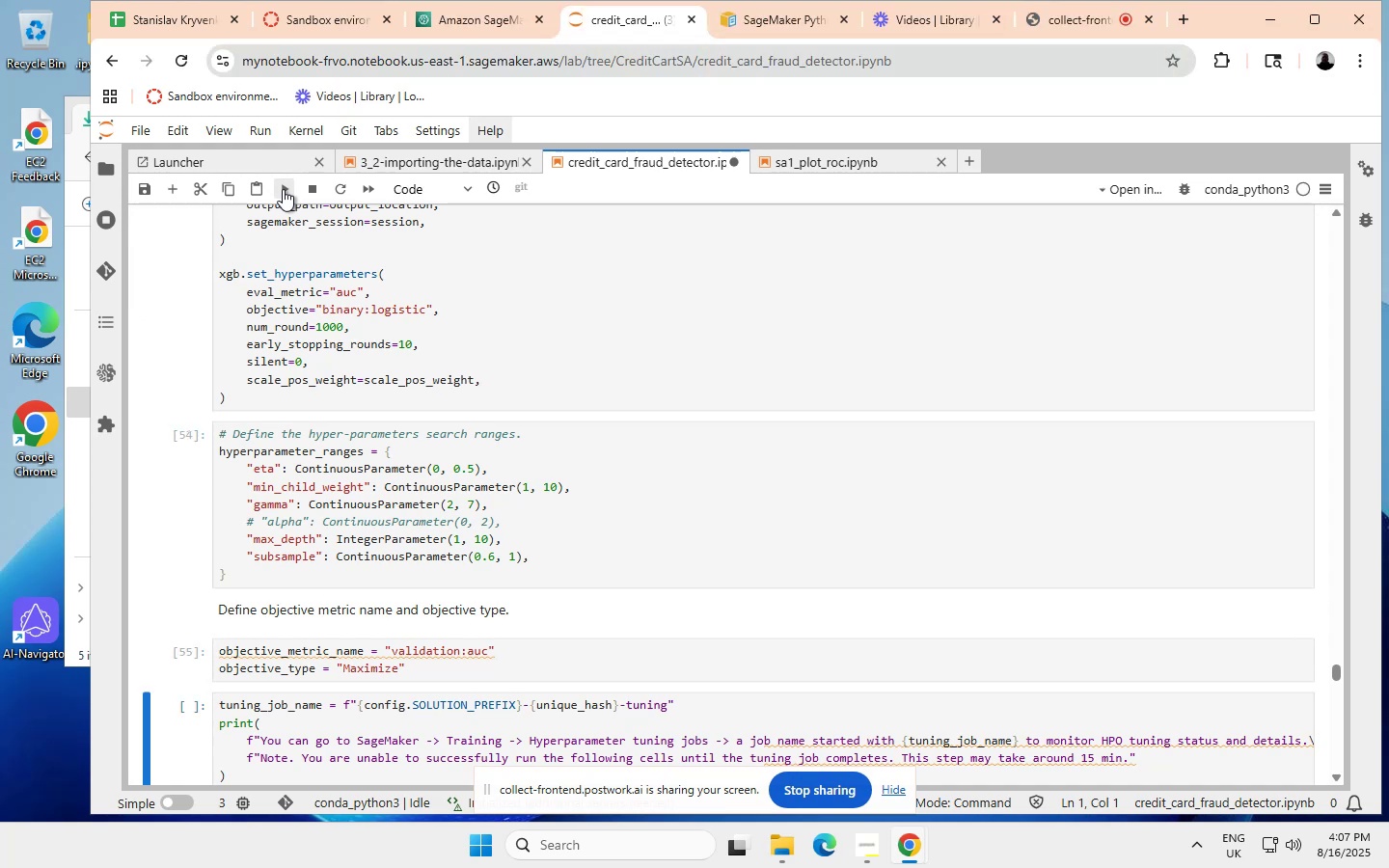 
left_click([283, 189])
 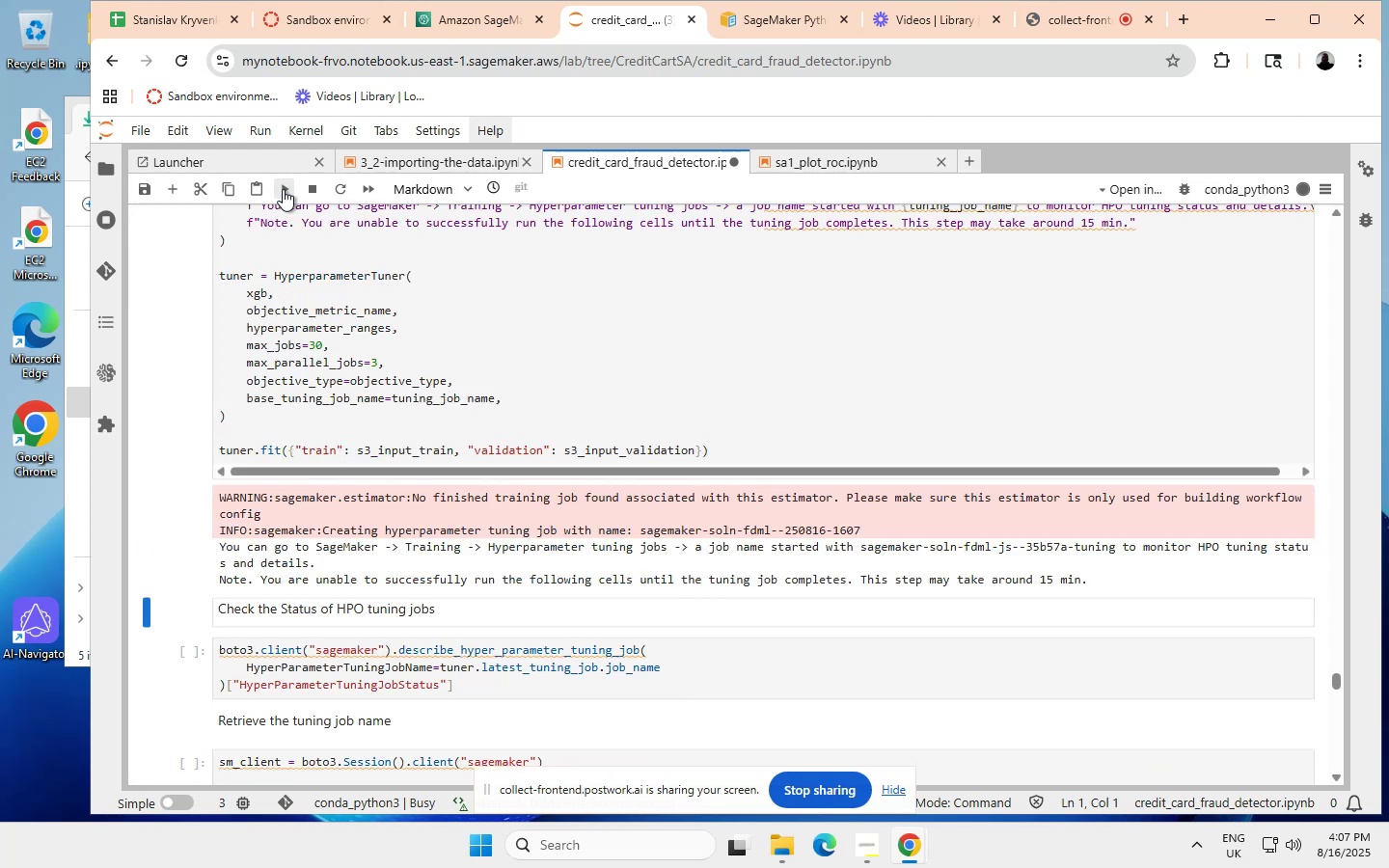 
wait(5.27)
 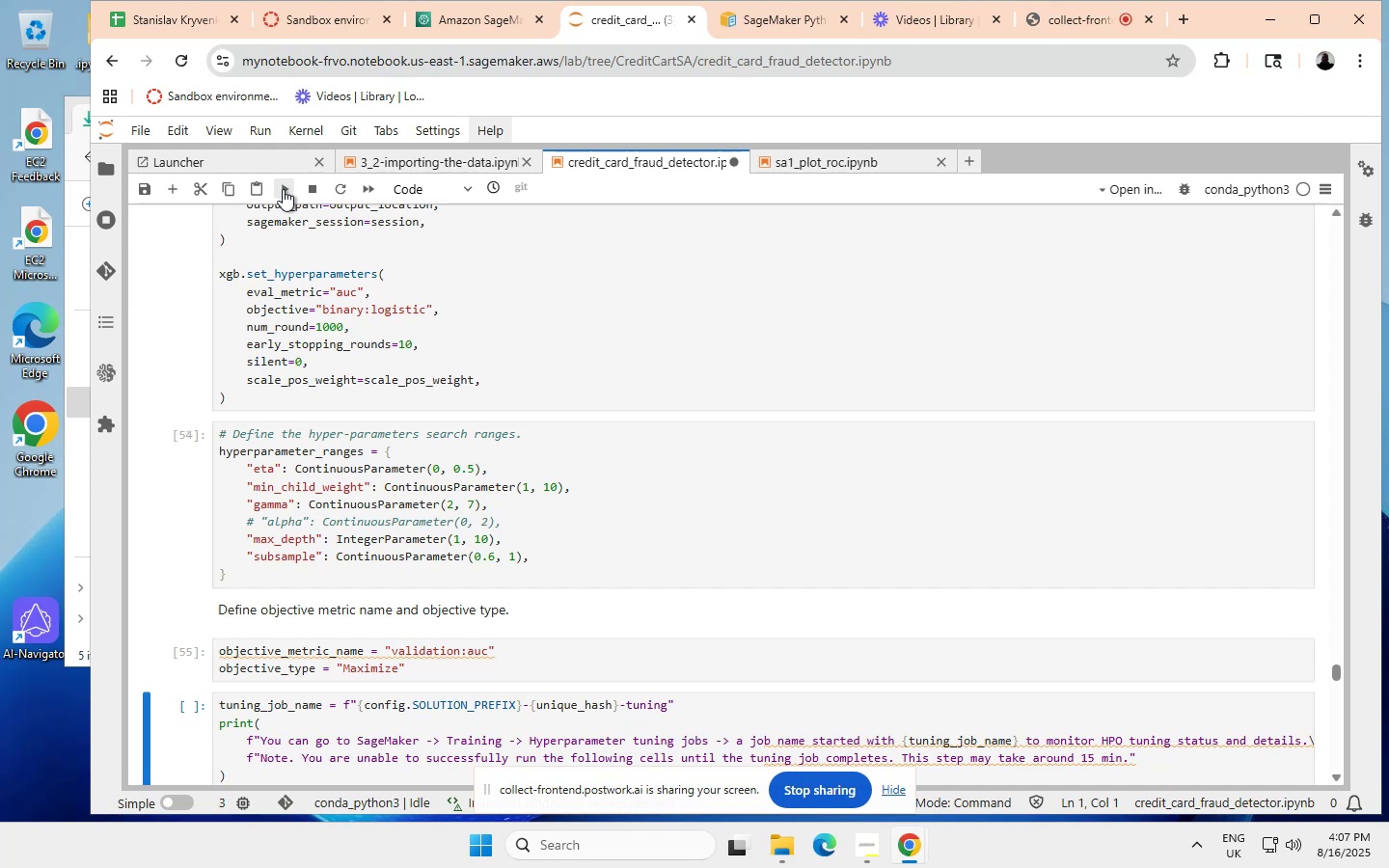 
left_click([283, 189])
 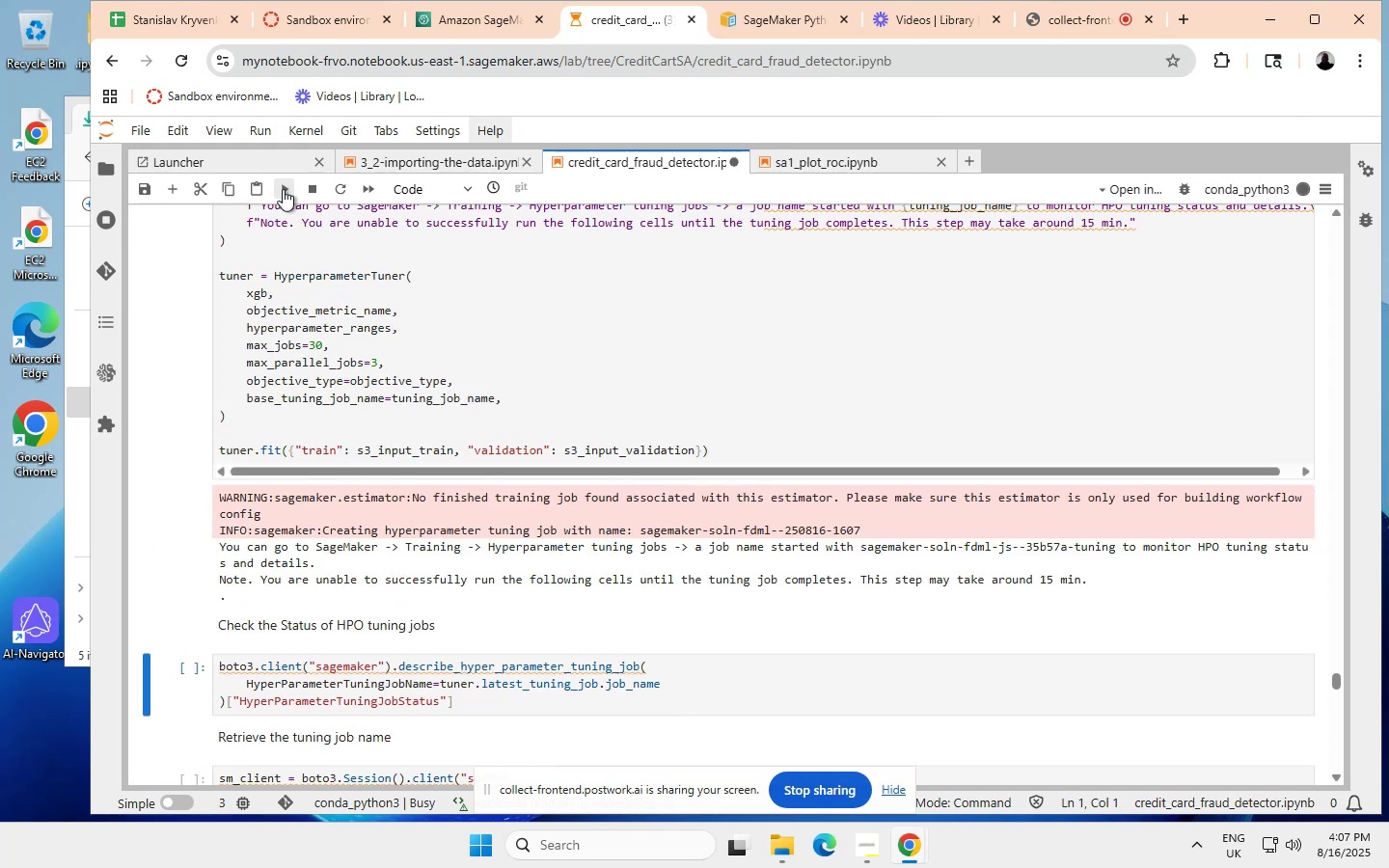 
left_click([283, 189])
 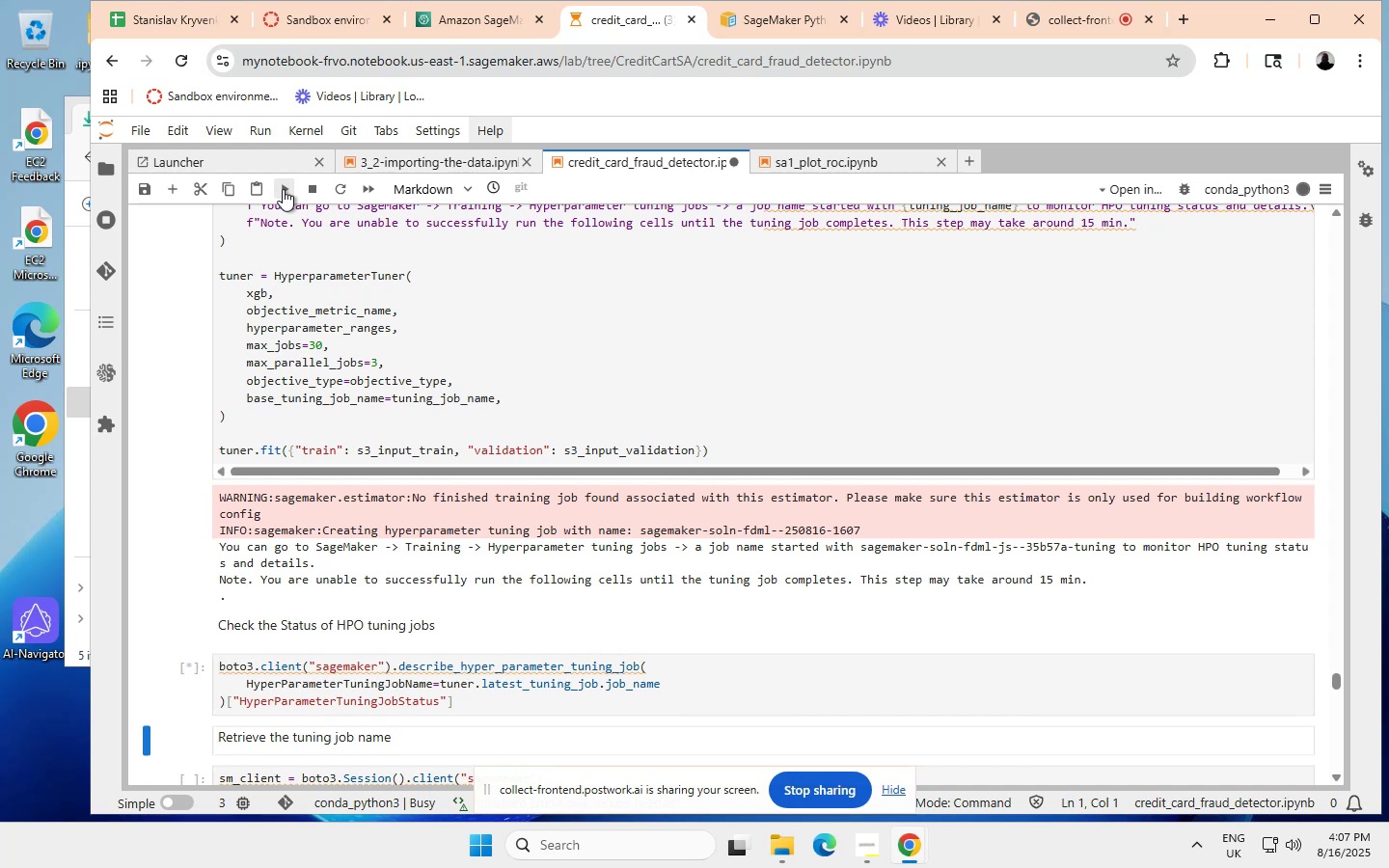 
wait(9.07)
 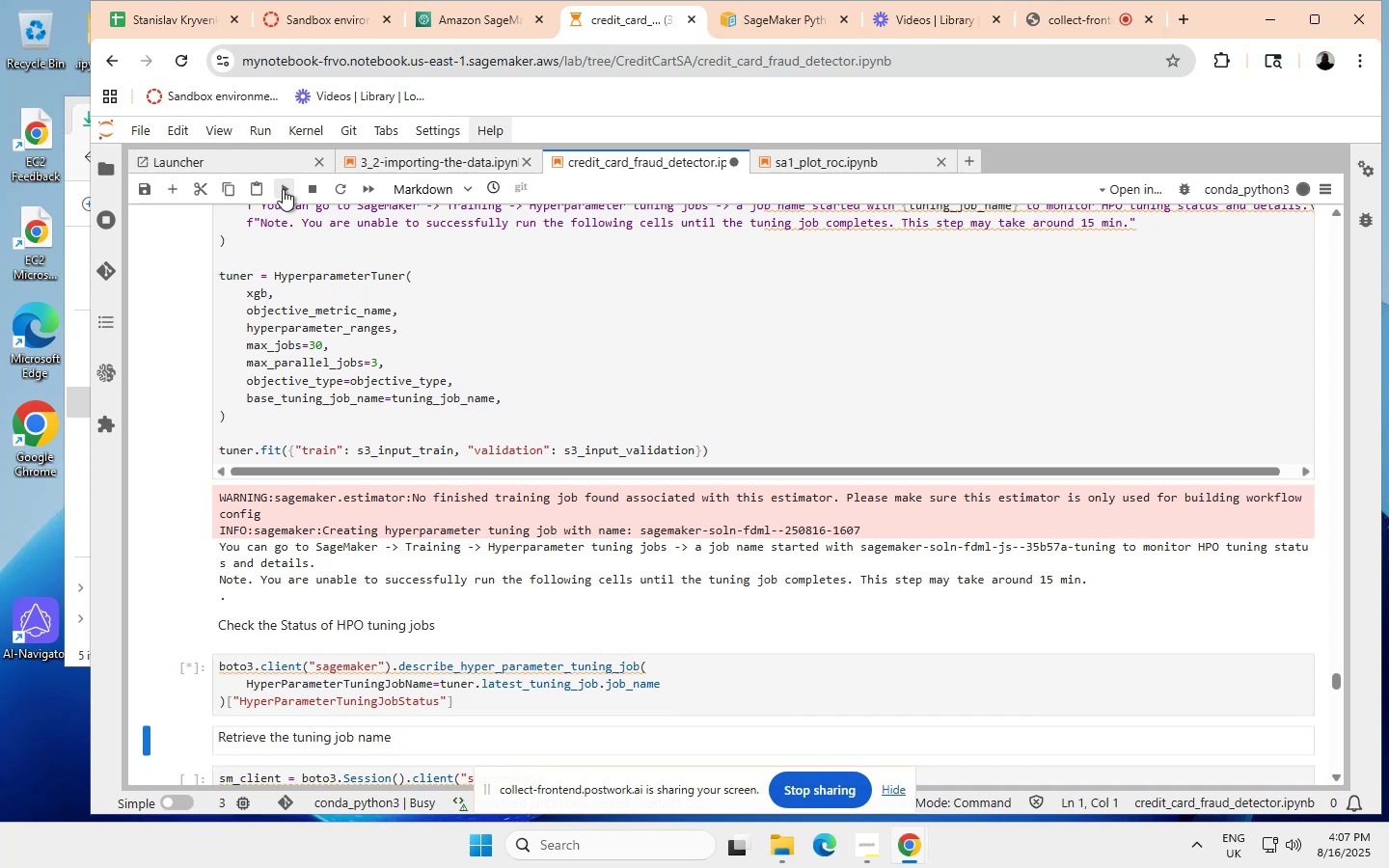 
scroll: coordinate [310, 328], scroll_direction: up, amount: 3.0
 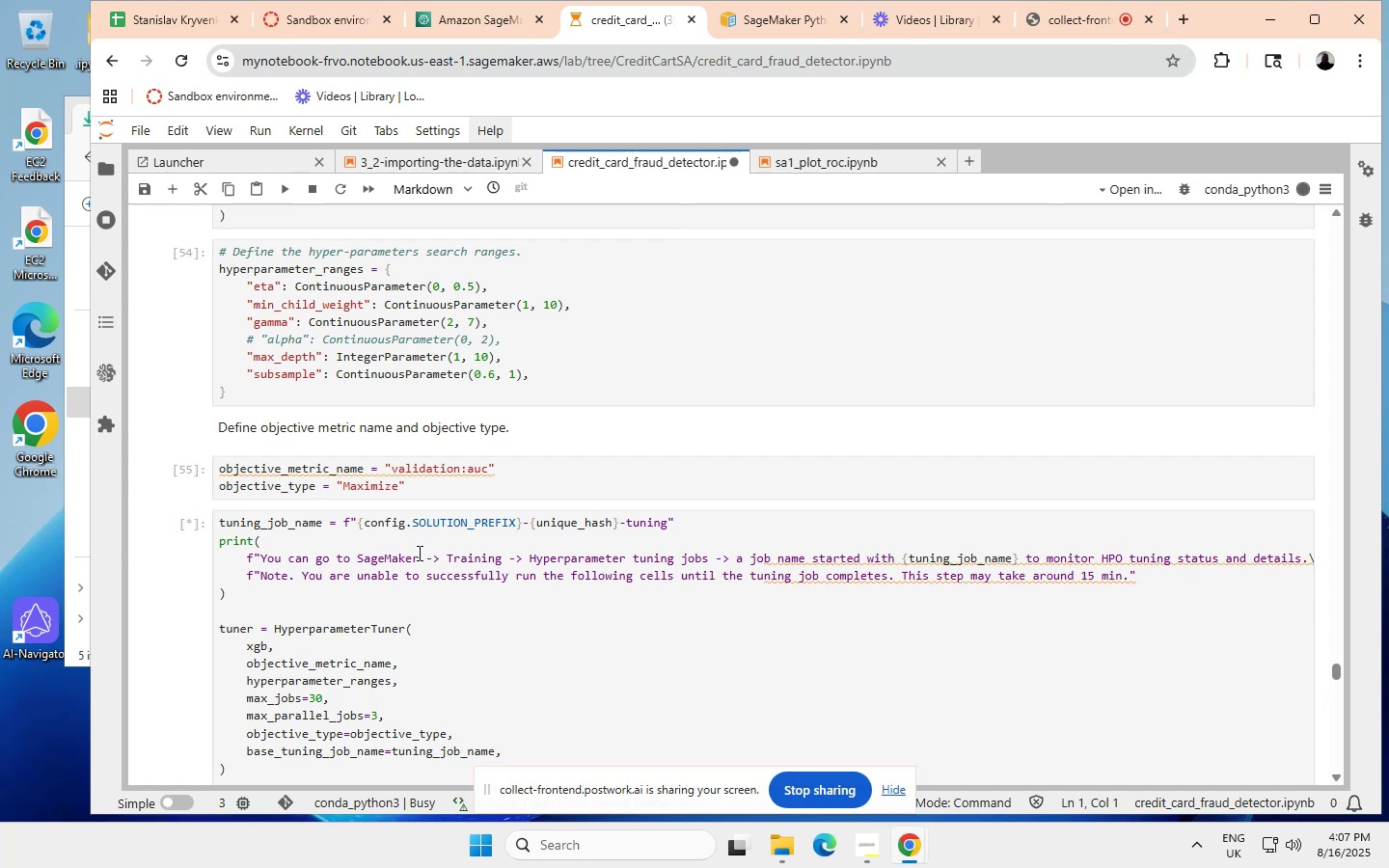 
wait(19.61)
 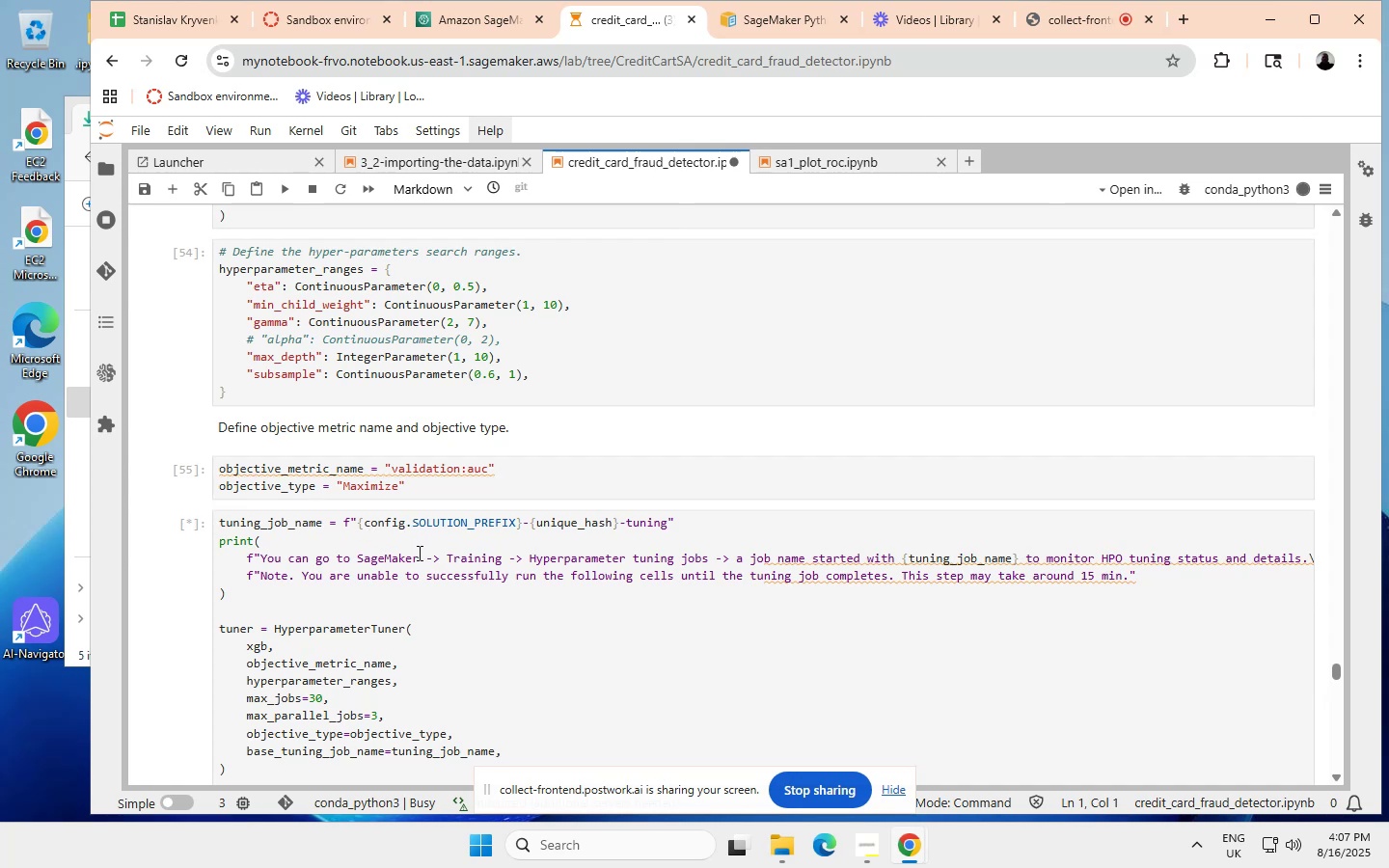 
scroll: coordinate [386, 556], scroll_direction: none, amount: 0.0
 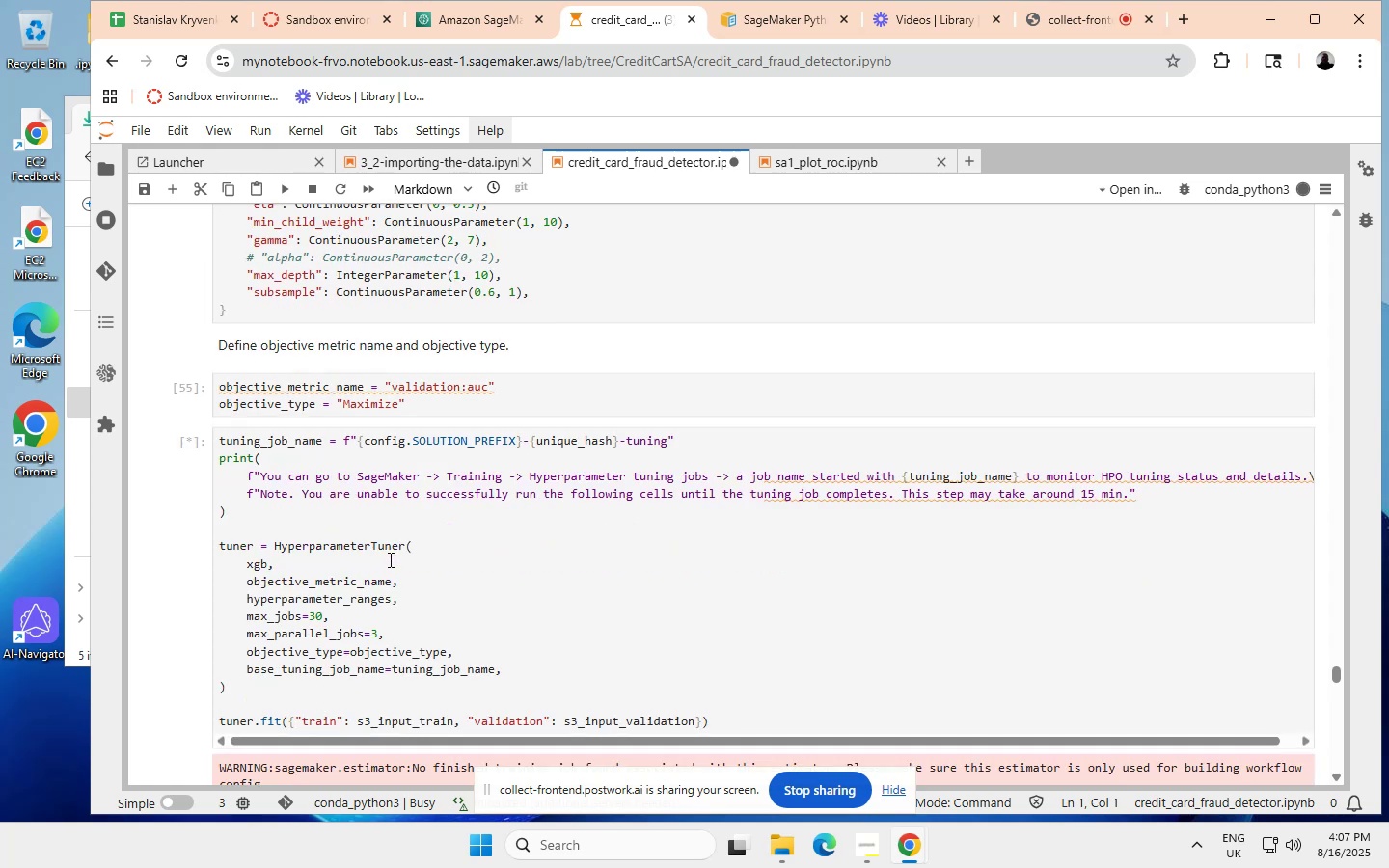 
scroll: coordinate [394, 556], scroll_direction: down, amount: 4.0
 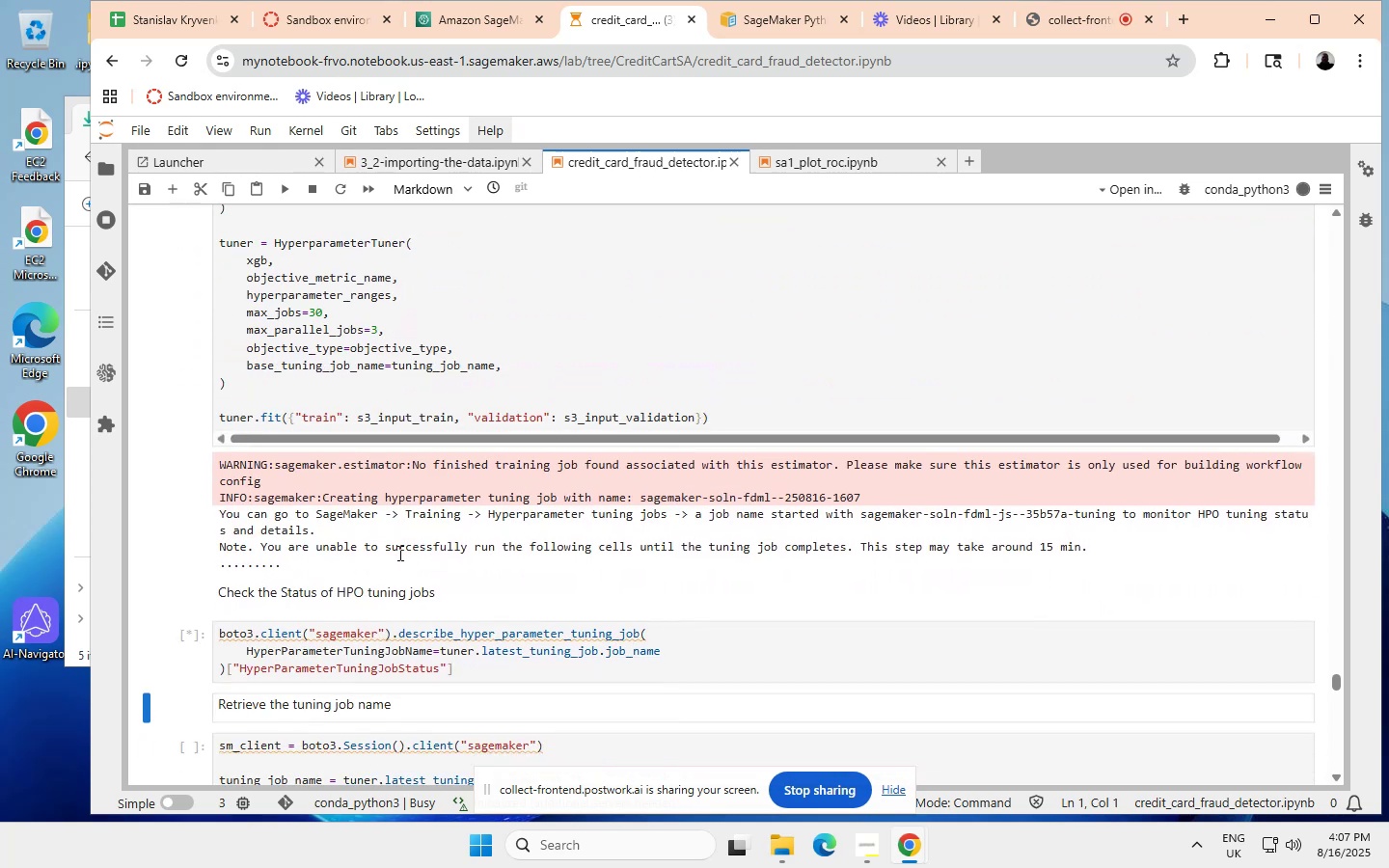 
scroll: coordinate [398, 553], scroll_direction: none, amount: 0.0
 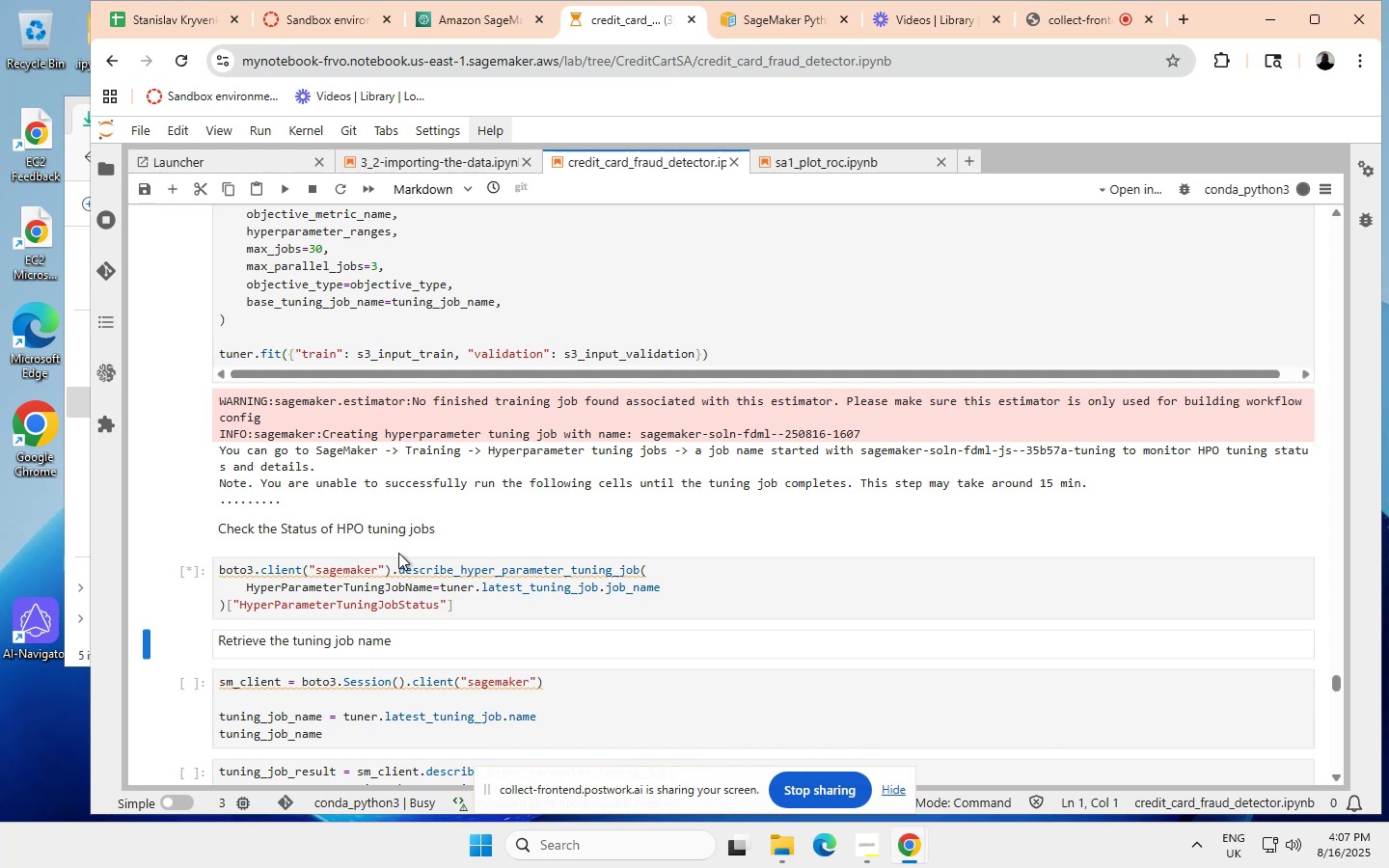 
scroll: coordinate [402, 550], scroll_direction: down, amount: 11.0
 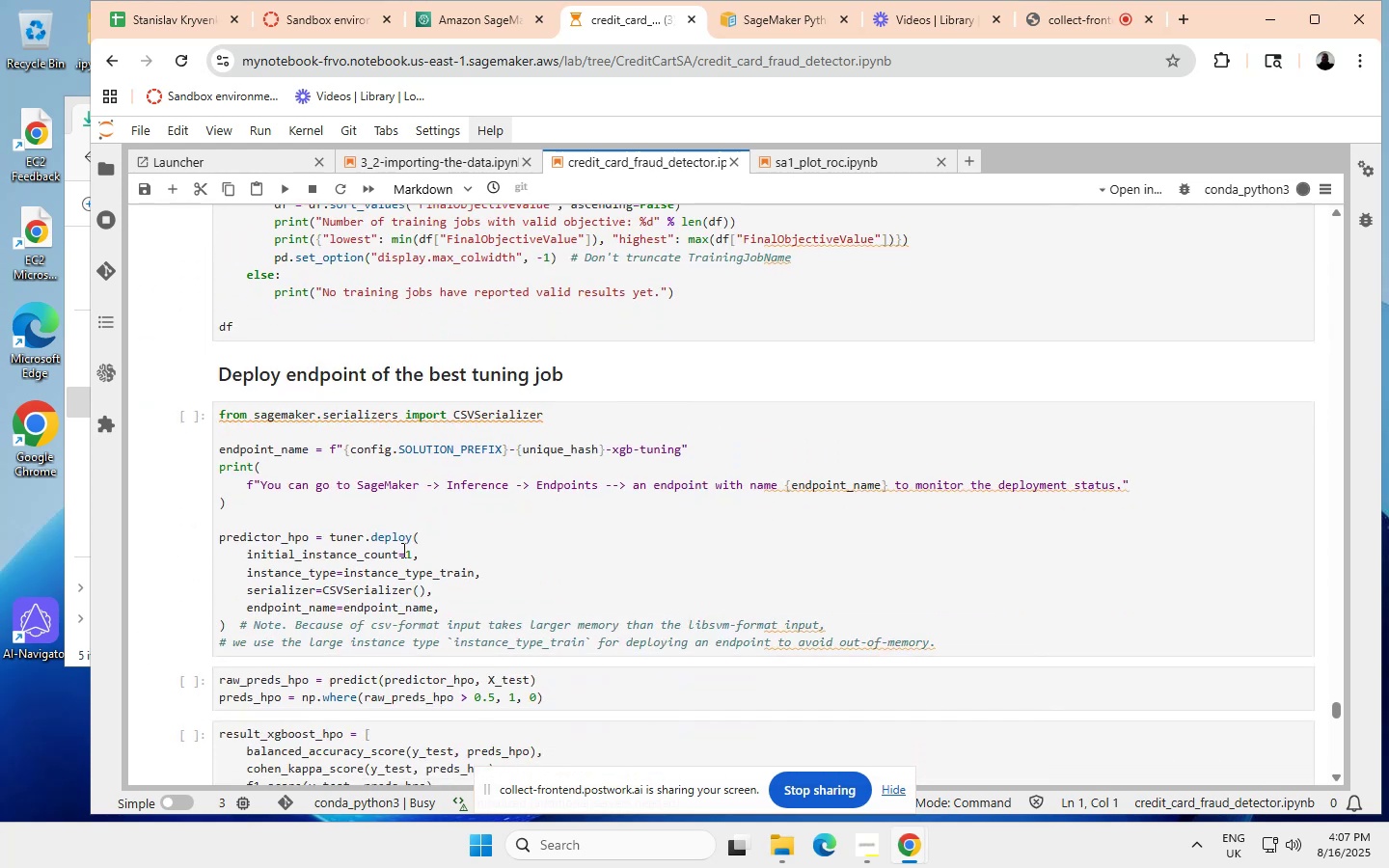 
scroll: coordinate [402, 550], scroll_direction: up, amount: 2.0
 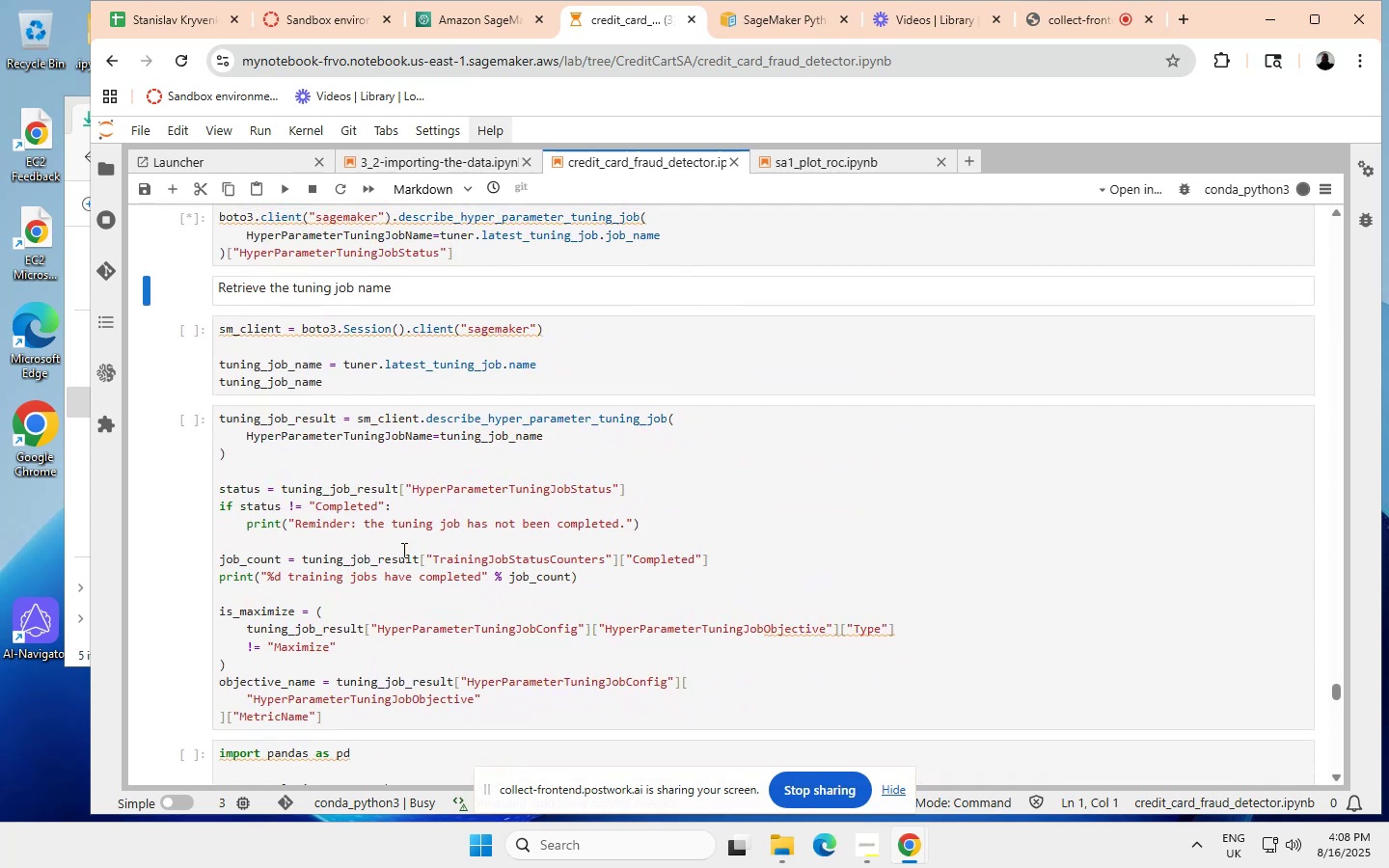 
scroll: coordinate [402, 550], scroll_direction: none, amount: 0.0
 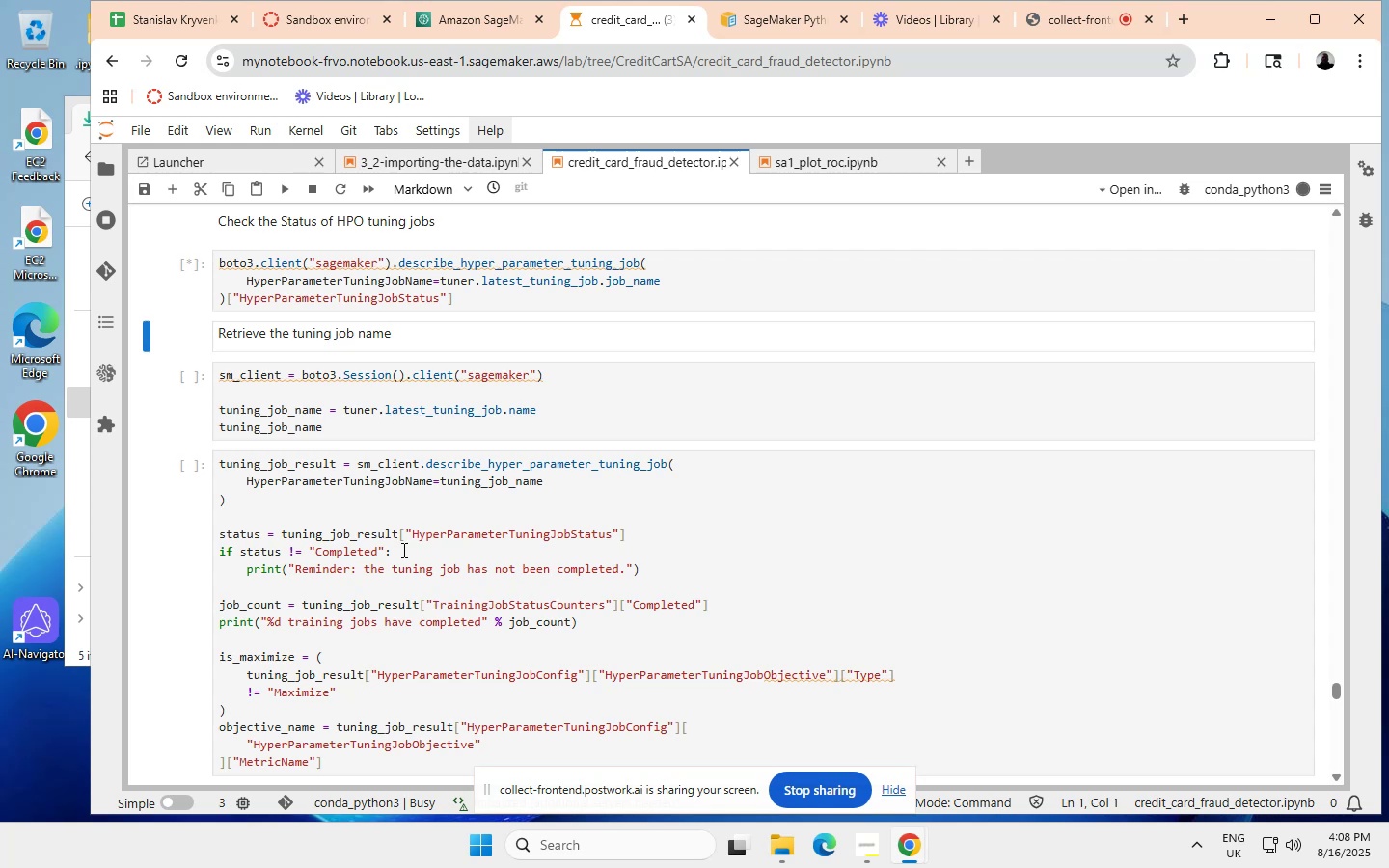 
scroll: coordinate [402, 550], scroll_direction: up, amount: 1.0
 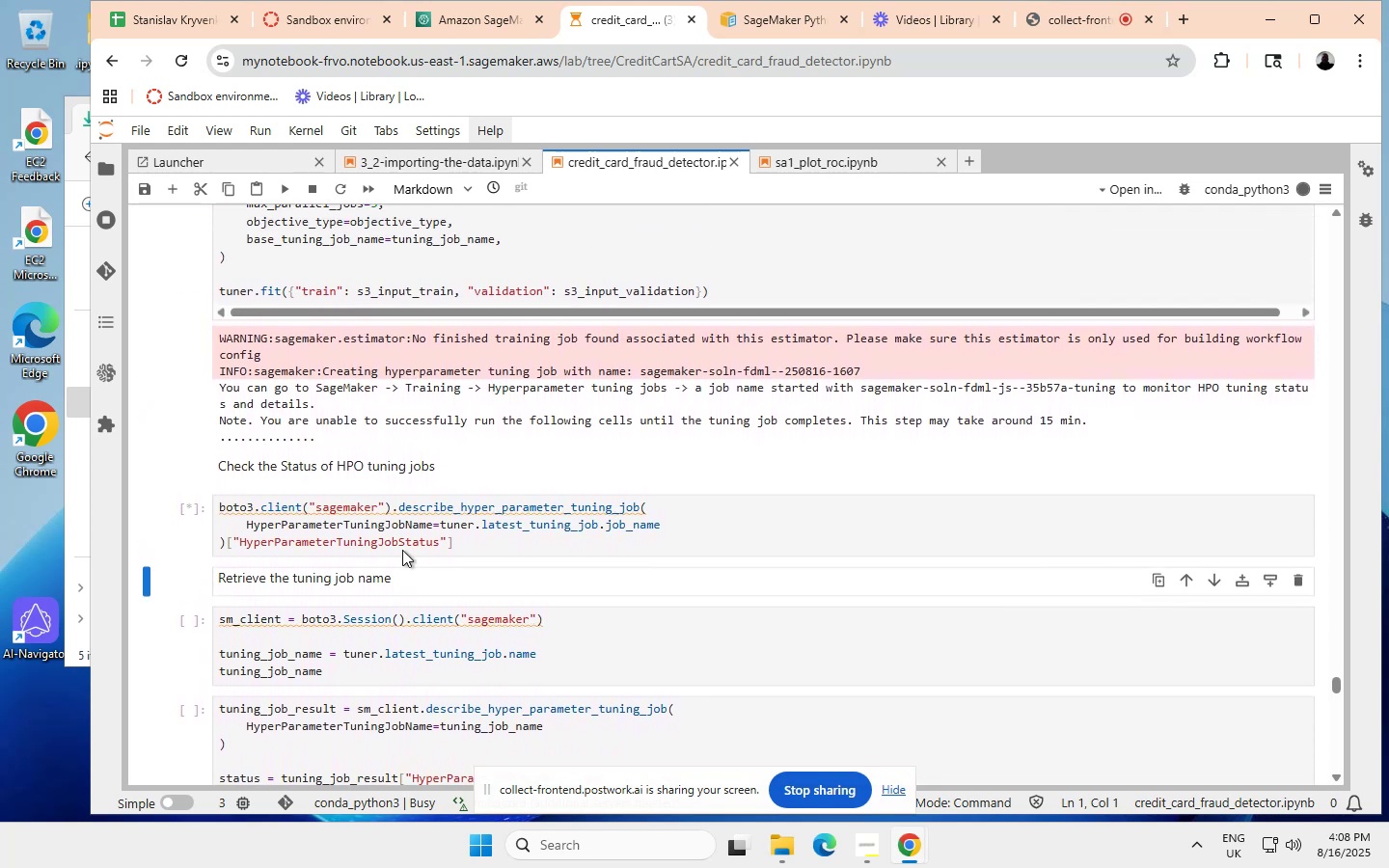 
scroll: coordinate [402, 550], scroll_direction: none, amount: 0.0
 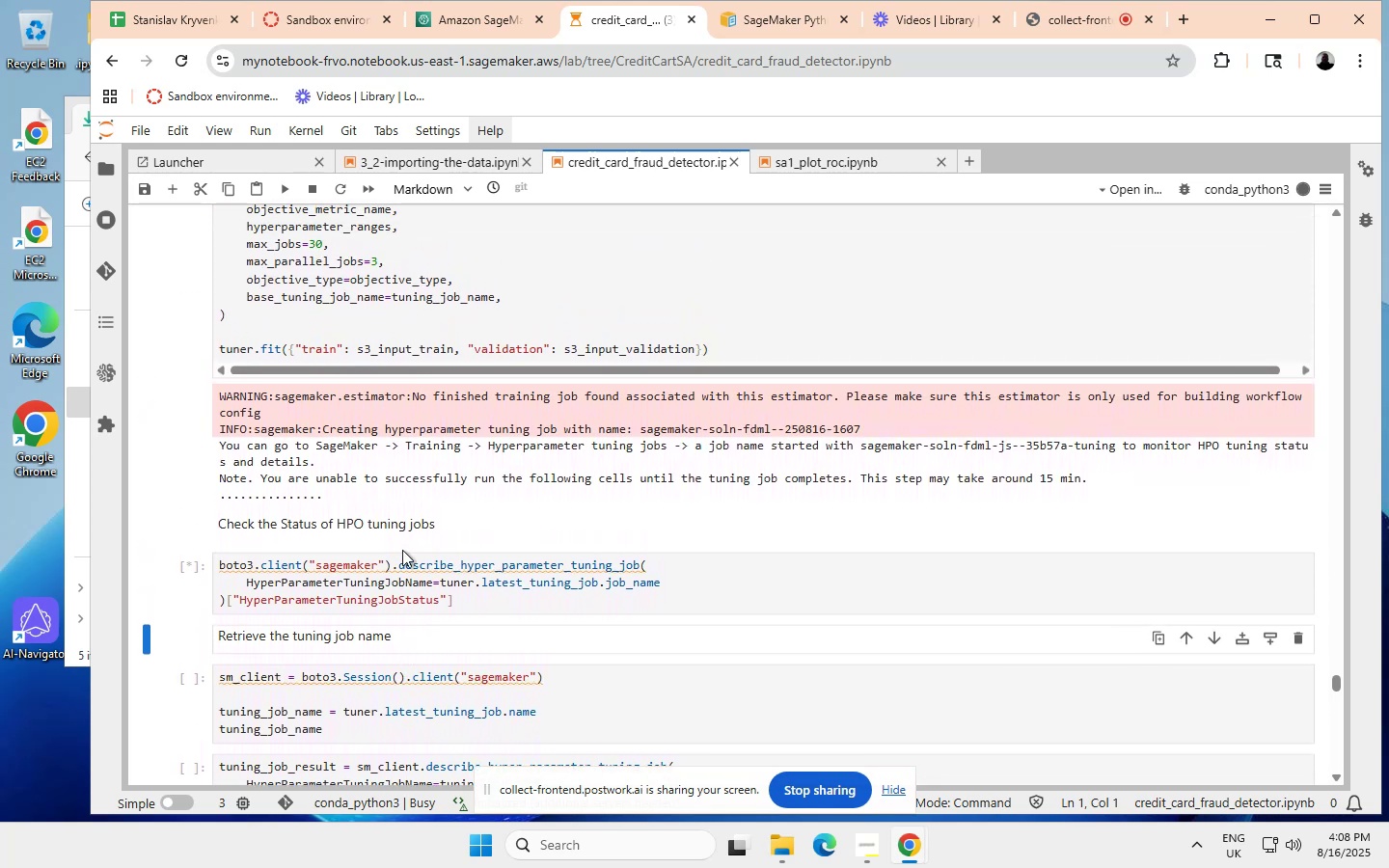 
scroll: coordinate [402, 550], scroll_direction: up, amount: 3.0
 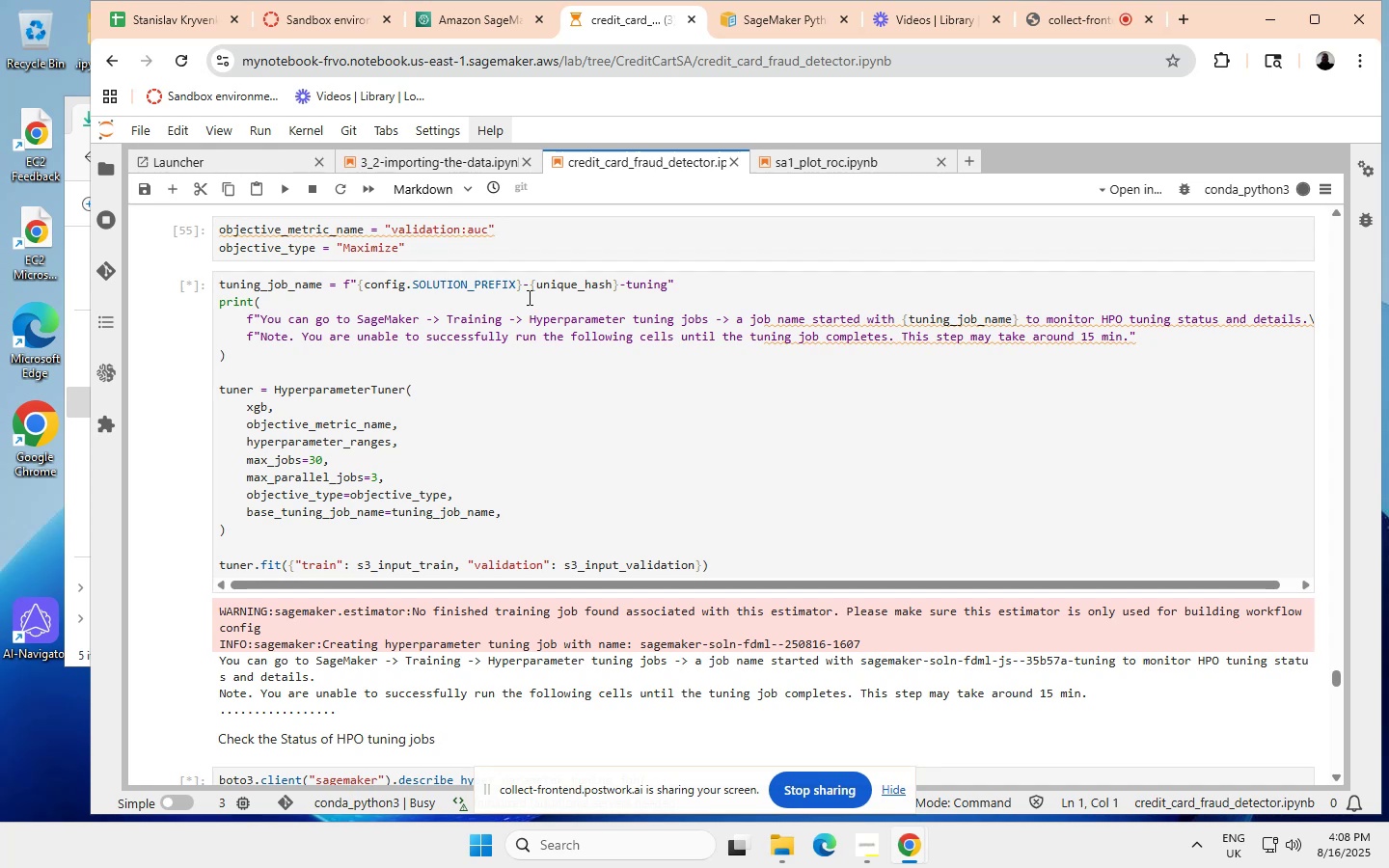 
wait(14.81)
 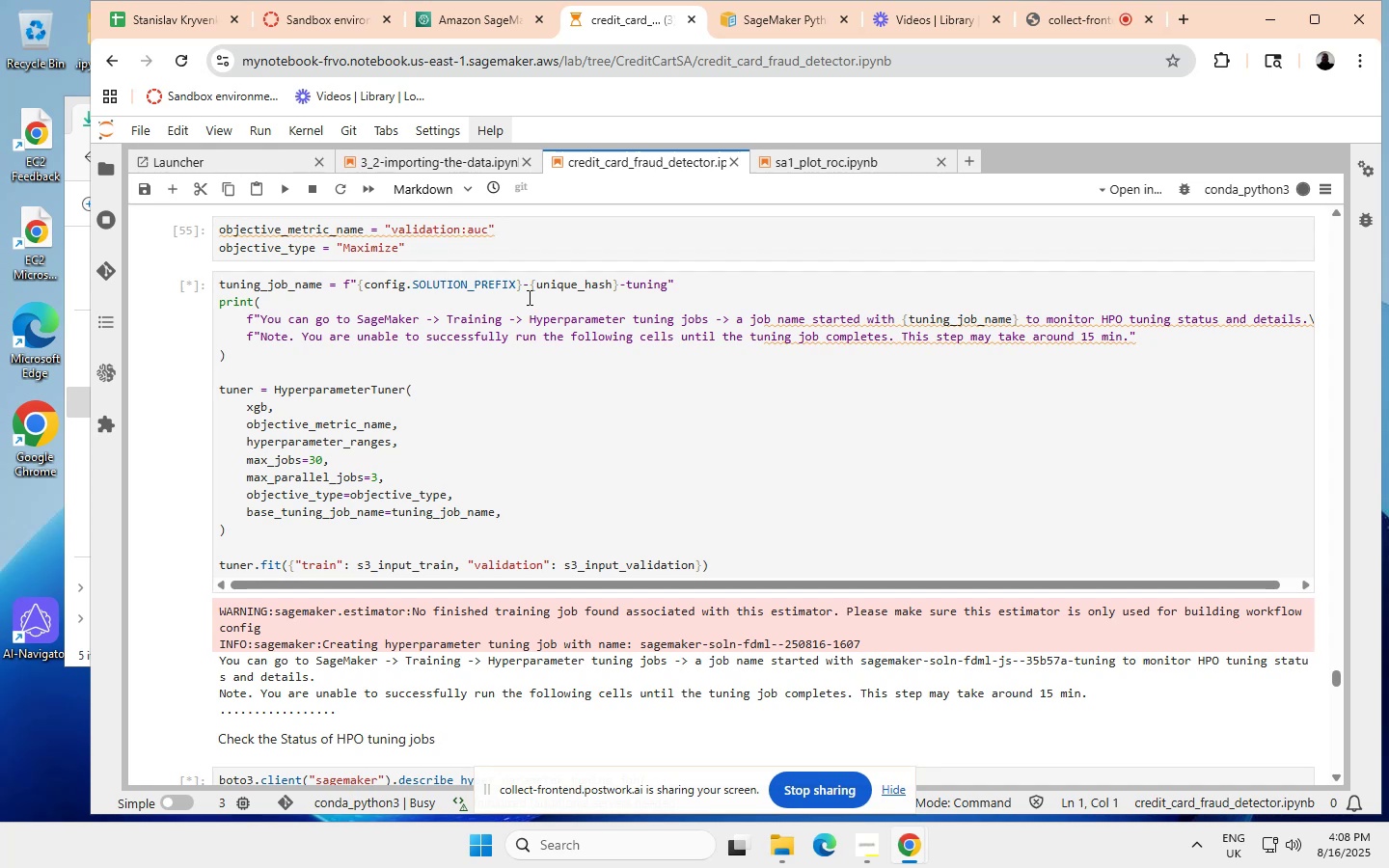 
scroll: coordinate [518, 341], scroll_direction: none, amount: 0.0
 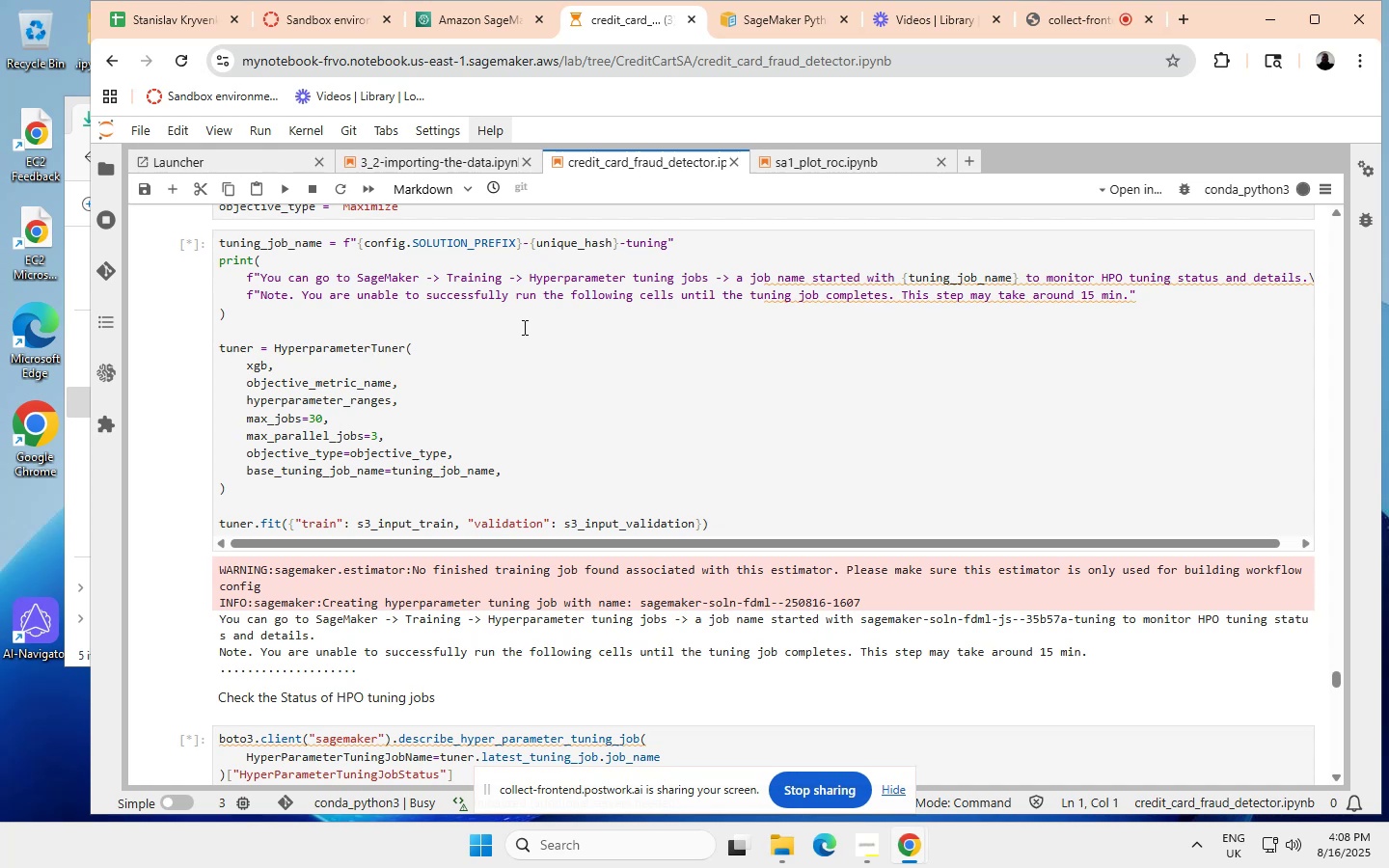 
wait(17.93)
 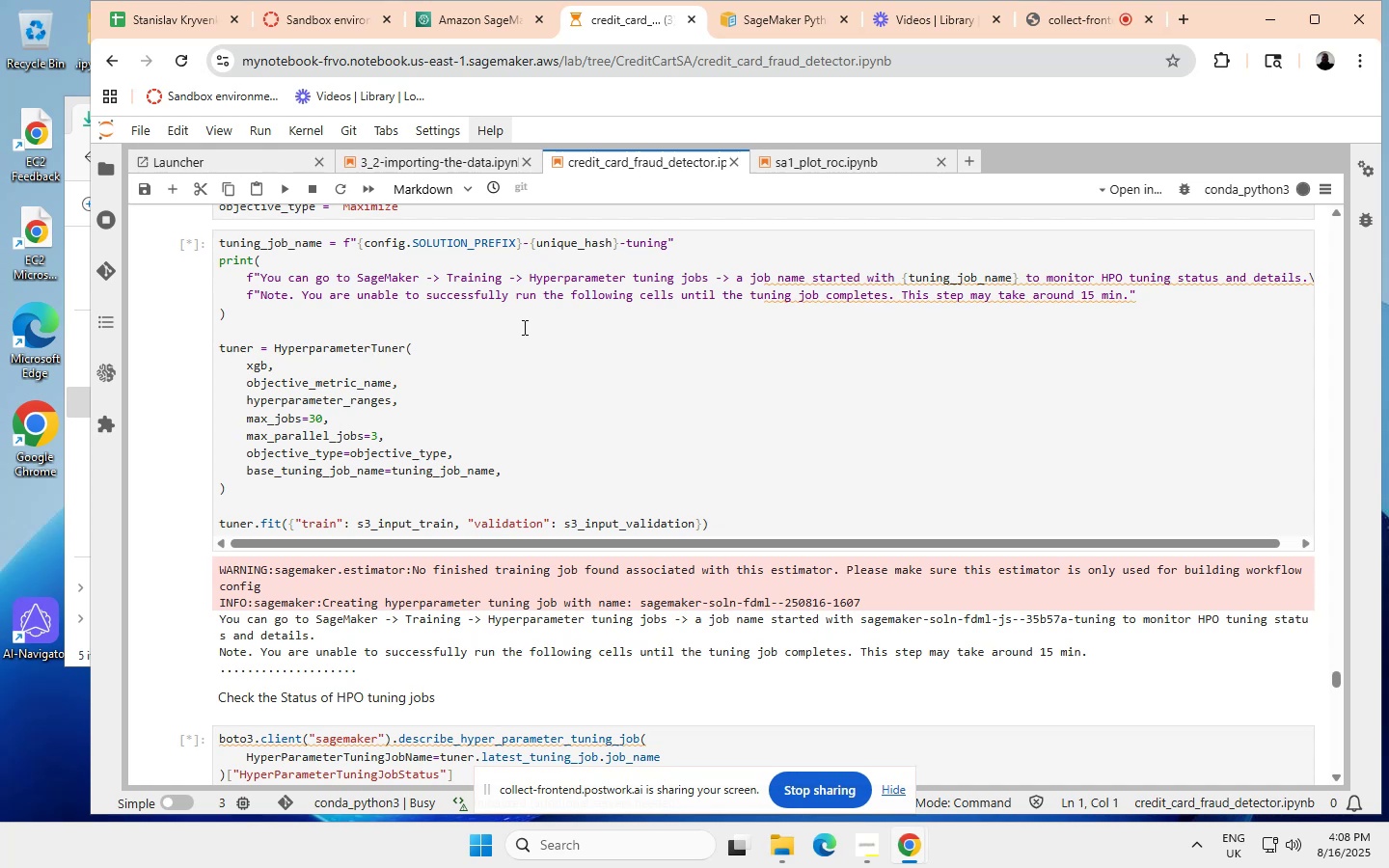 
scroll: coordinate [473, 321], scroll_direction: down, amount: 1.0
 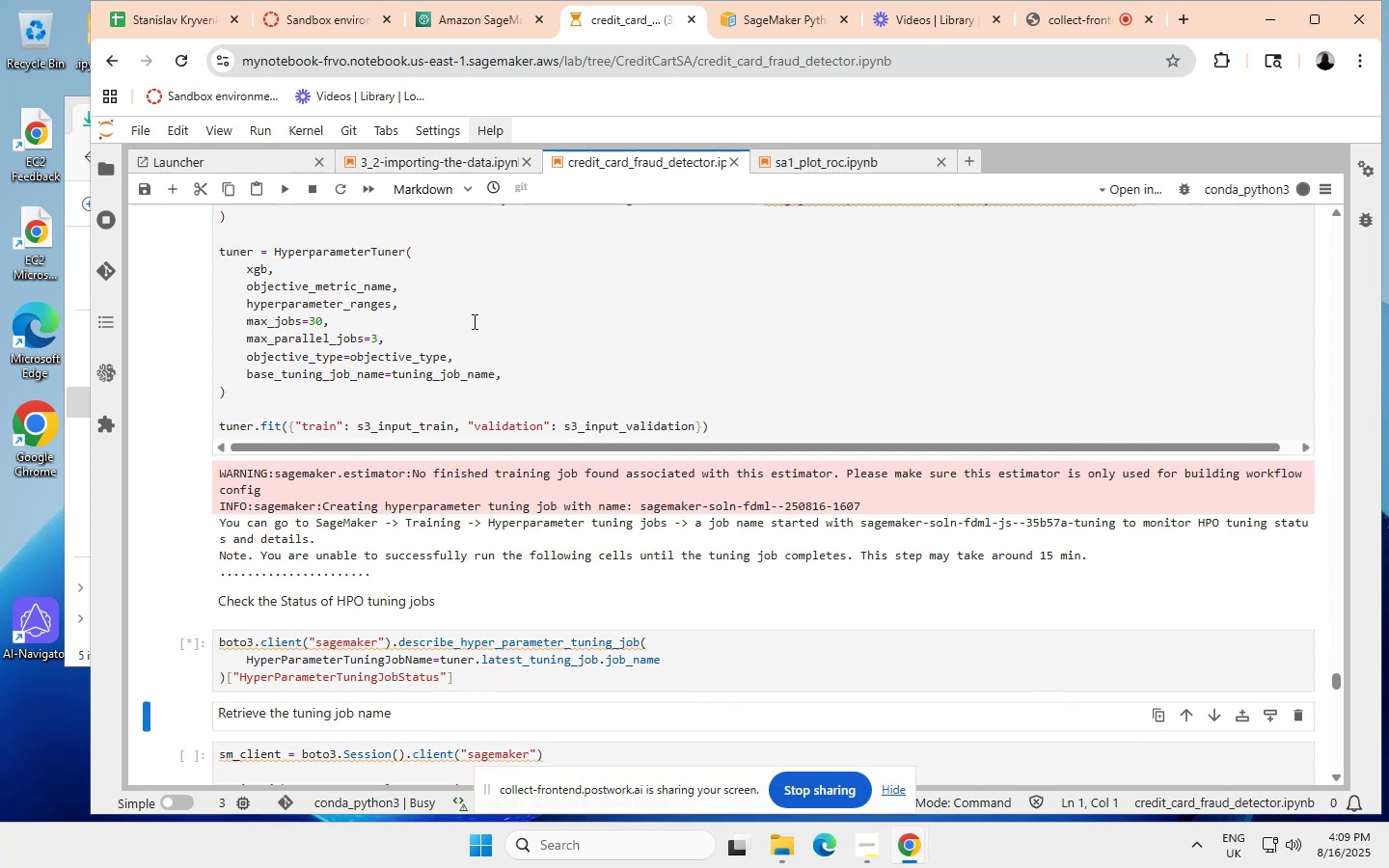 
scroll: coordinate [472, 322], scroll_direction: none, amount: 0.0
 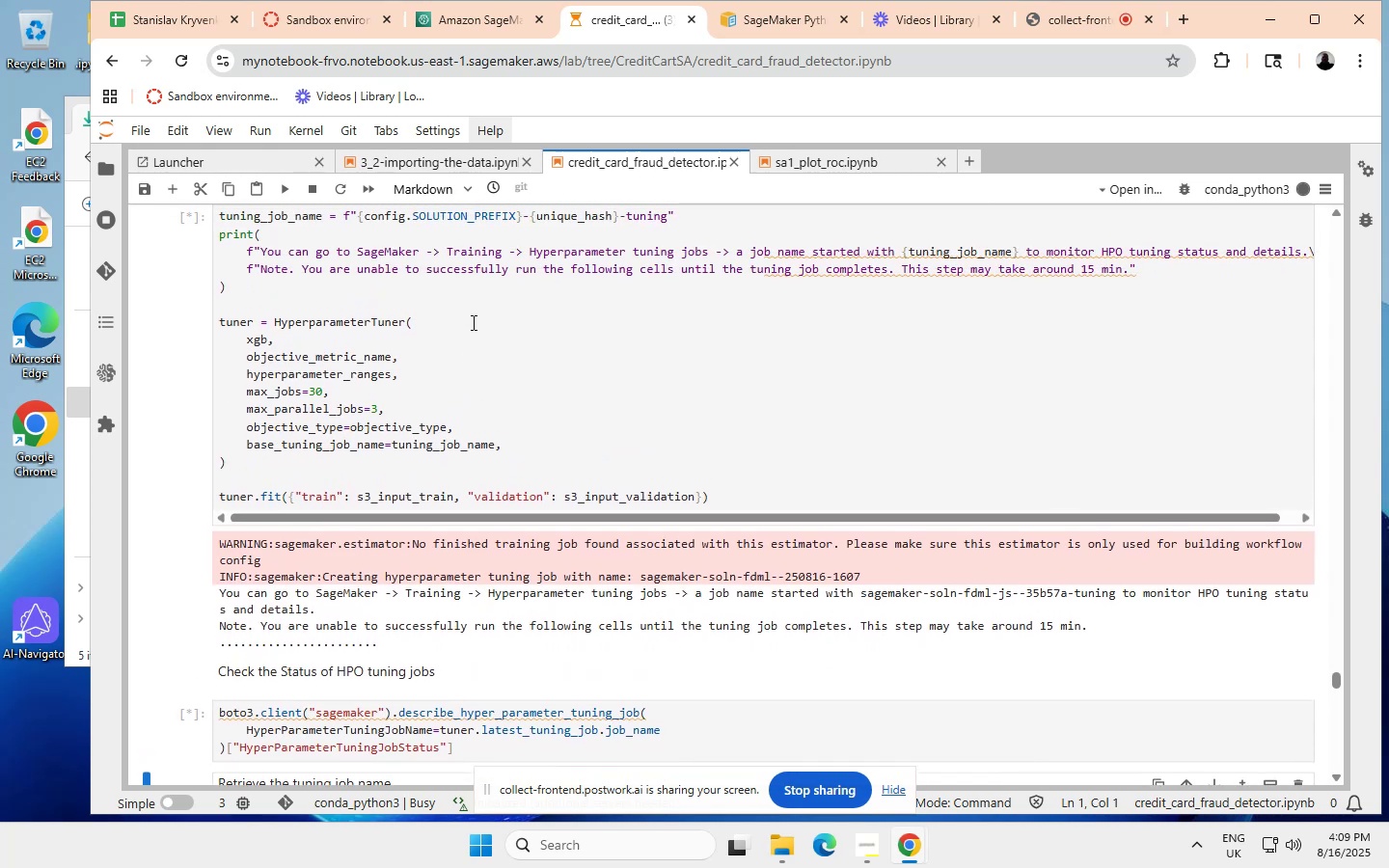 
scroll: coordinate [472, 322], scroll_direction: down, amount: 1.0
 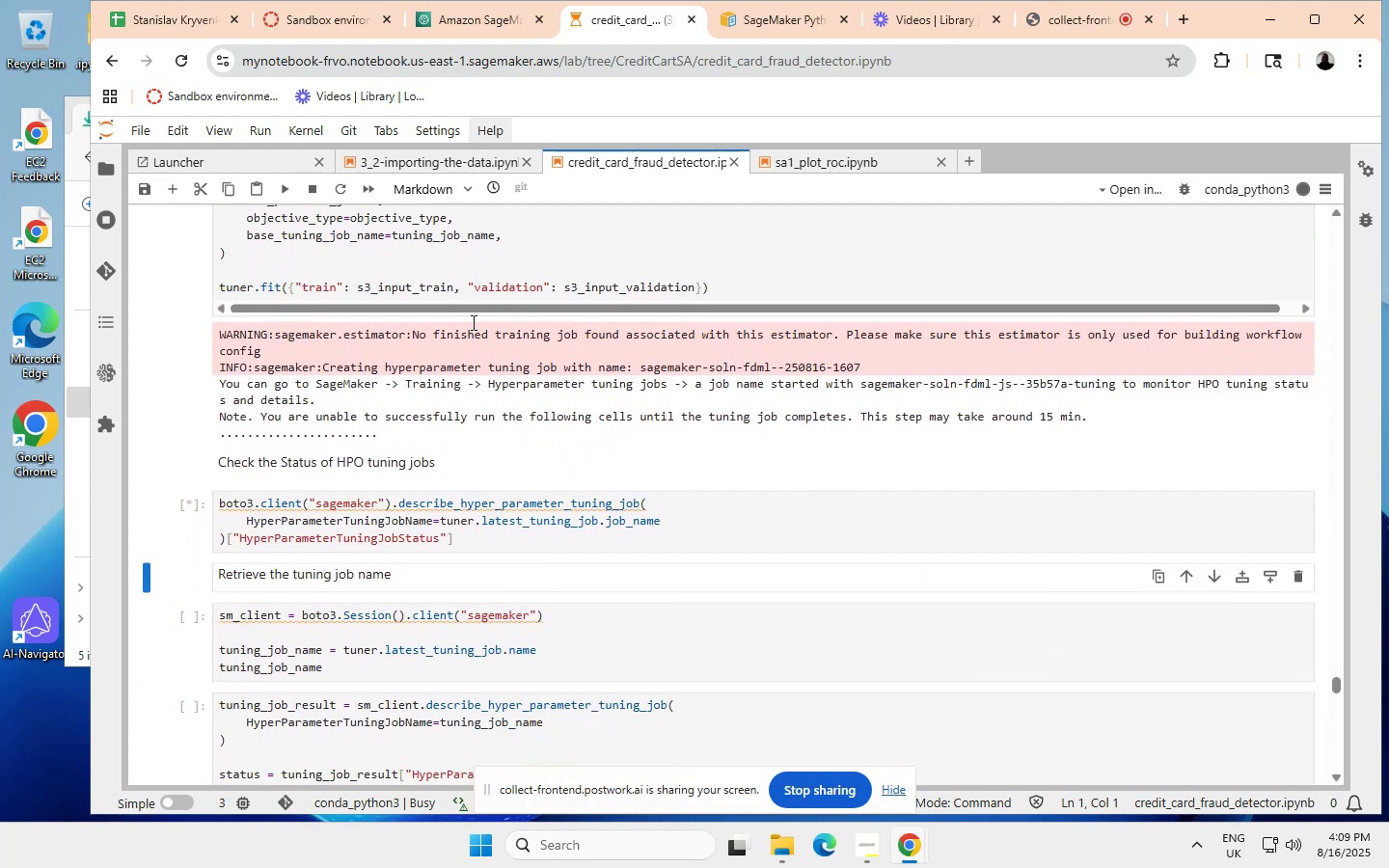 
scroll: coordinate [472, 322], scroll_direction: up, amount: 2.0
 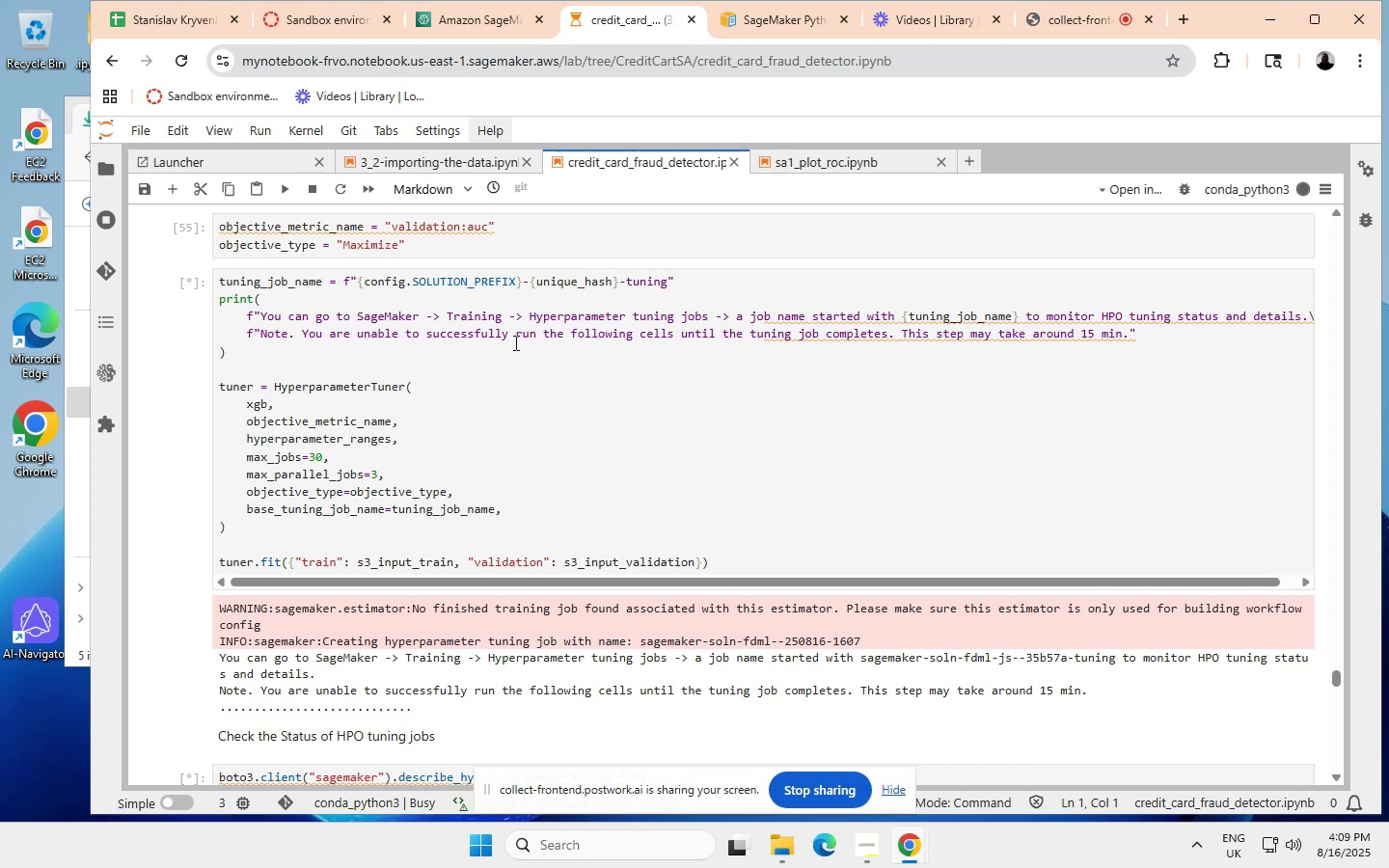 
wait(27.81)
 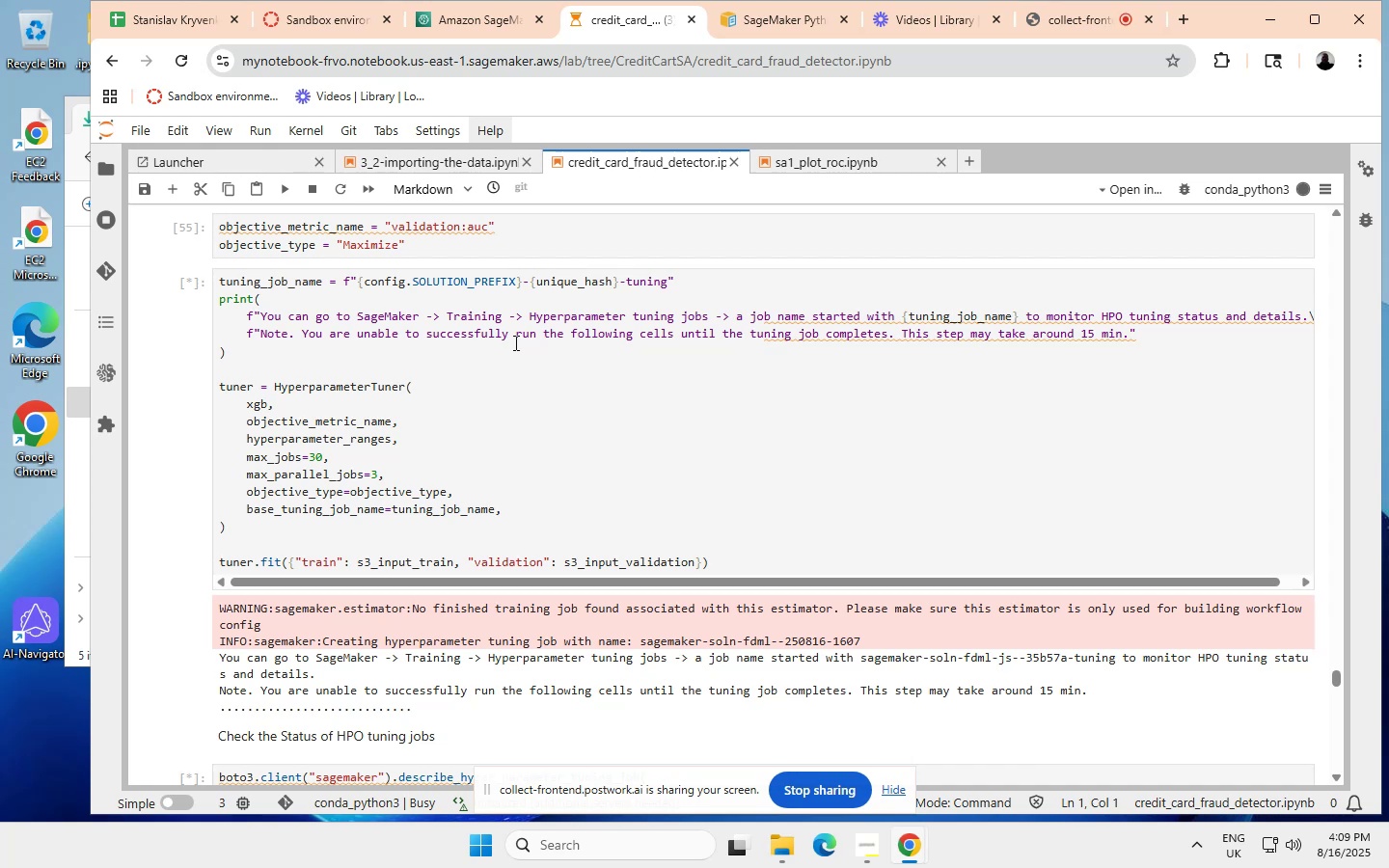 
scroll: coordinate [514, 342], scroll_direction: none, amount: 0.0
 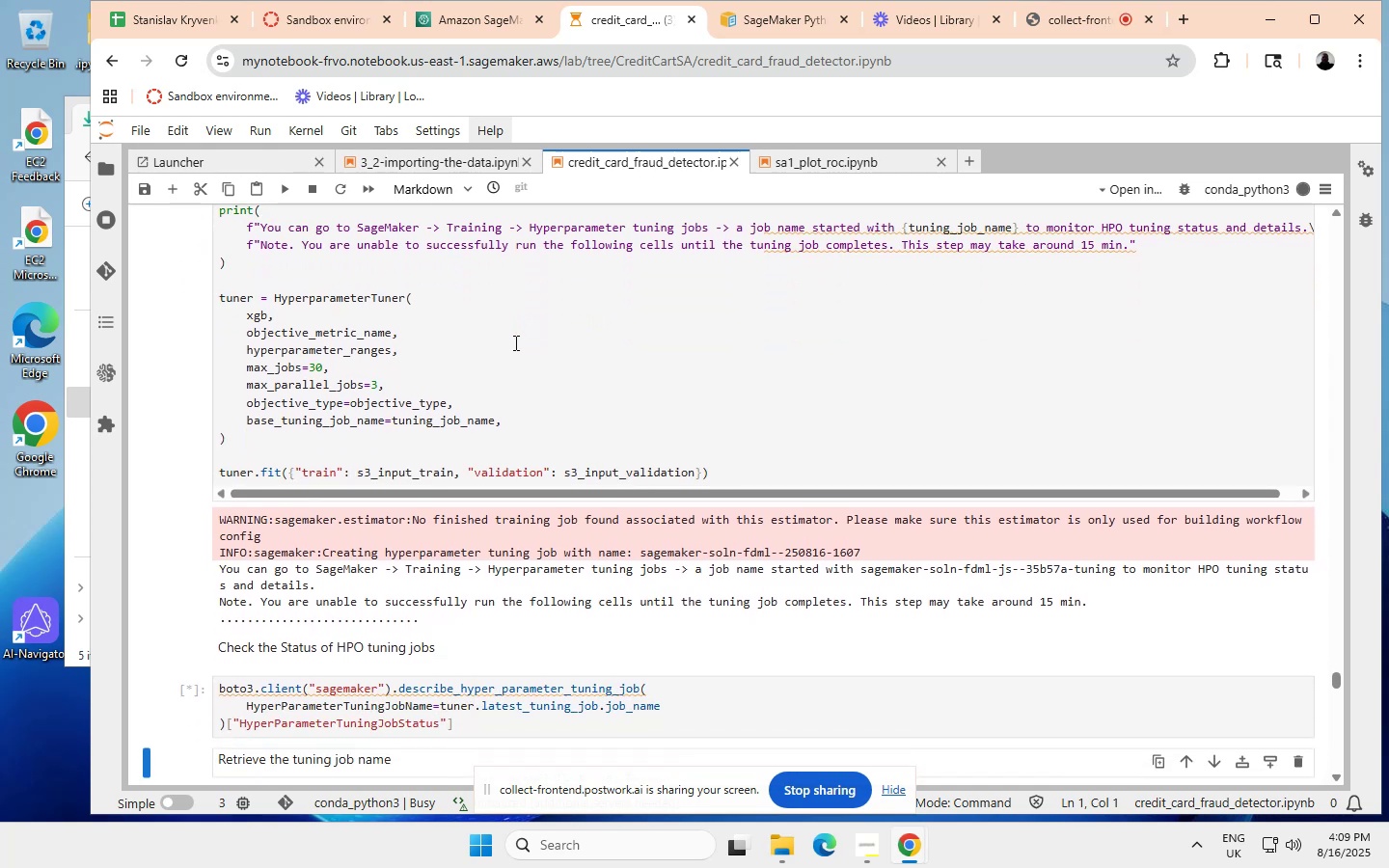 
scroll: coordinate [514, 342], scroll_direction: down, amount: 1.0
 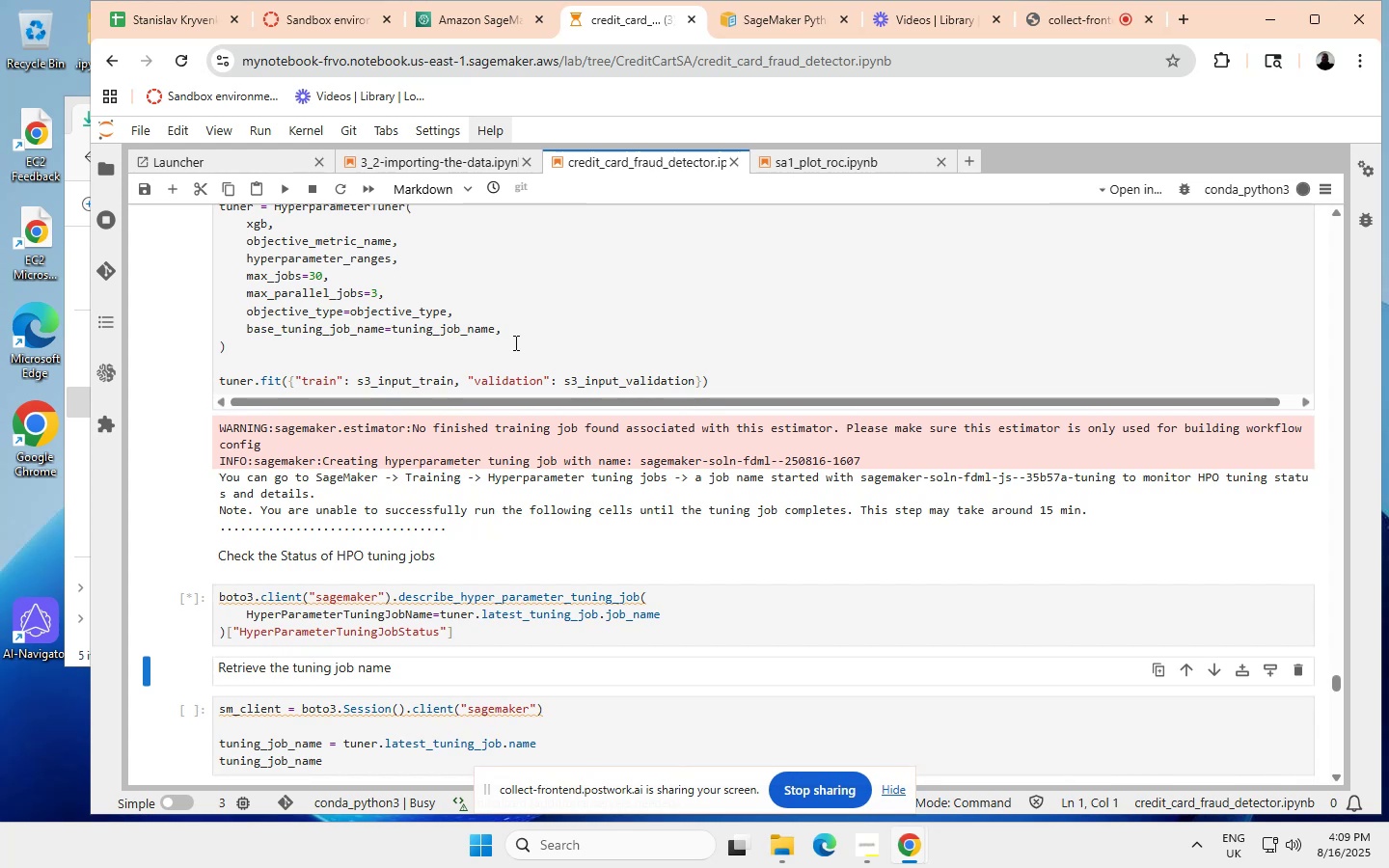 
wait(23.39)
 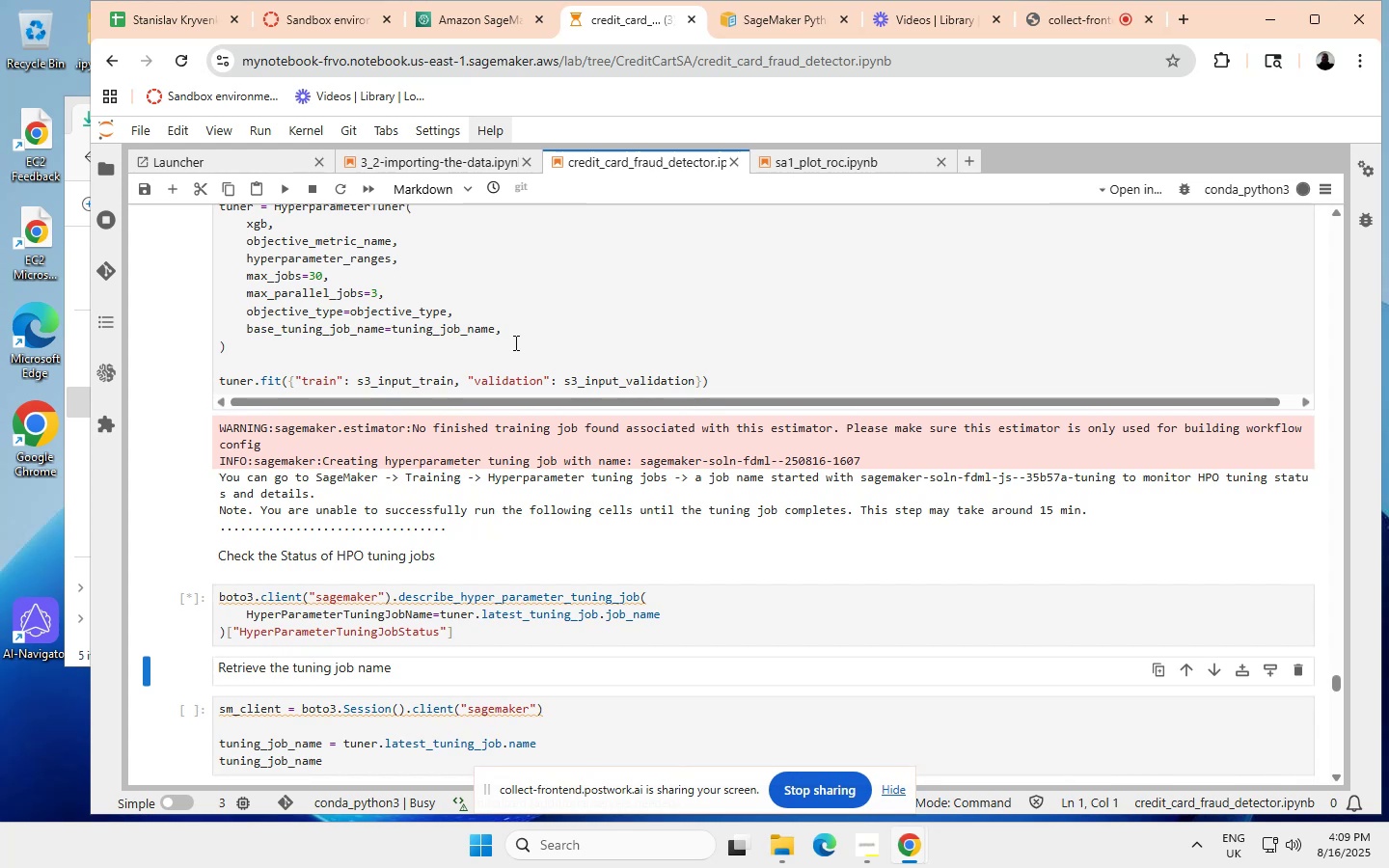 
scroll: coordinate [619, 351], scroll_direction: down, amount: 1.0
 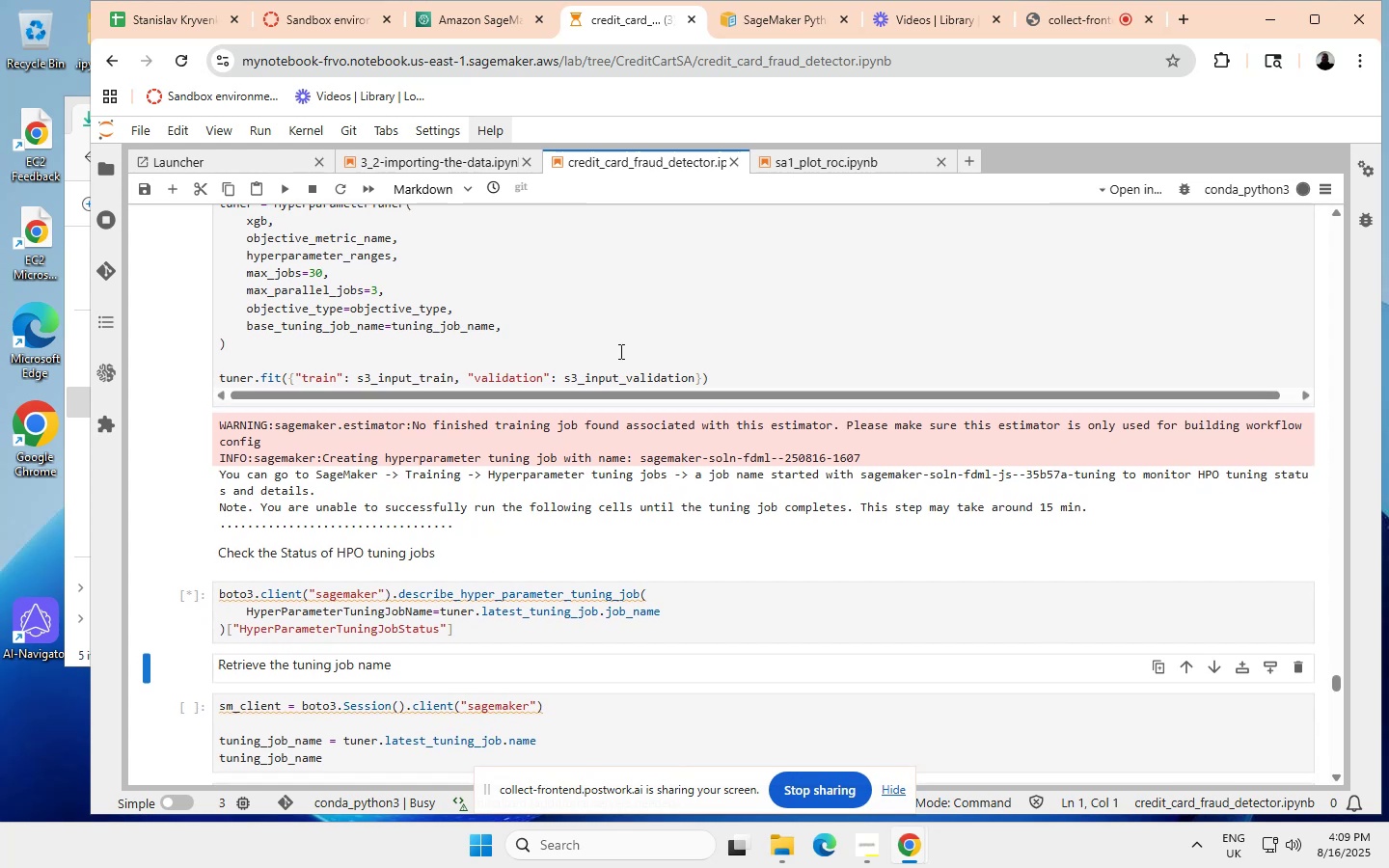 
scroll: coordinate [619, 351], scroll_direction: up, amount: 2.0
 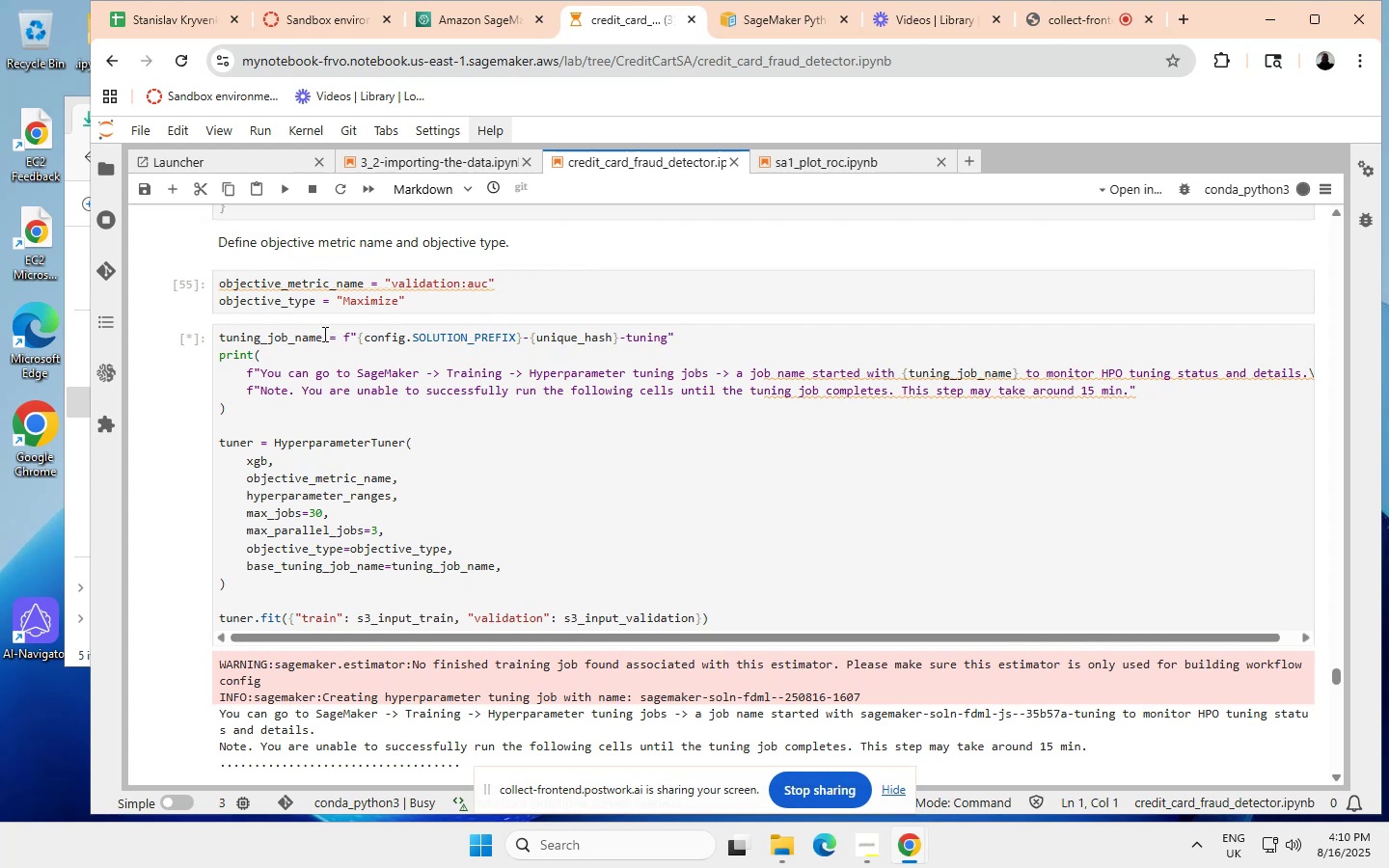 
left_click_drag(start_coordinate=[339, 333], to_coordinate=[685, 333])
 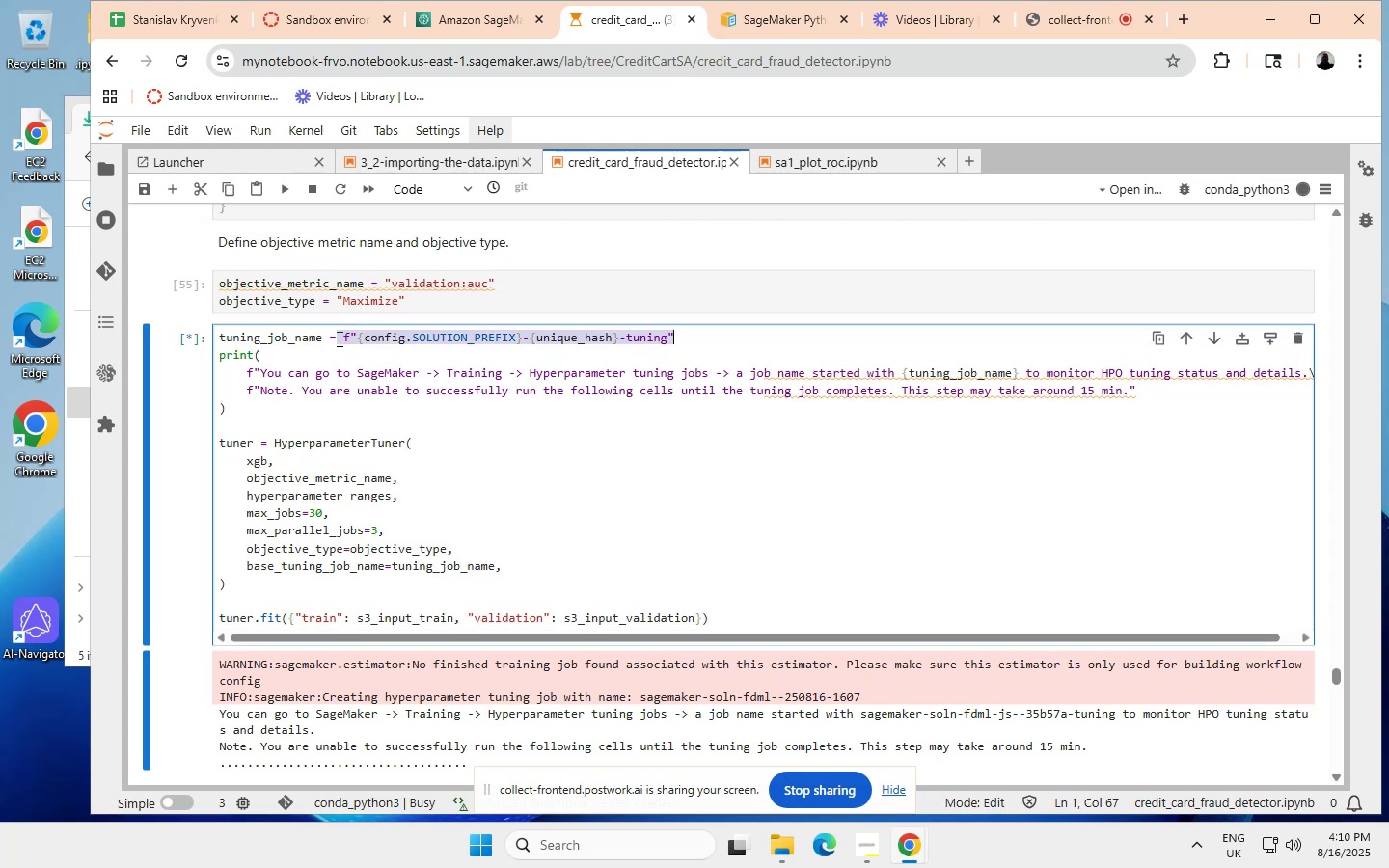 
key(Control+ControlLeft)
 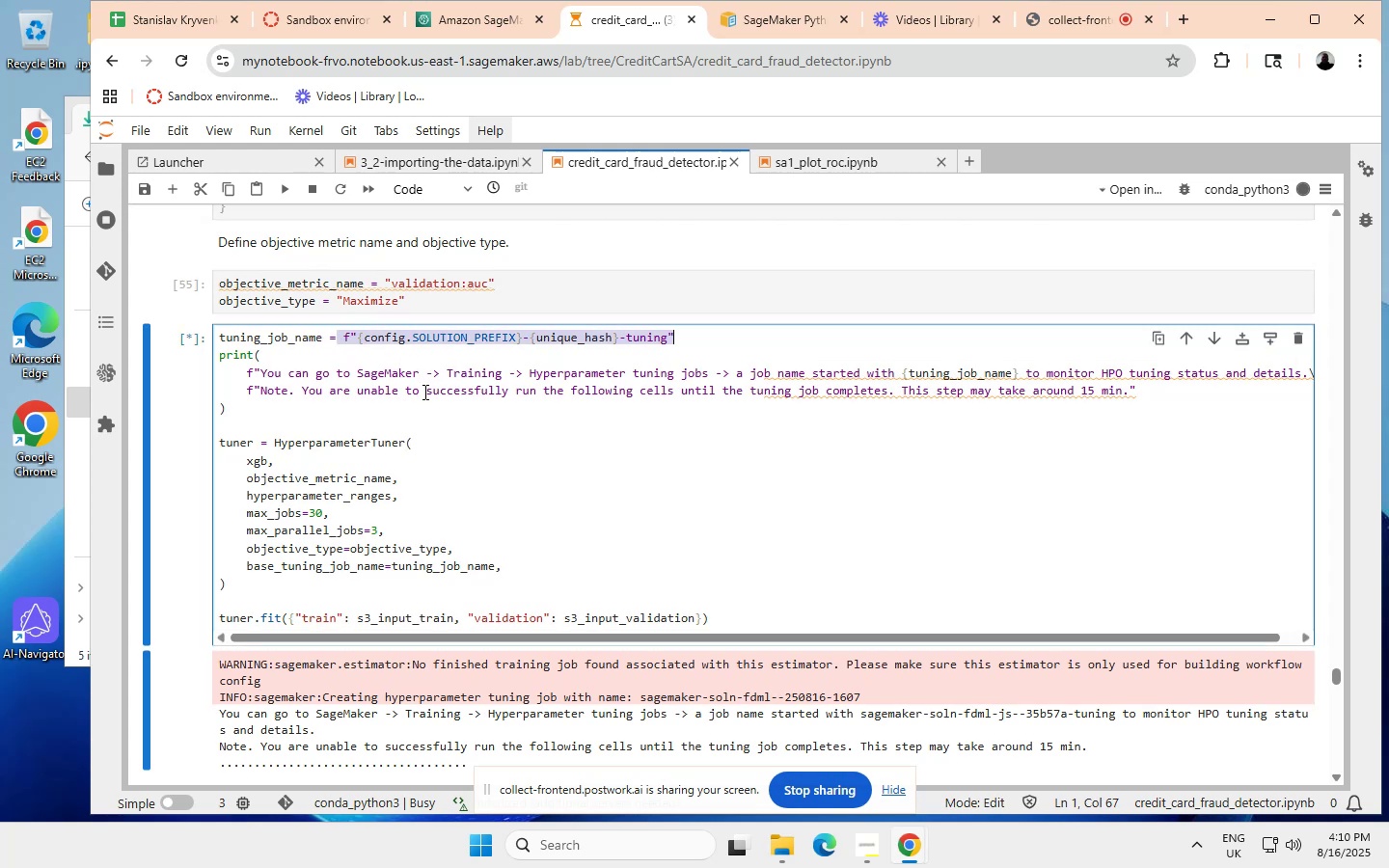 
key(Control+C)
 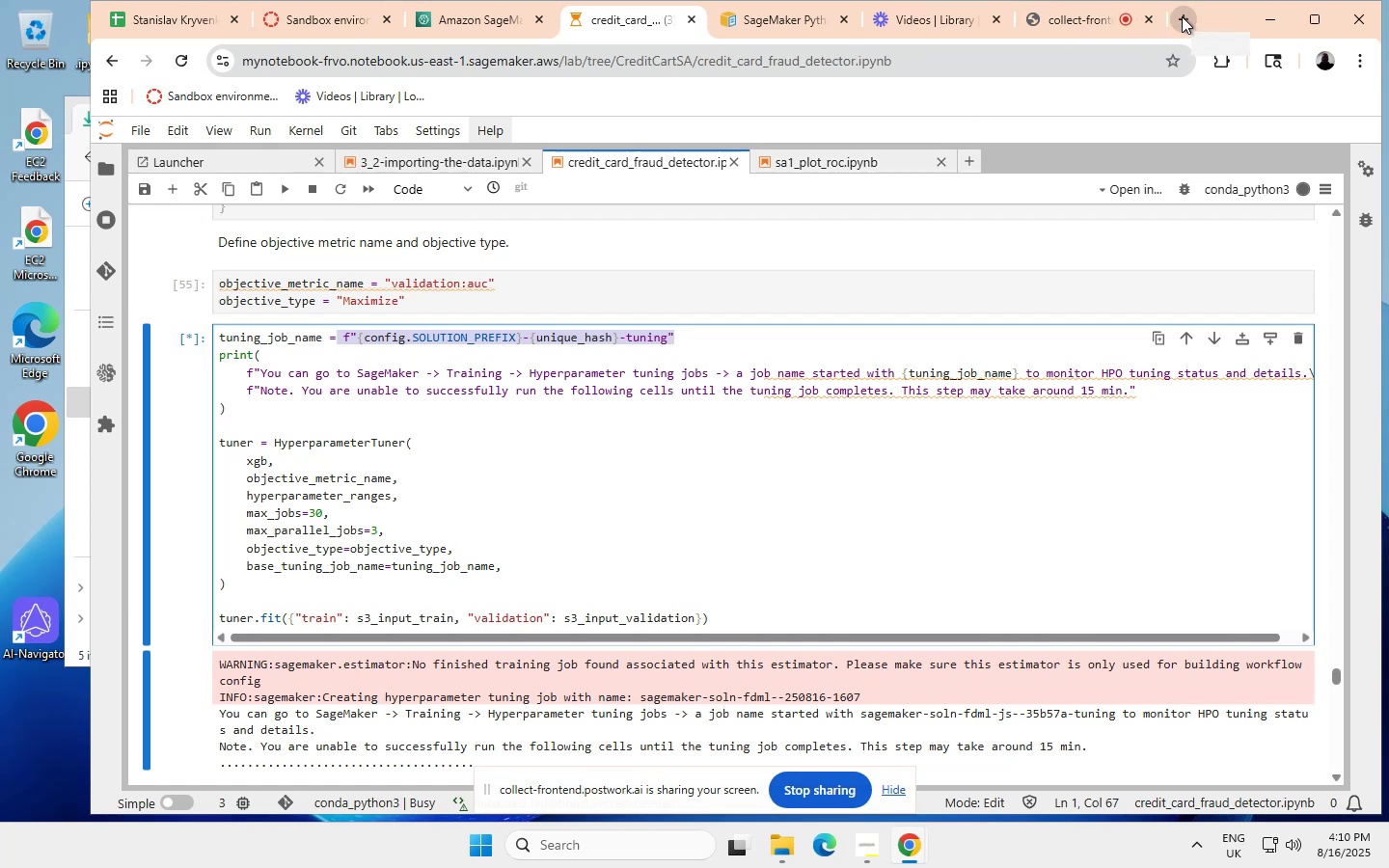 
wait(10.53)
 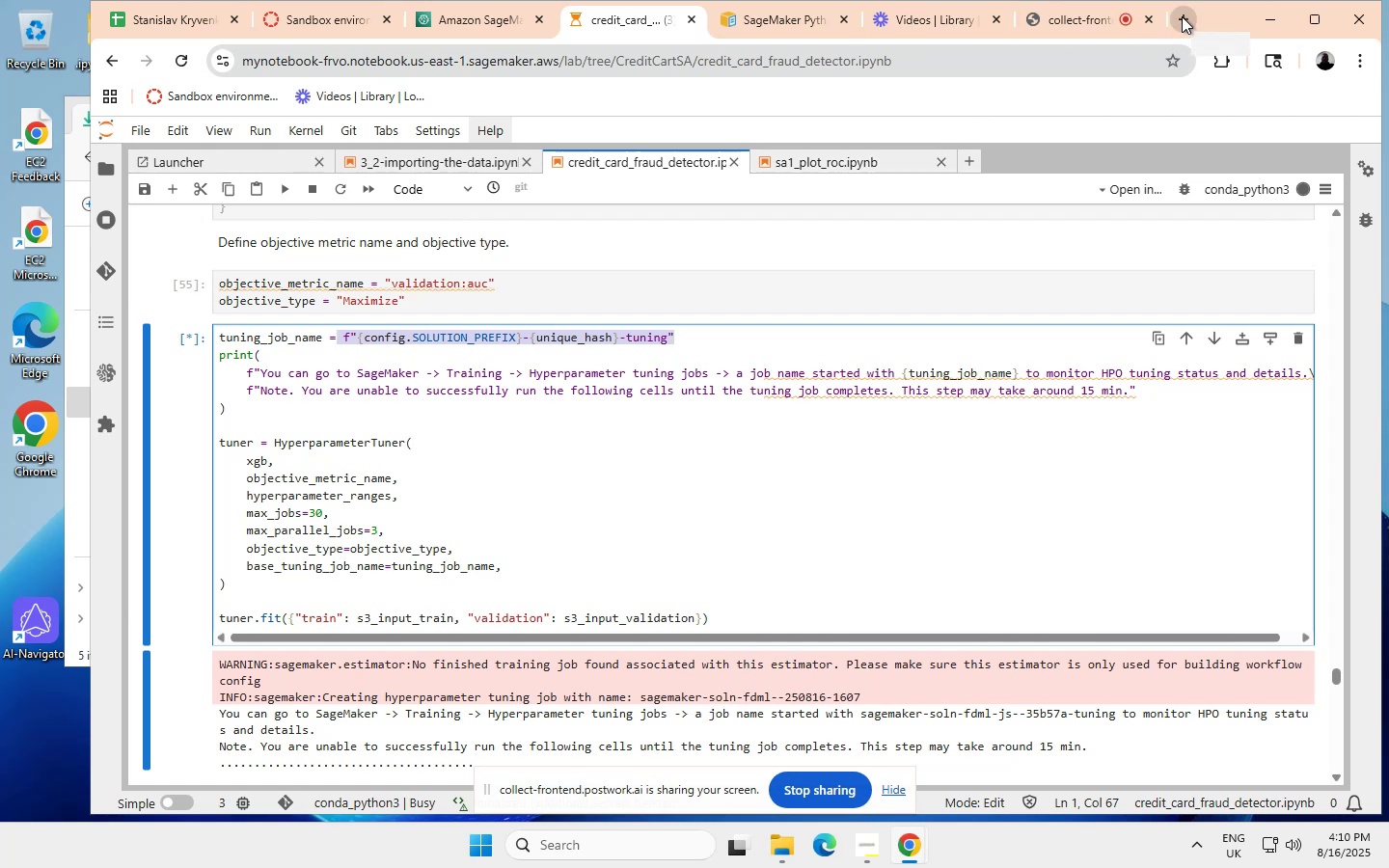 
left_click([1183, 16])
 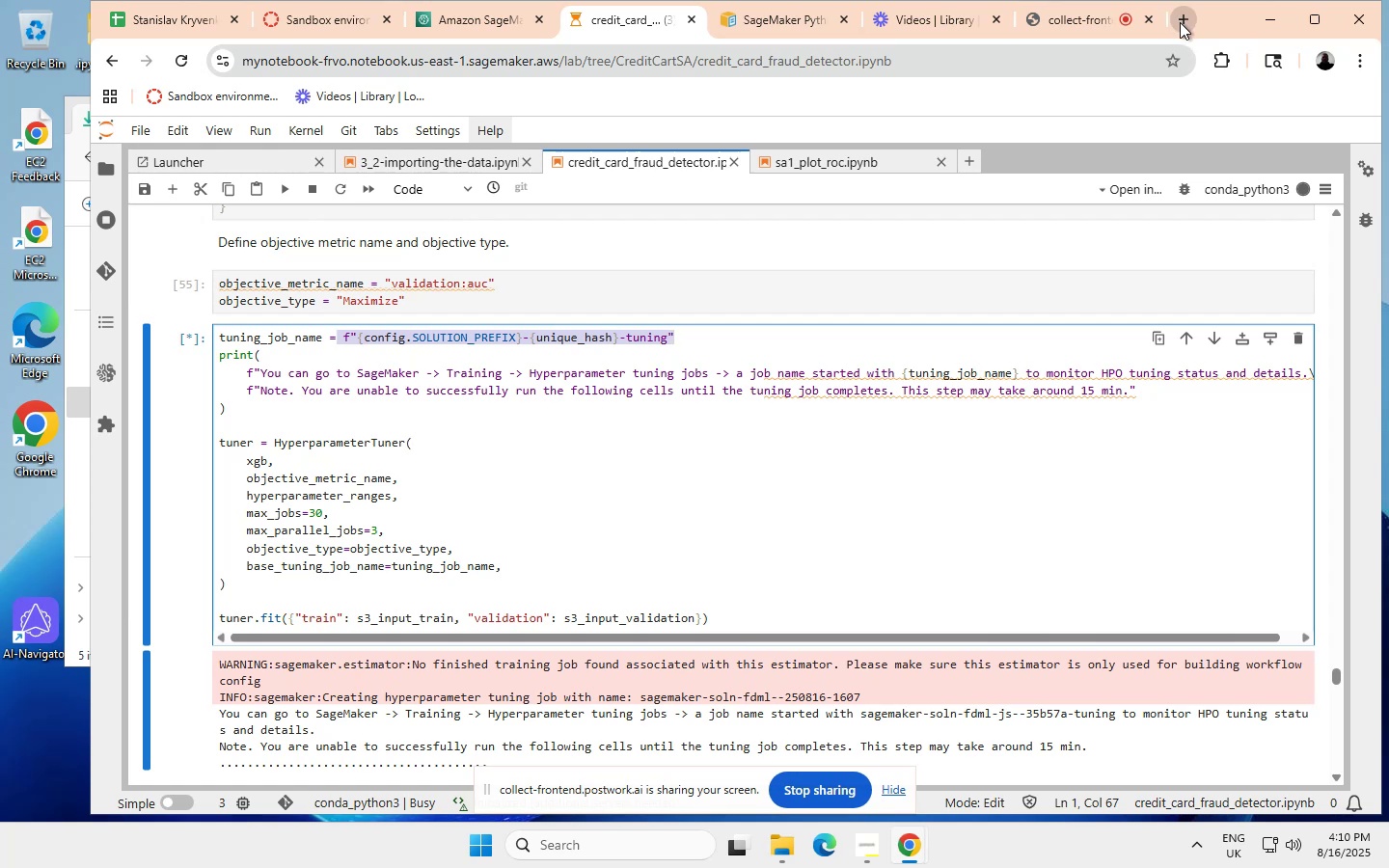 
wait(6.45)
 